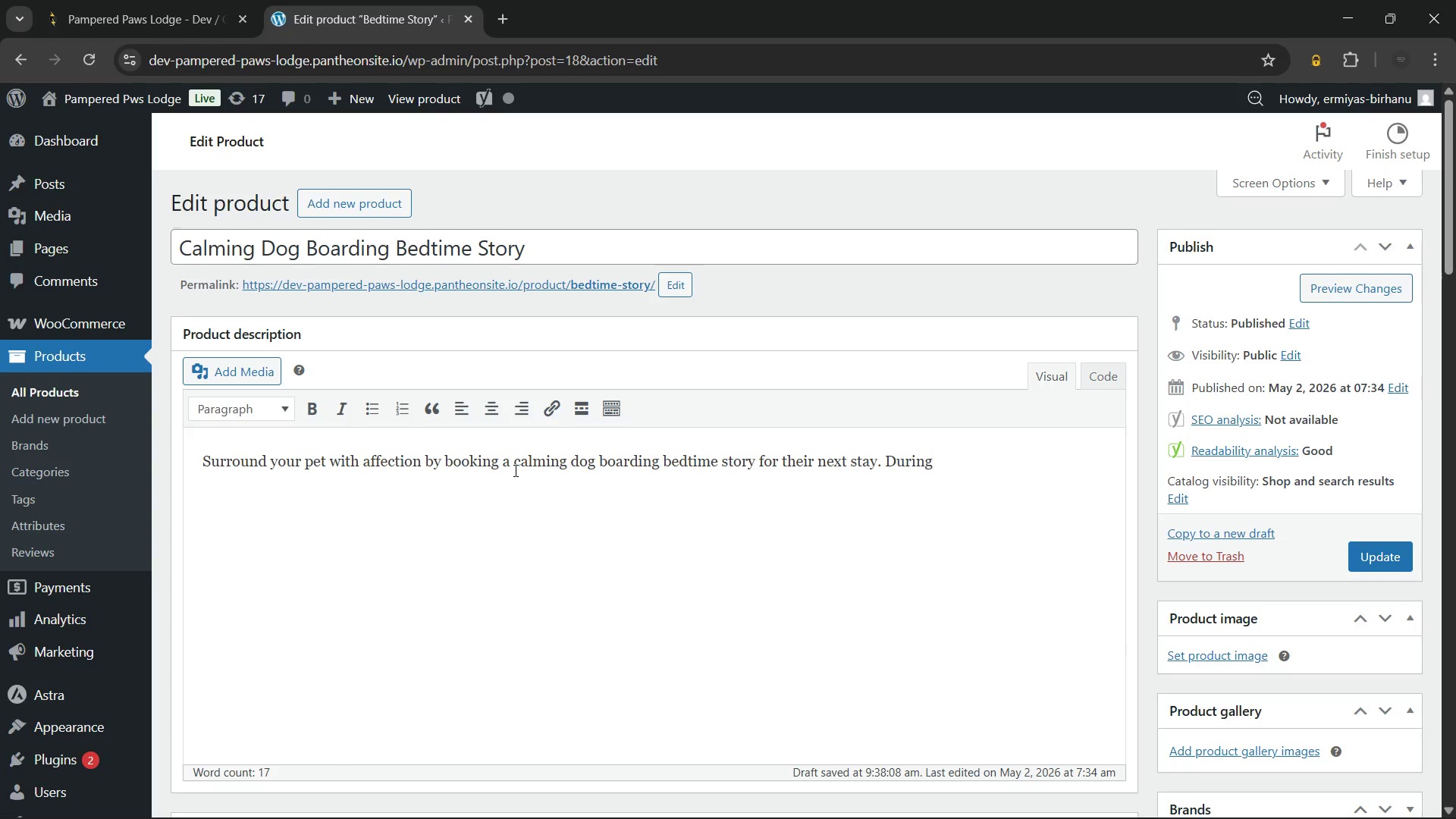 
wait(18.92)
 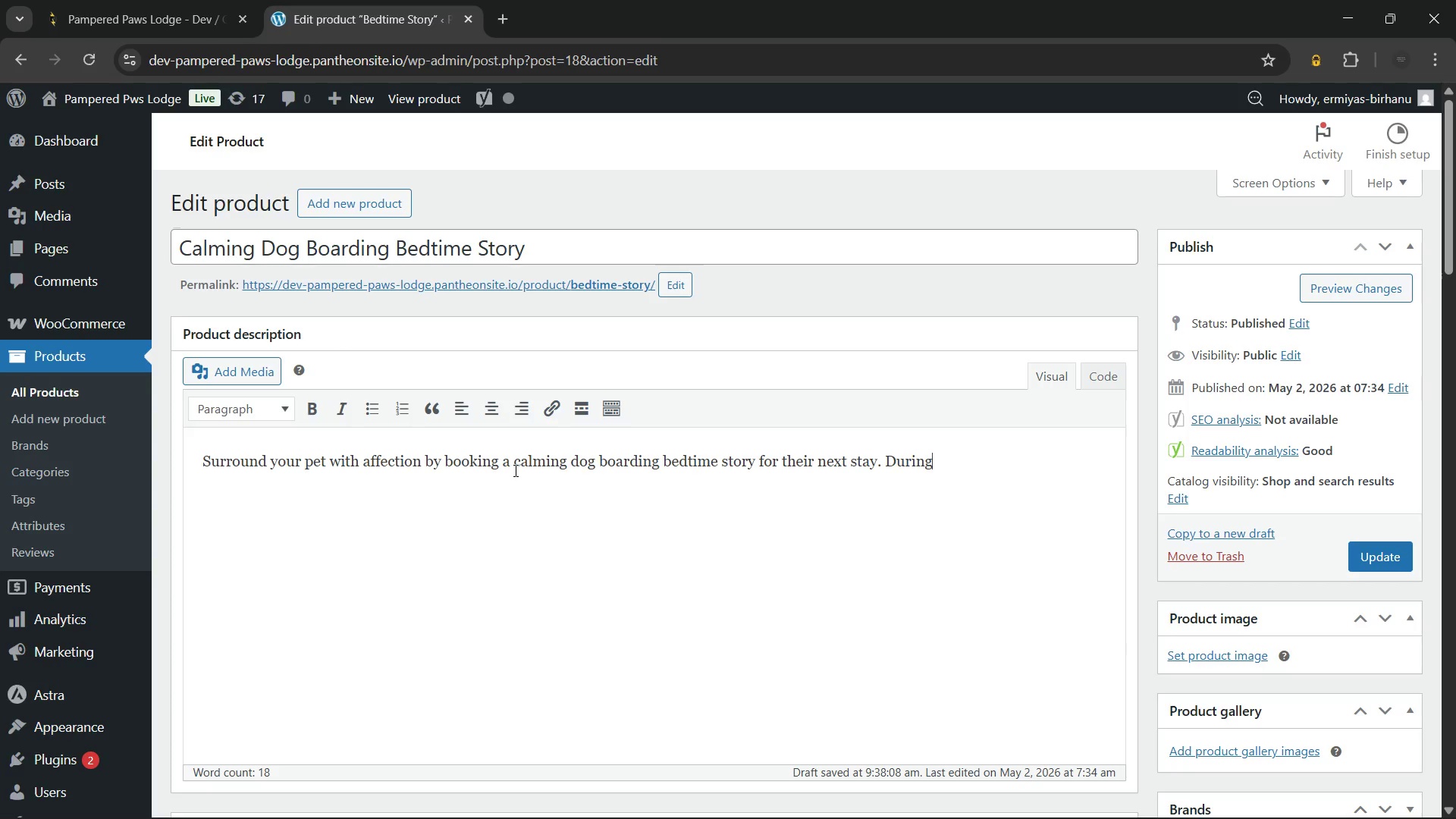 
type( this intimate session, a dedicated staff member spends quiet time in your pet's suite reading)
 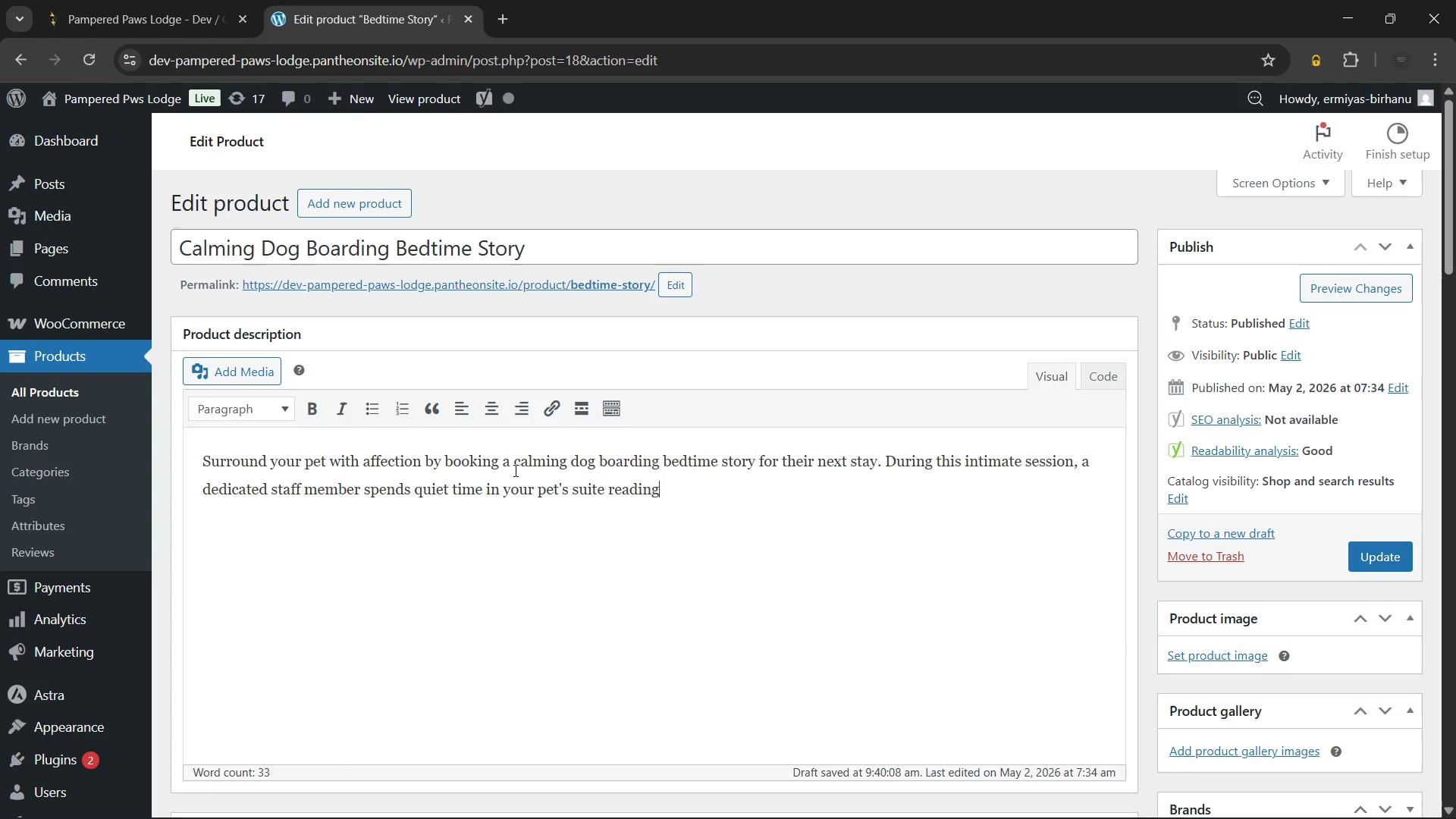 
wait(8.25)
 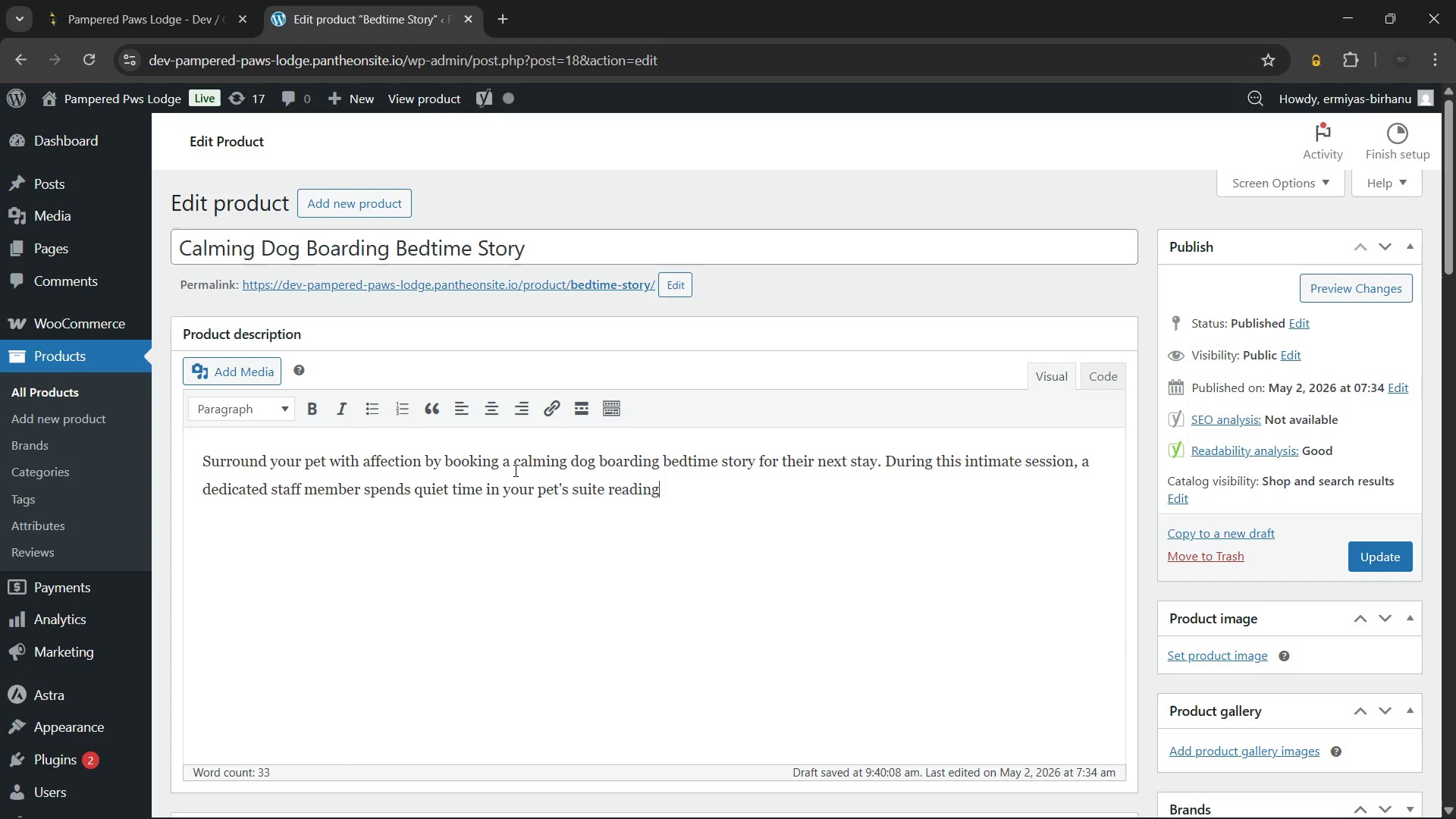 
key(Space)
 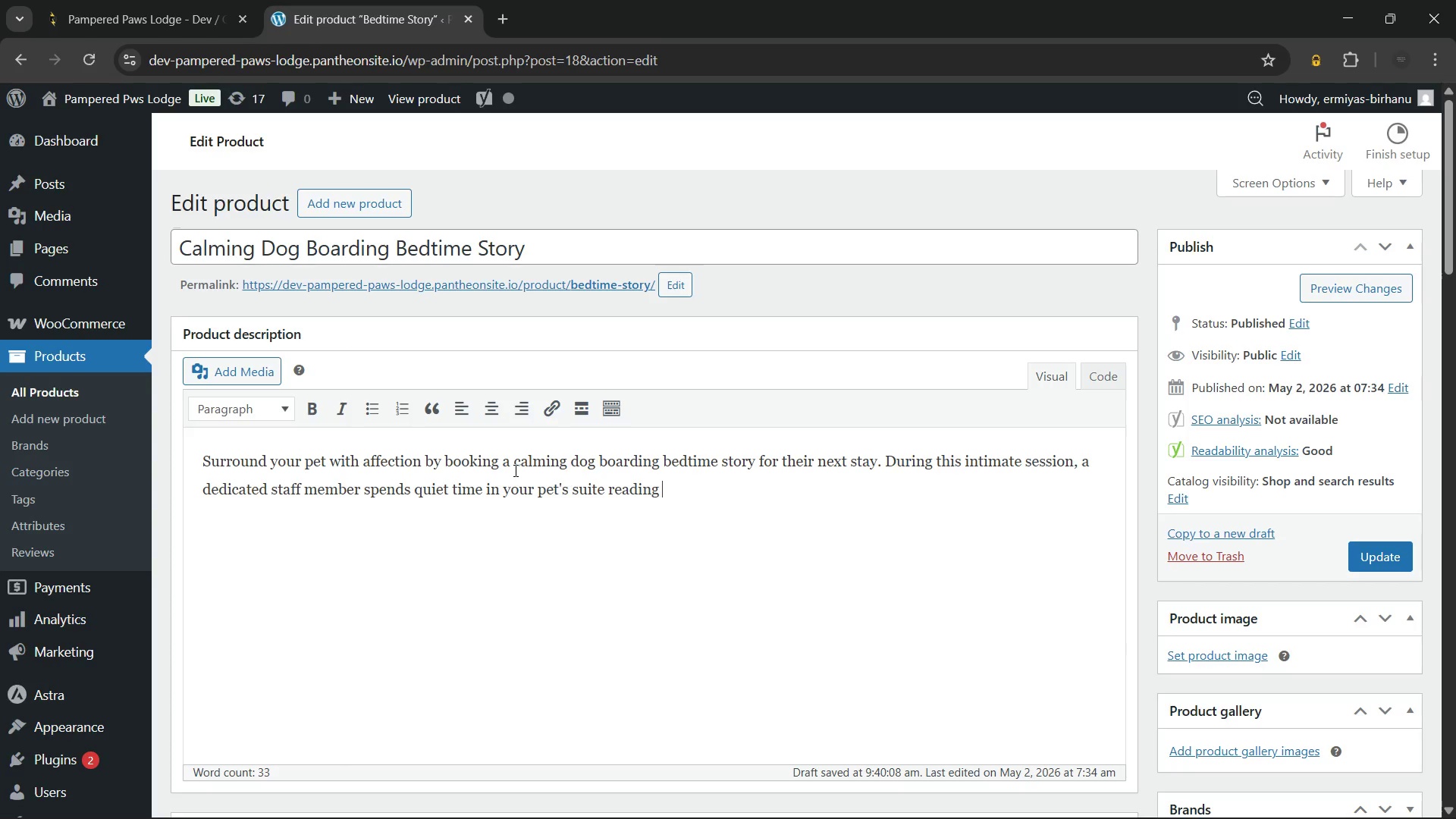 
type(aloud in a gentle tone. Because the sound of a human voice is naturally como)
key(Backspace)
type(forting, this service helps alleviate the stress of being away from home.)
 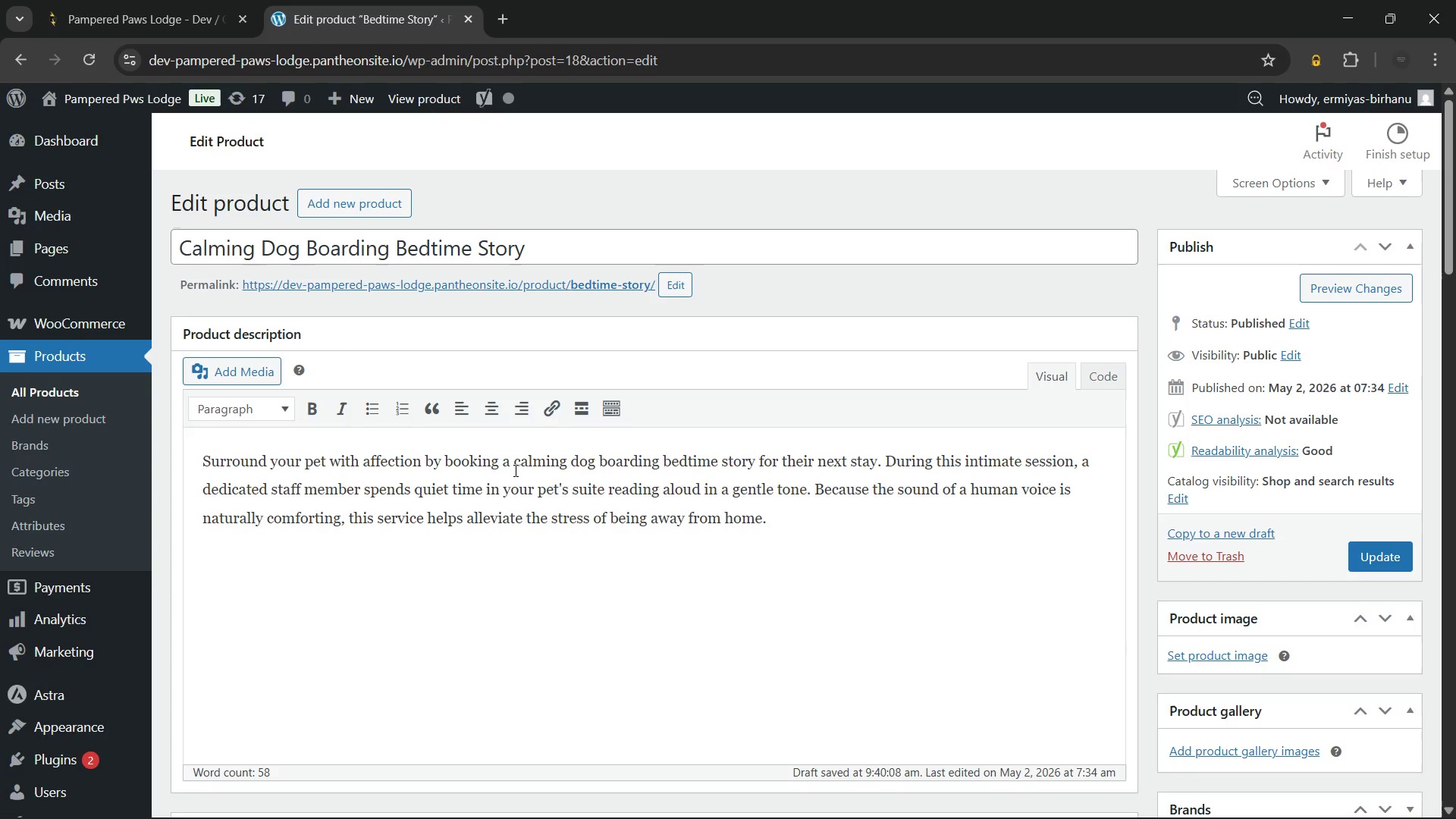 
key(Enter)
 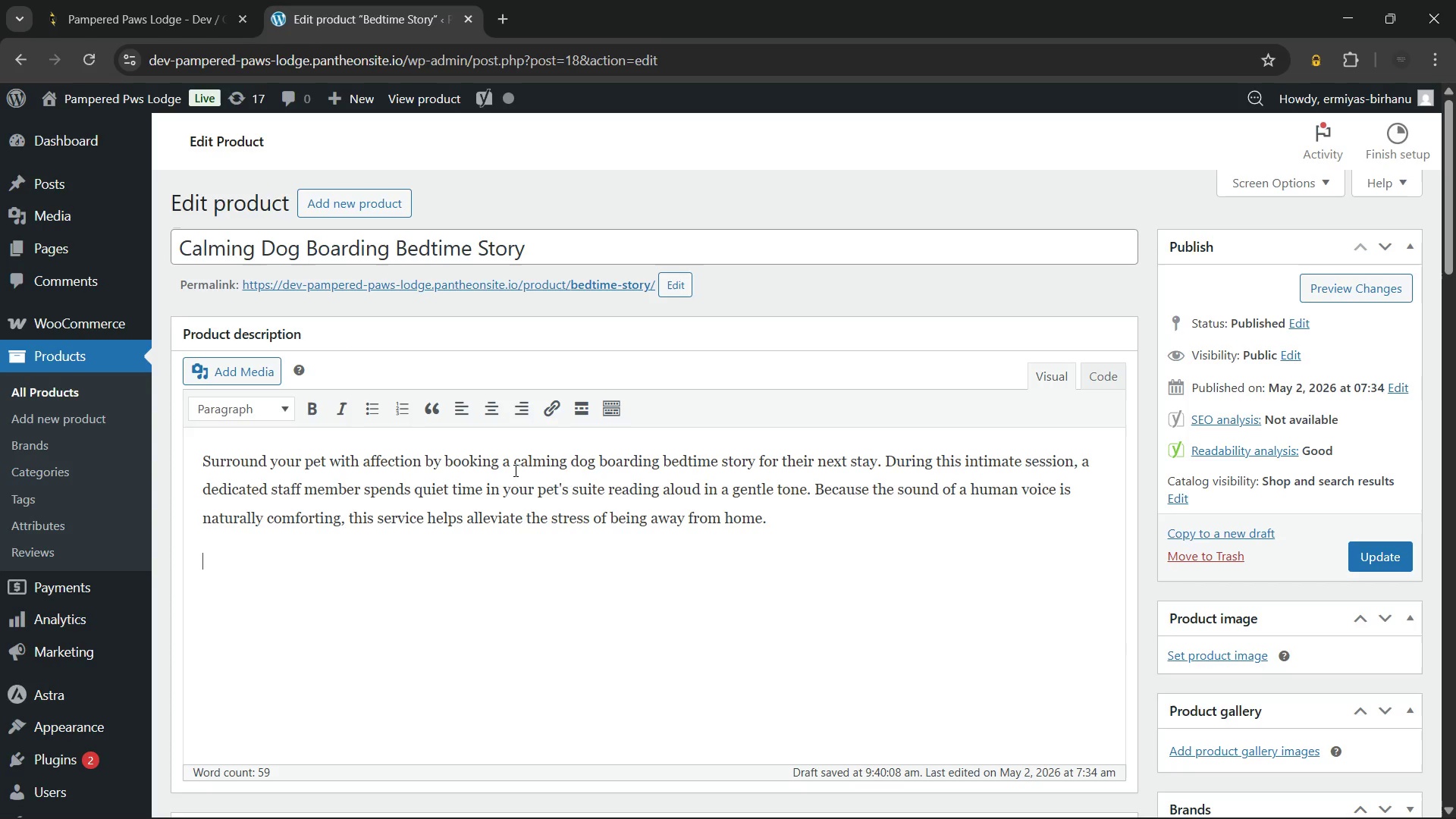 
type(Additionally, the focused one-on-one attention provides the emotional)
 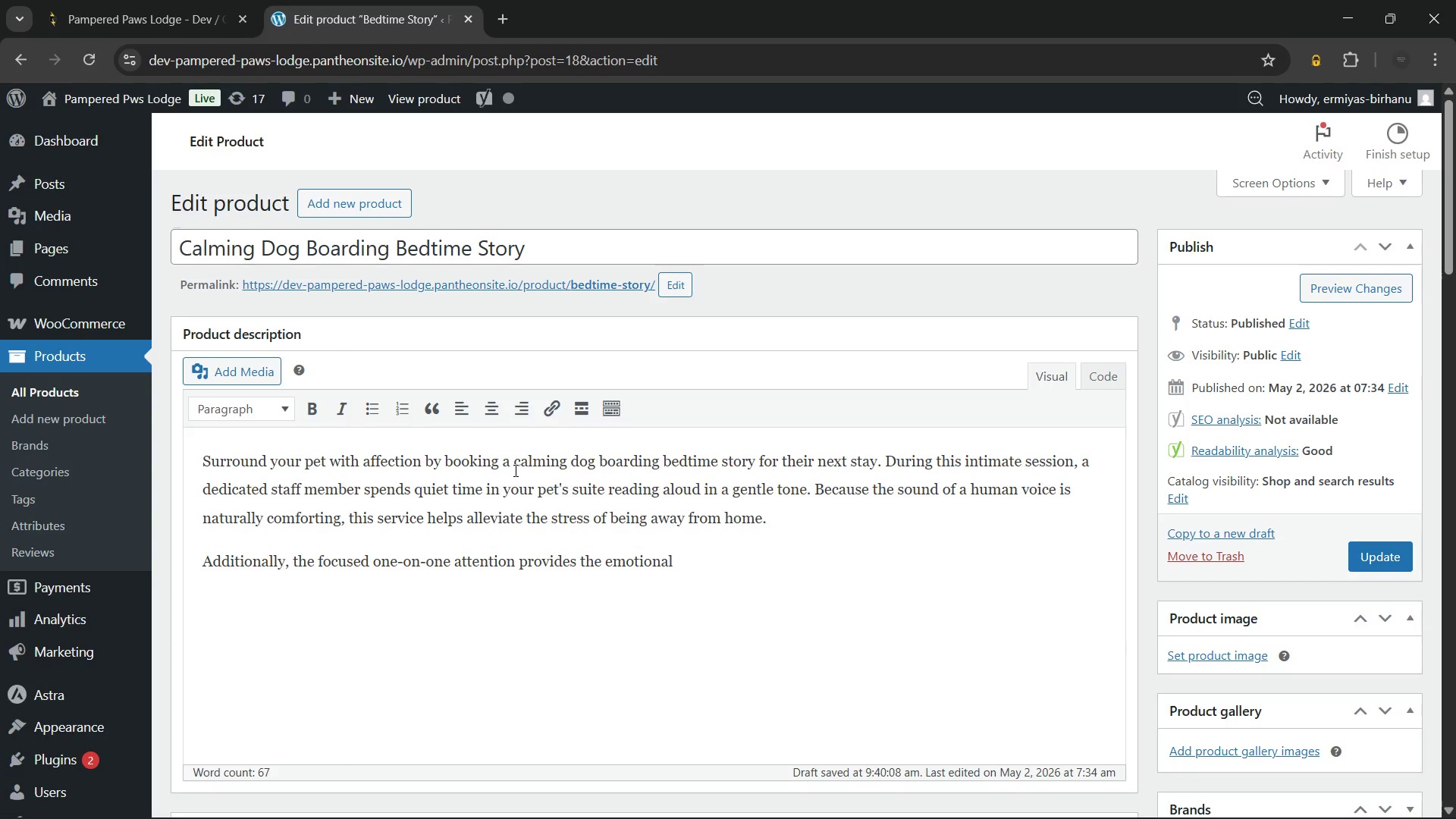 
type( enrichmnt)
key(Backspace)
key(Backspace)
type(ent)
 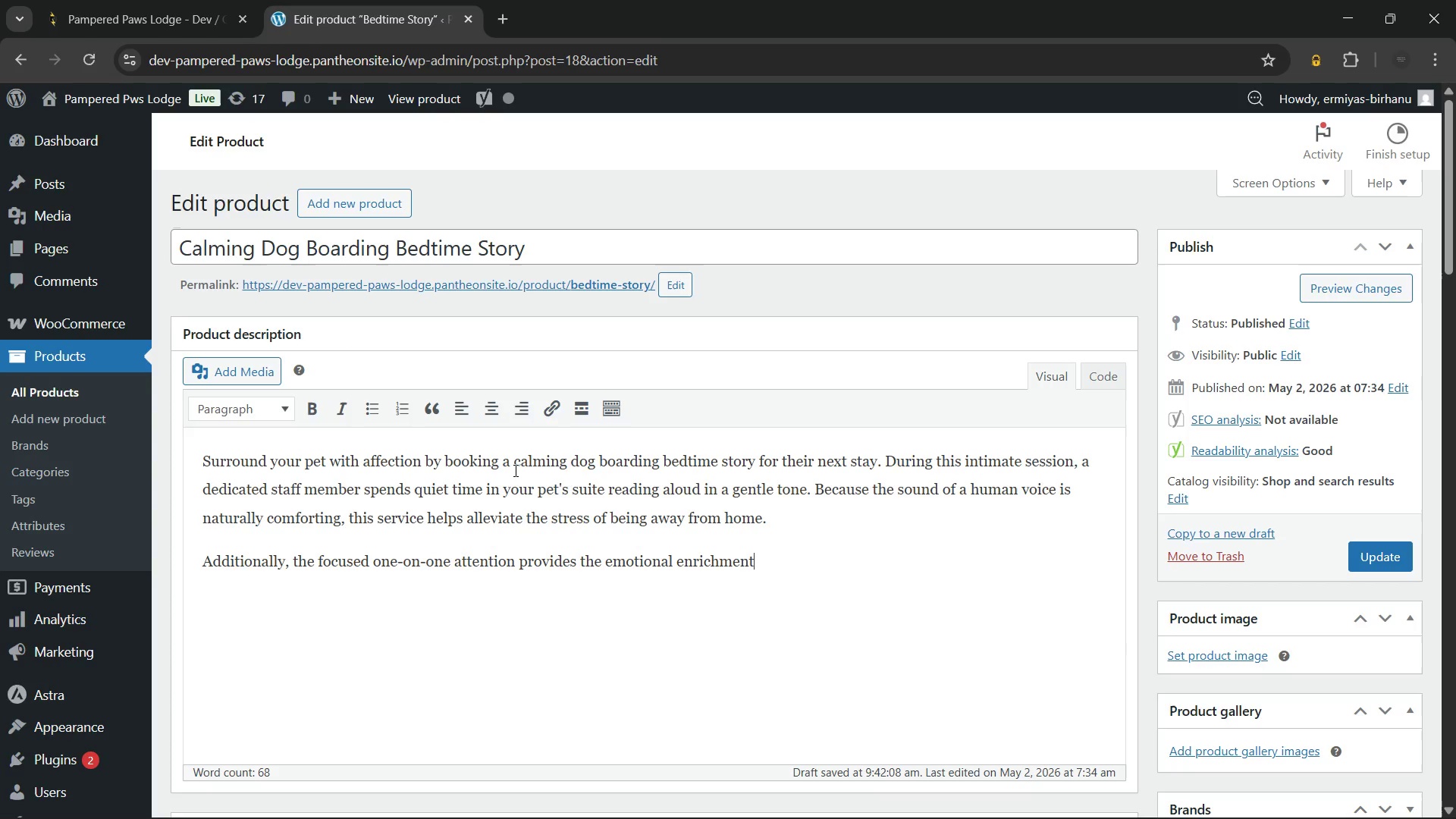 
wait(7.47)
 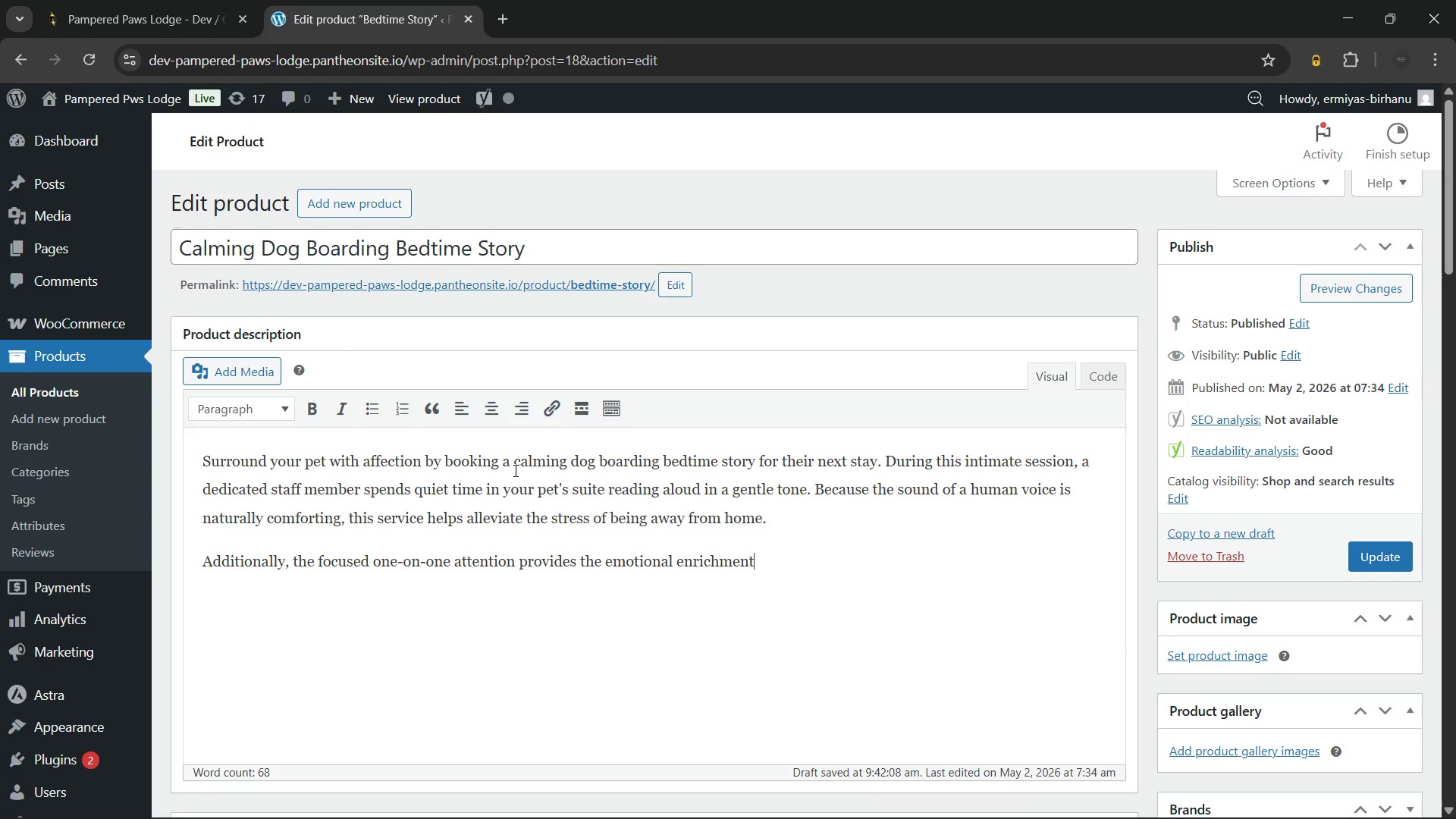 
type( that social pets crave. Consequently, your dog will feel a sense of security)
 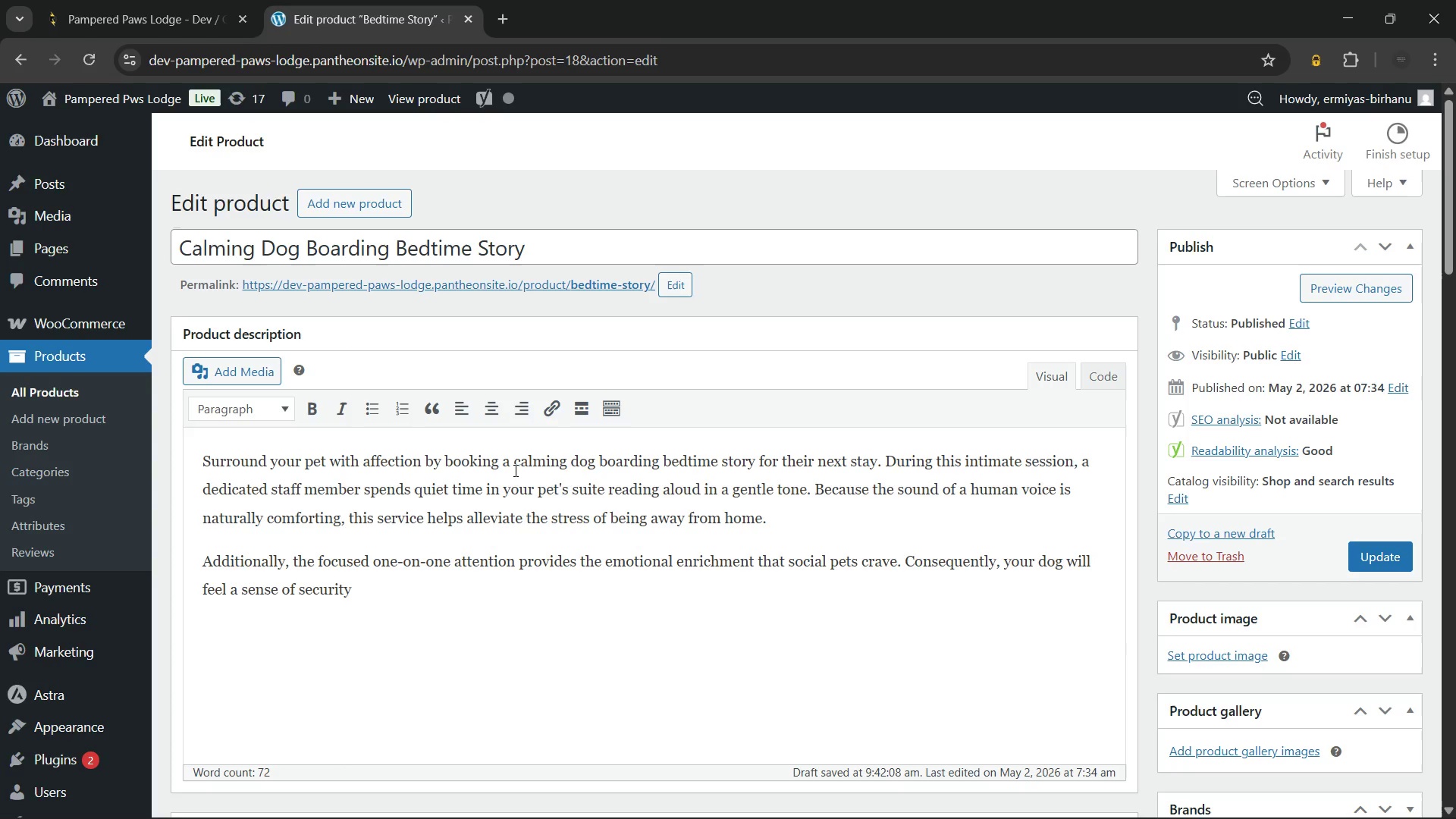 
type( and peace before drifting off to sleep.)
 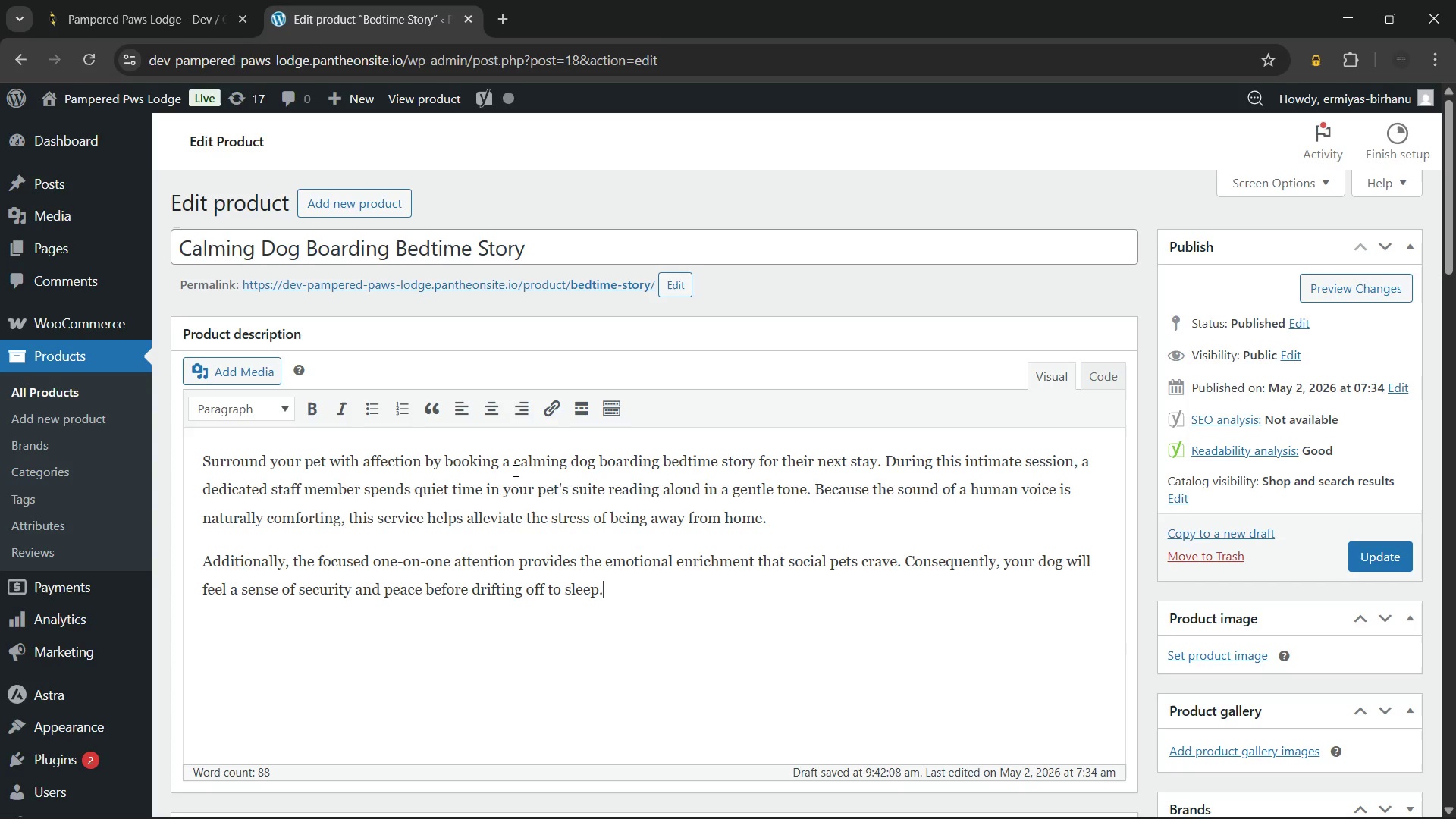 
wait(17.97)
 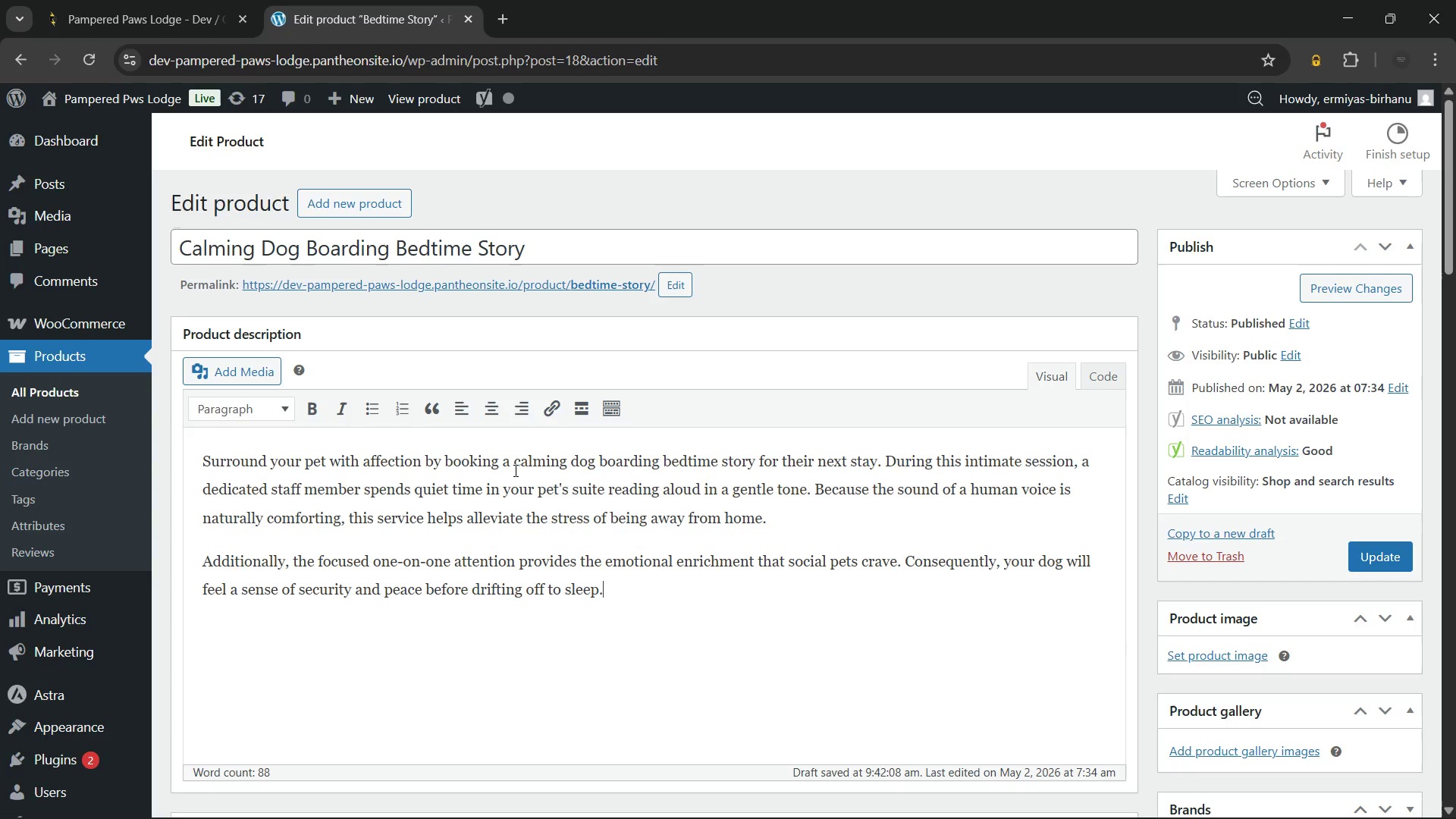 
key(Enter)
 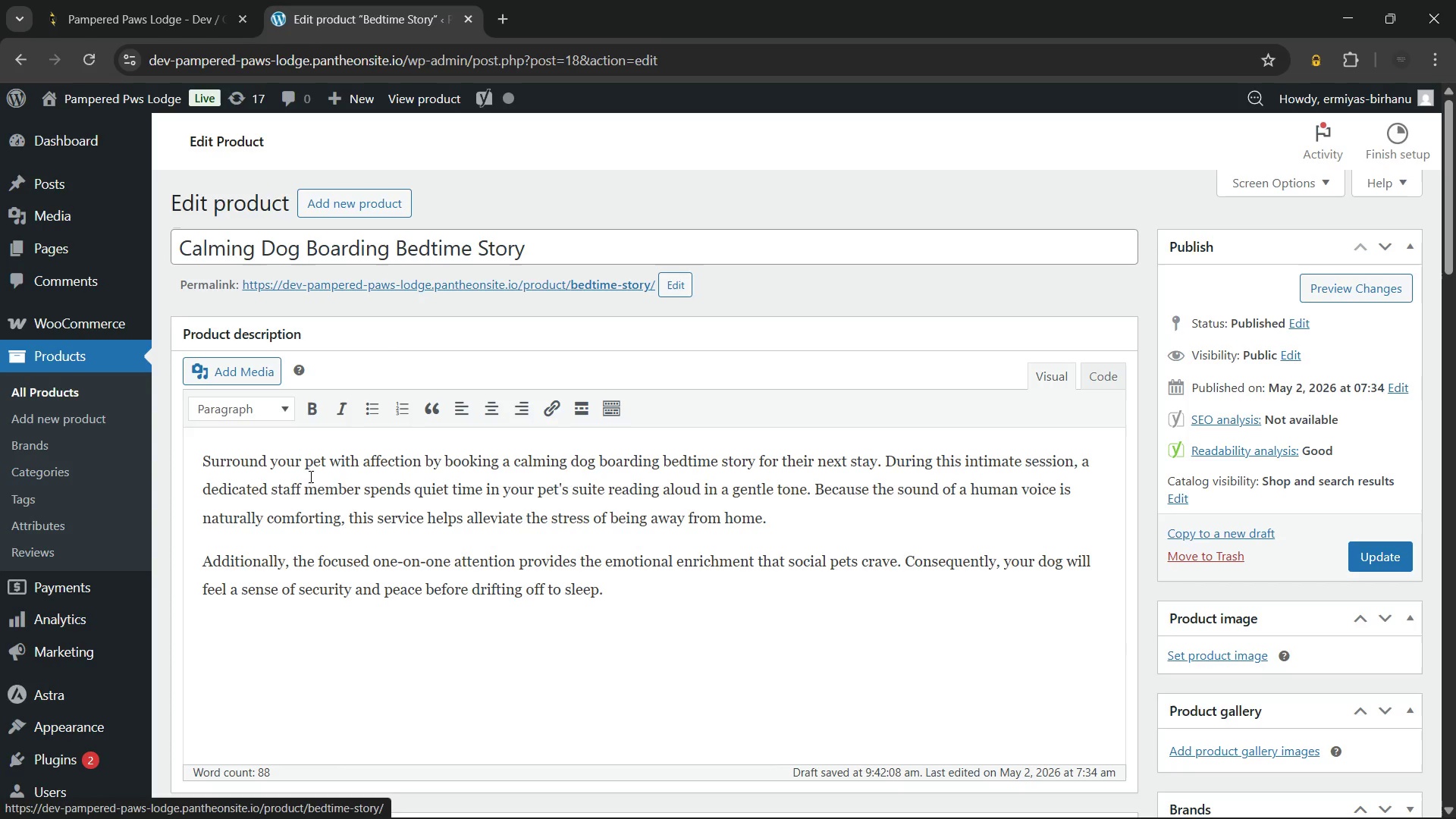 
left_click([271, 409])
 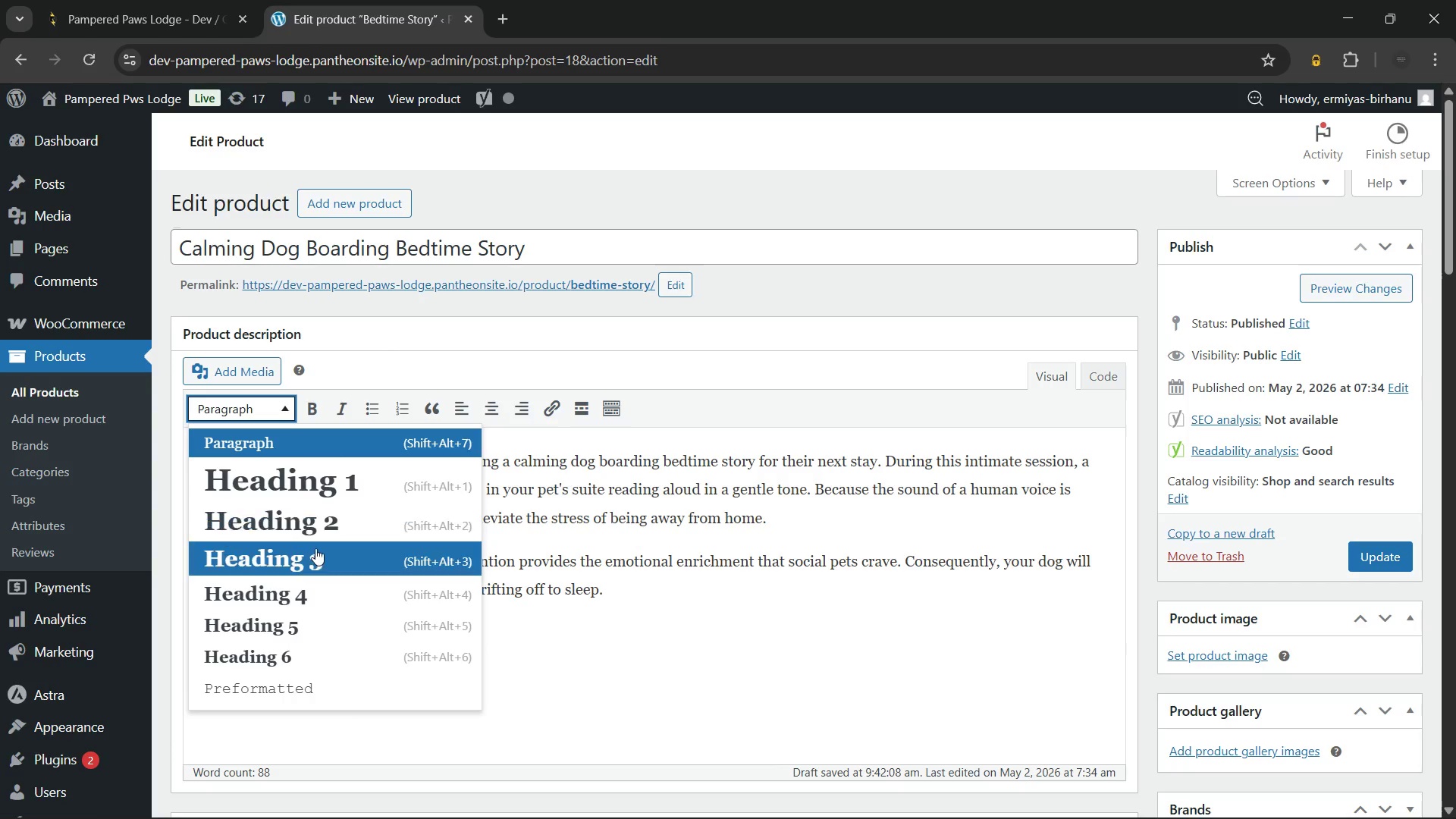 
left_click([315, 559])
 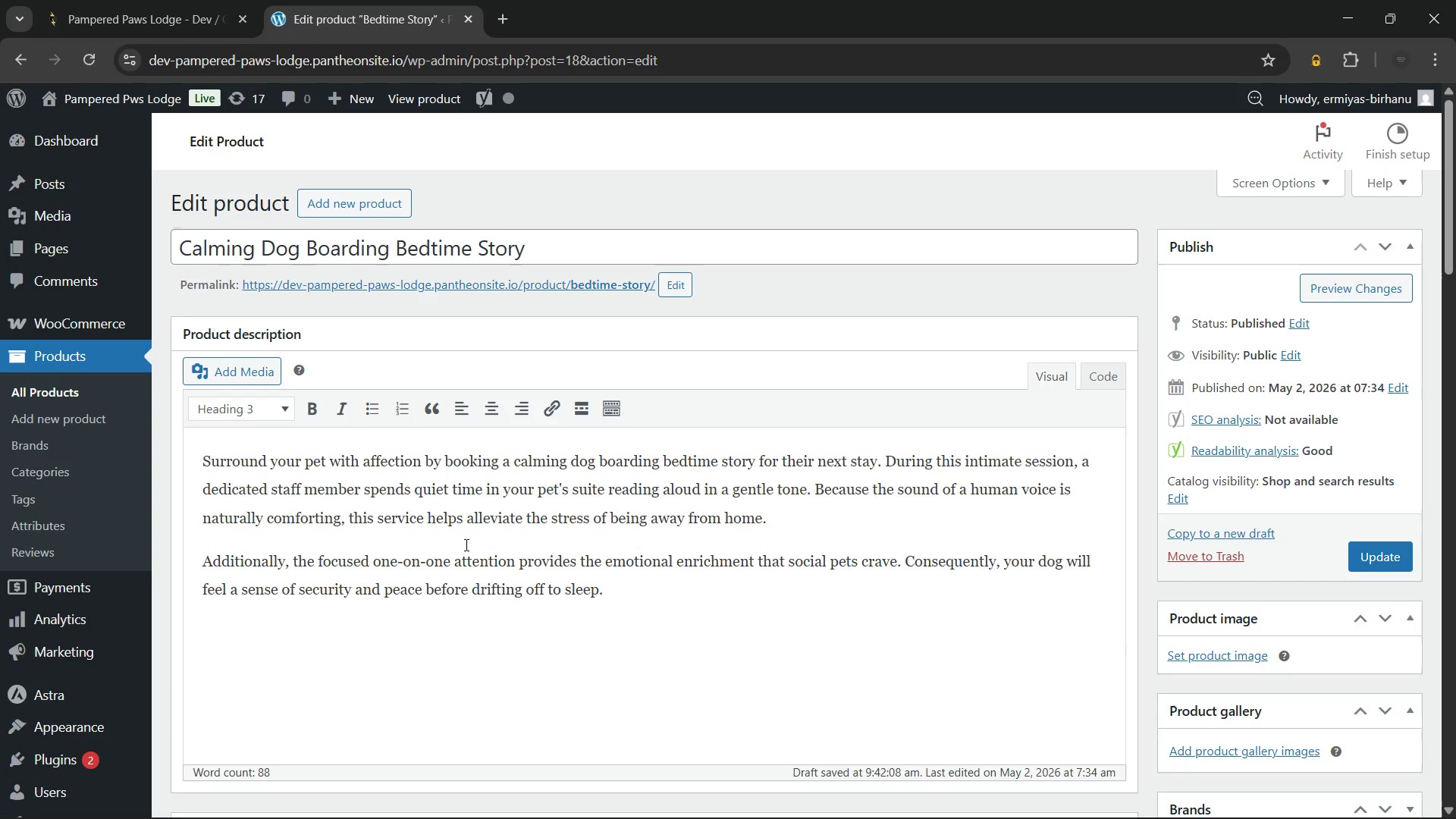 
type(Why Chh)
key(Backspace)
type(oose Calming Dog Boarding)
 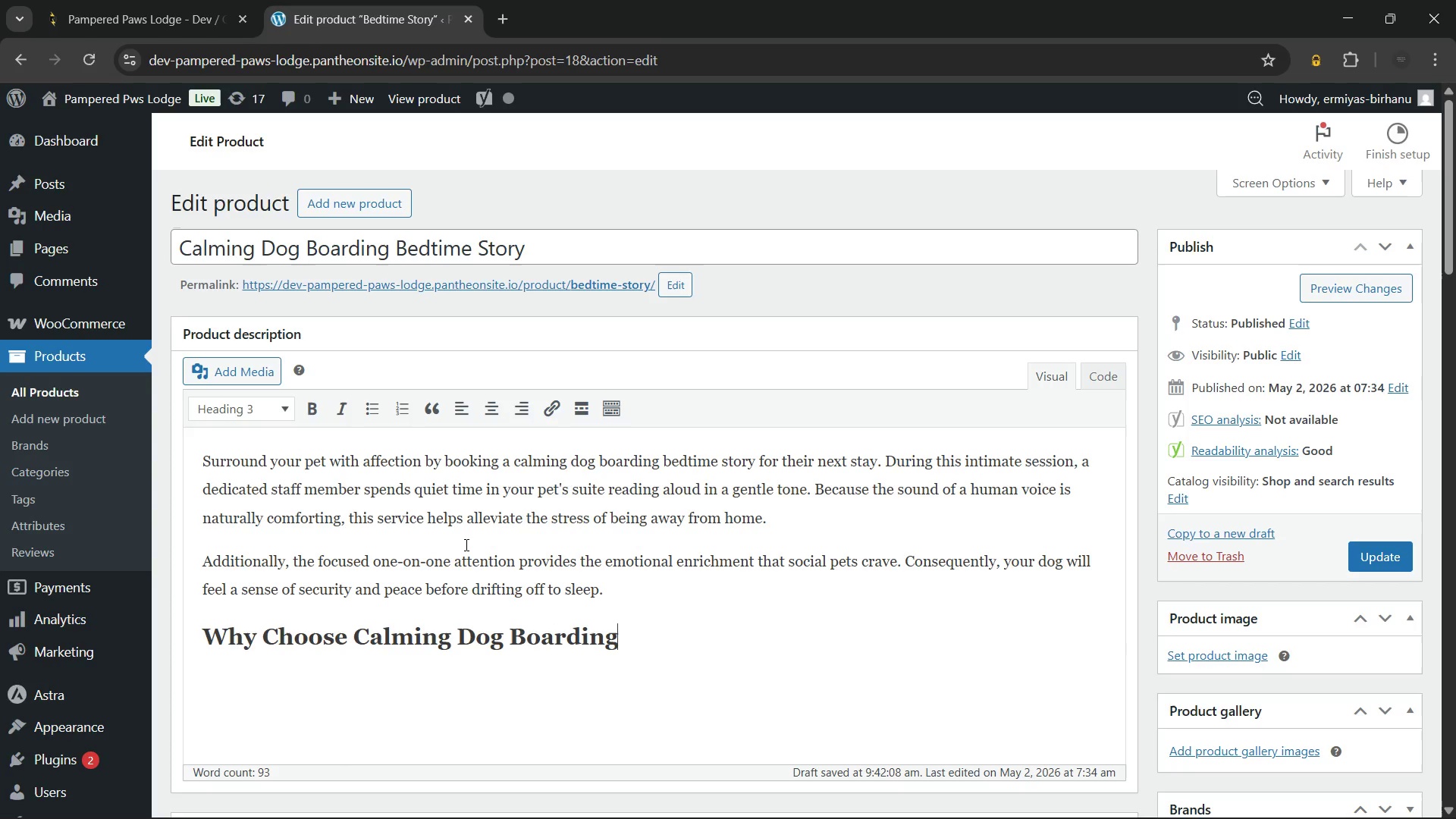 
wait(6.06)
 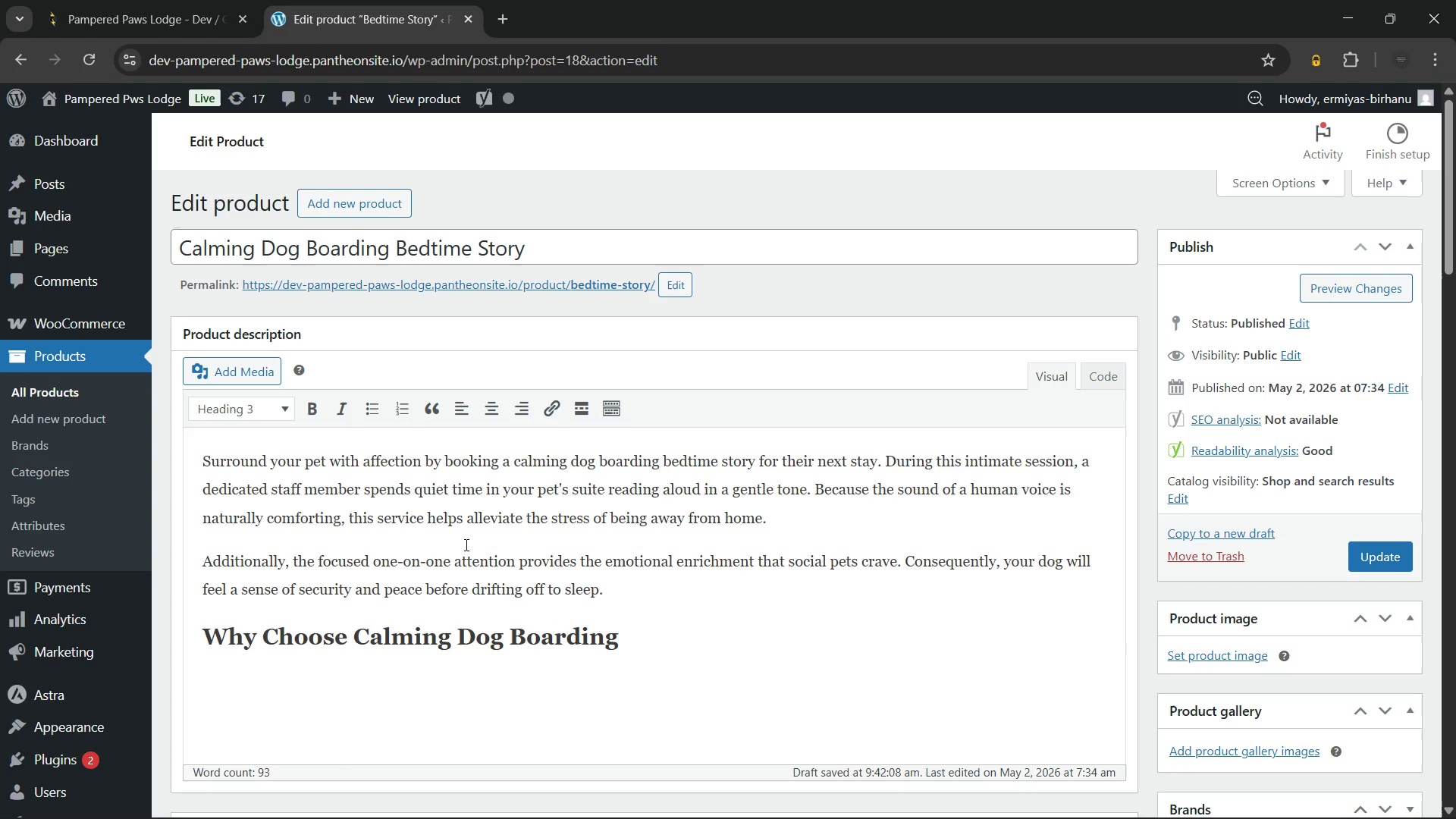 
type( Bedtime Story for Your Dog)
 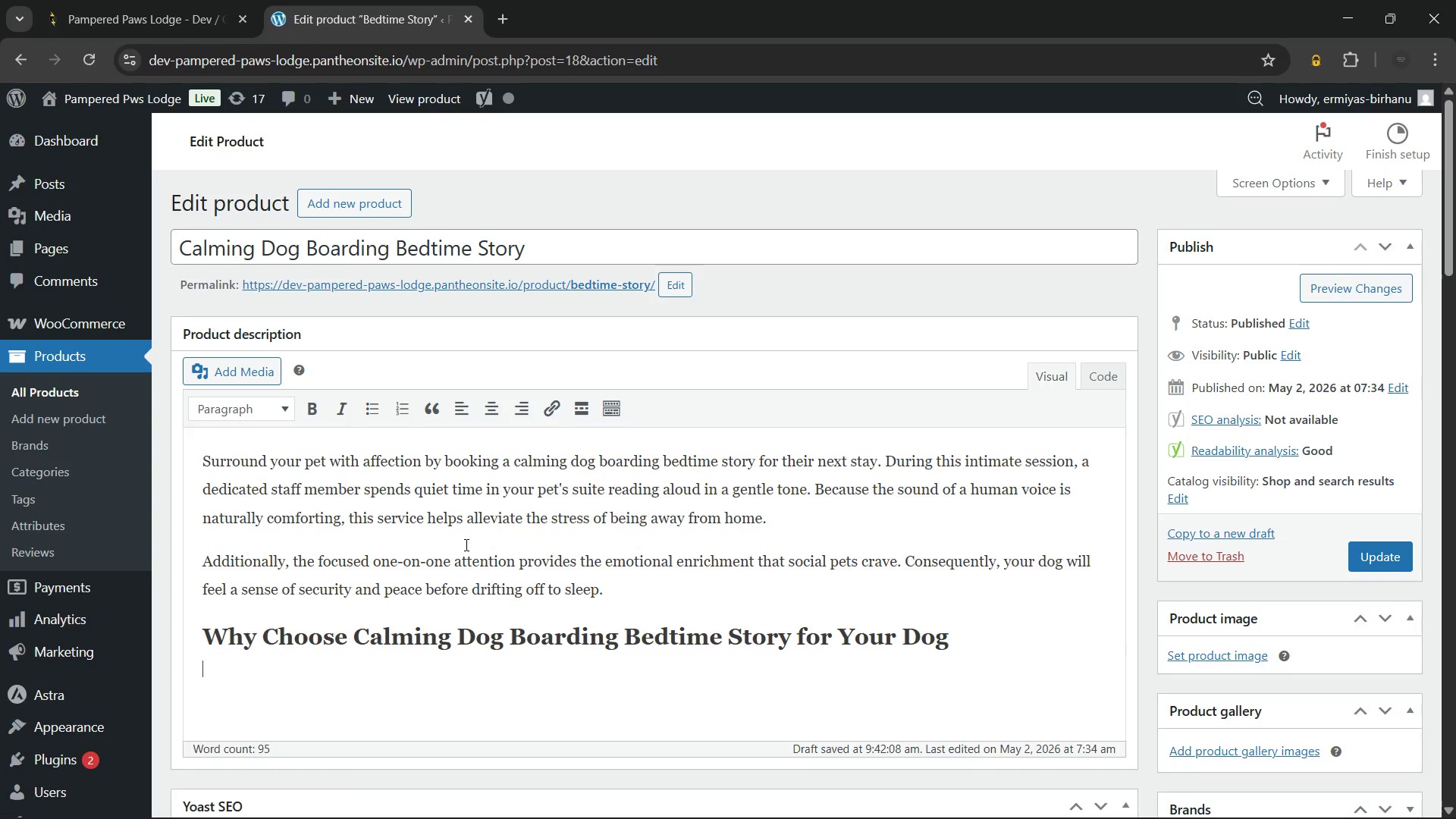 
 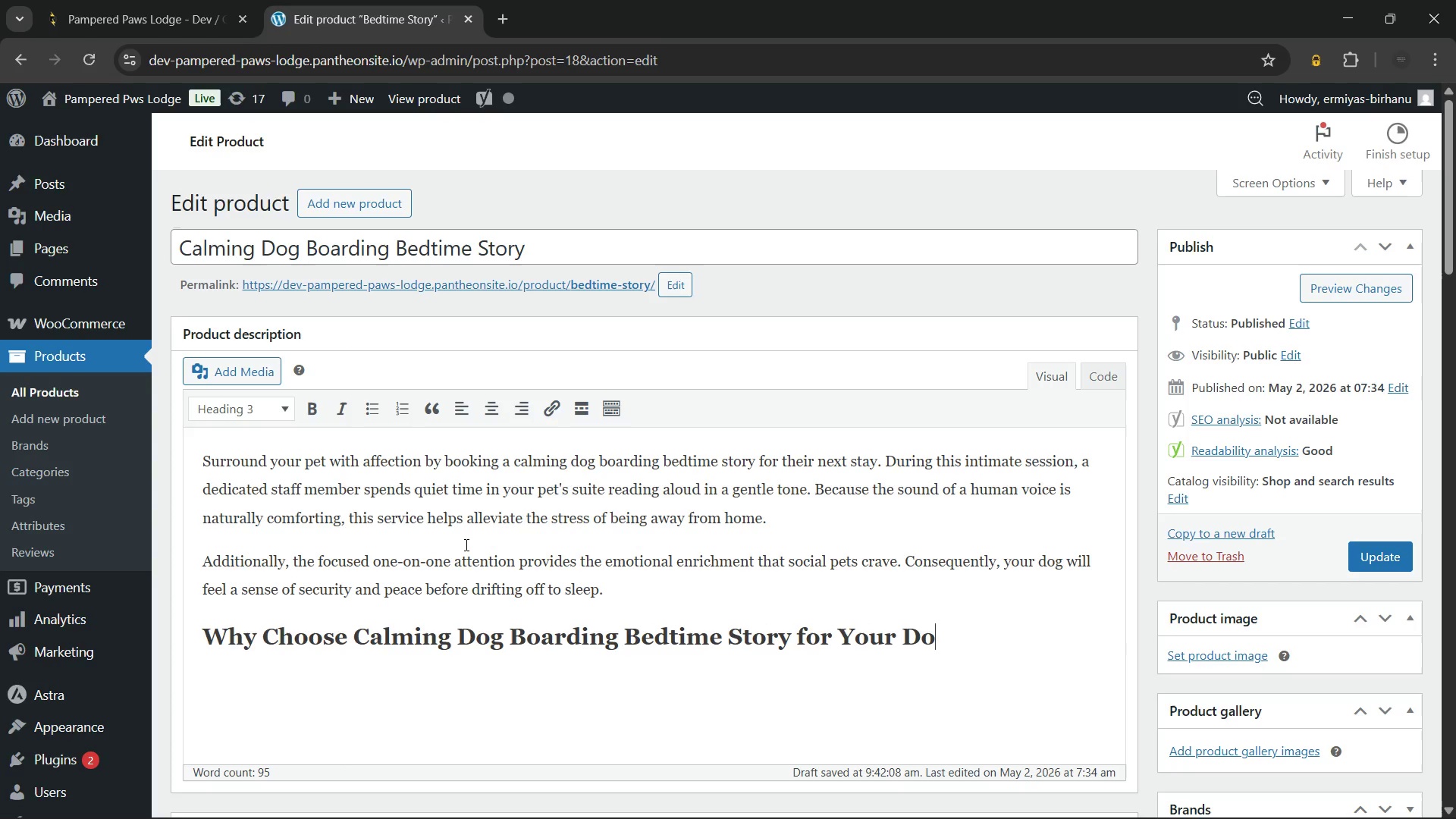 
key(Enter)
 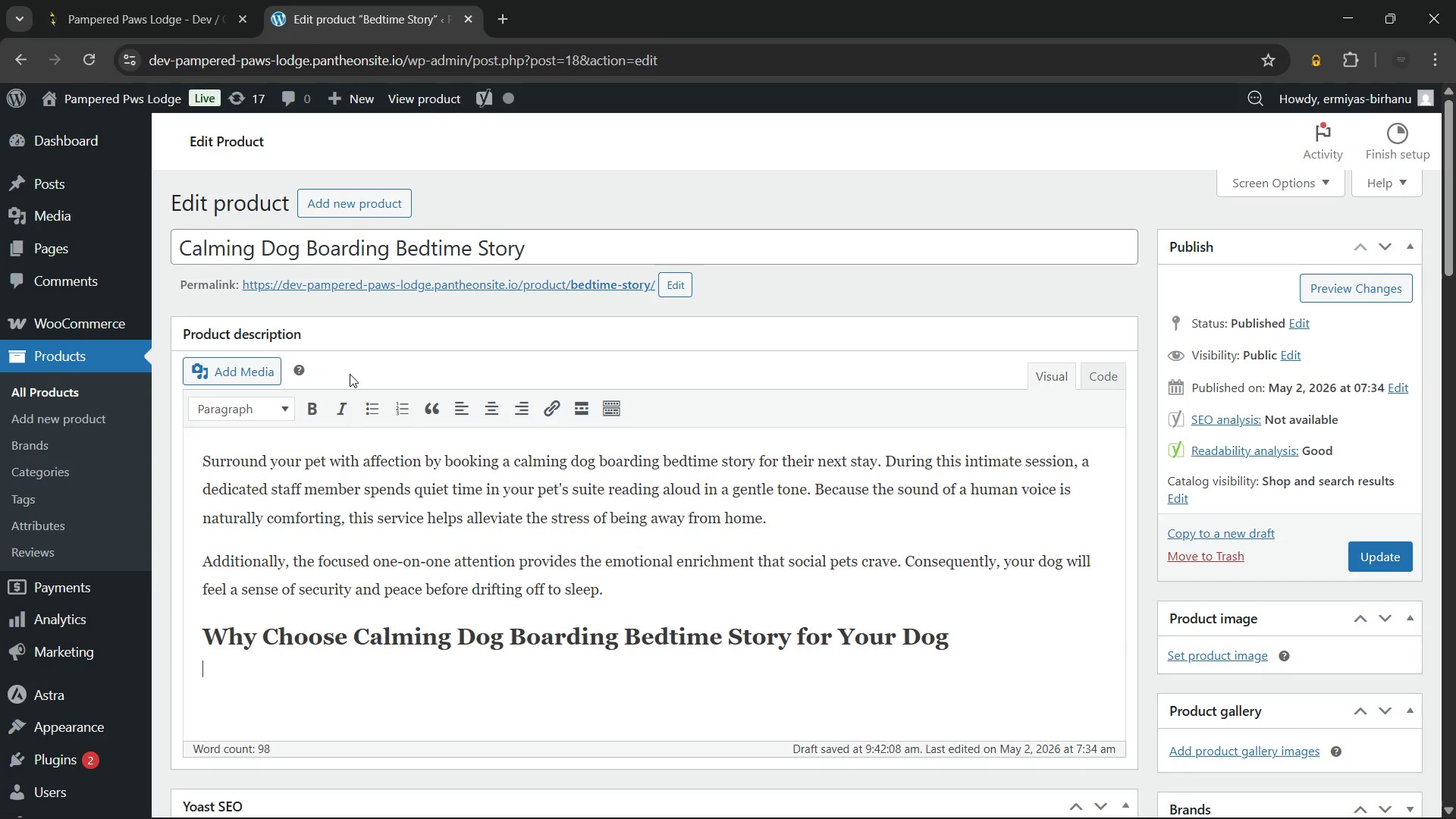 
left_click([381, 403])
 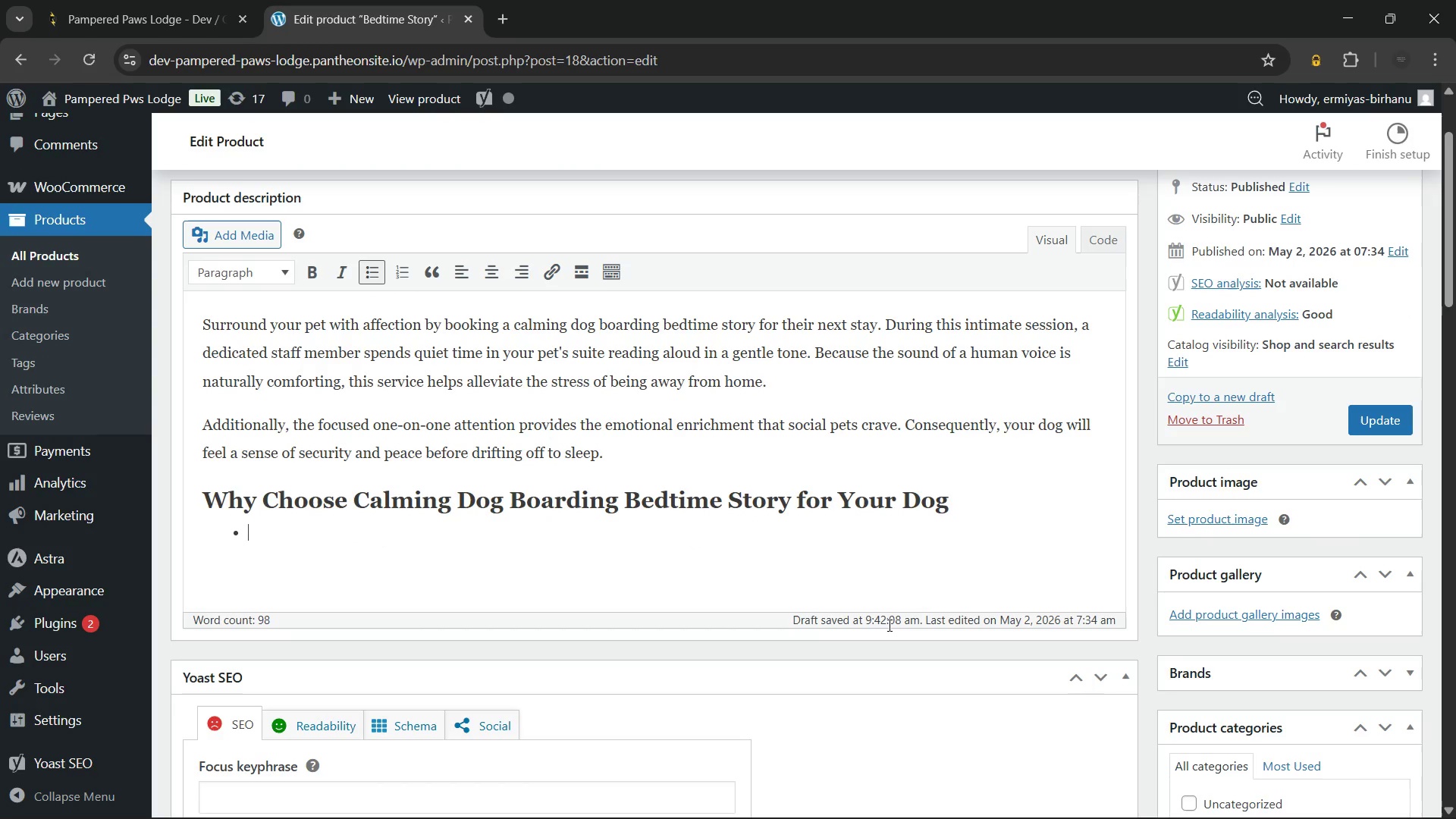 
wait(8.89)
 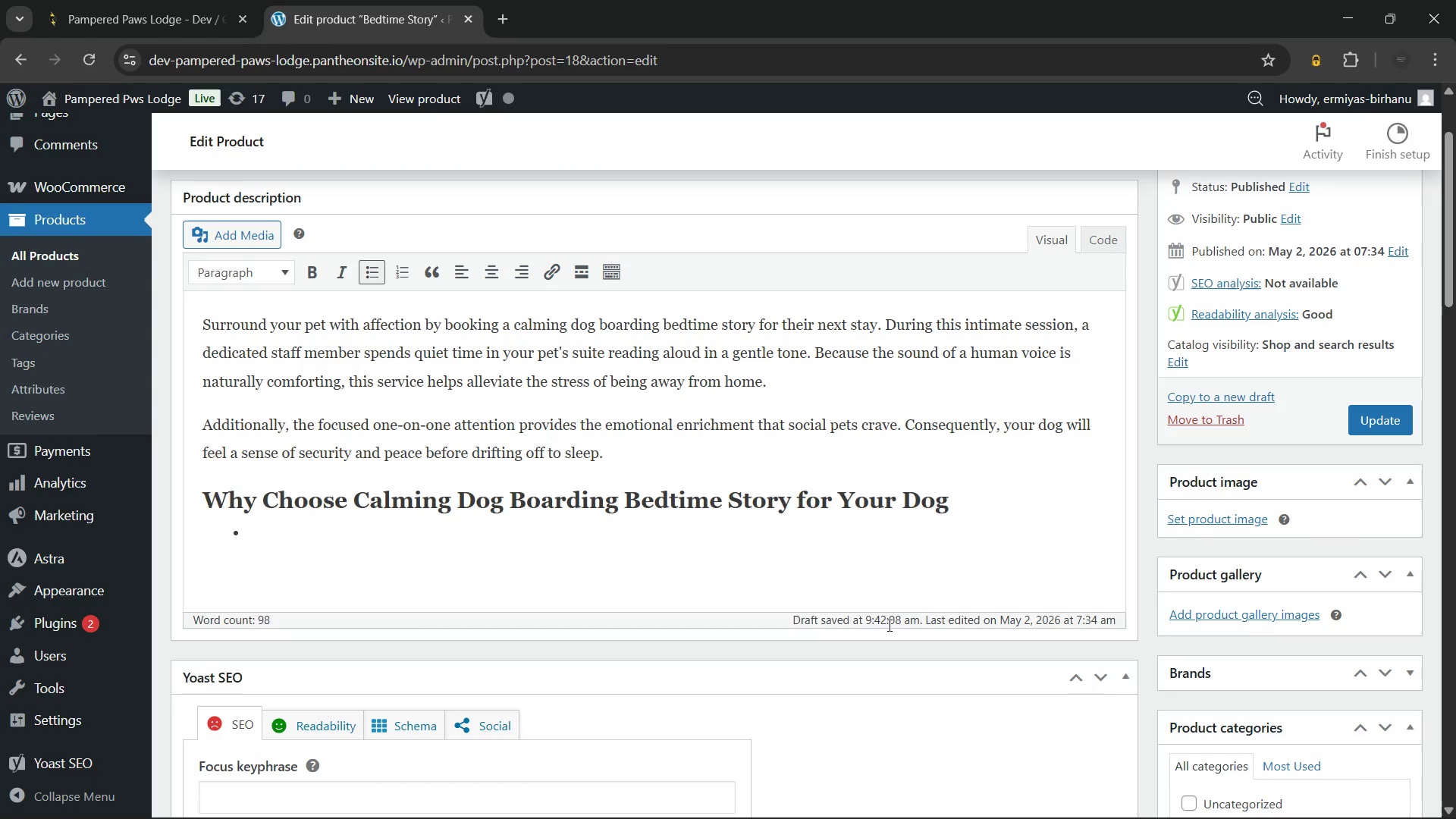 
type(Reduces separation)
 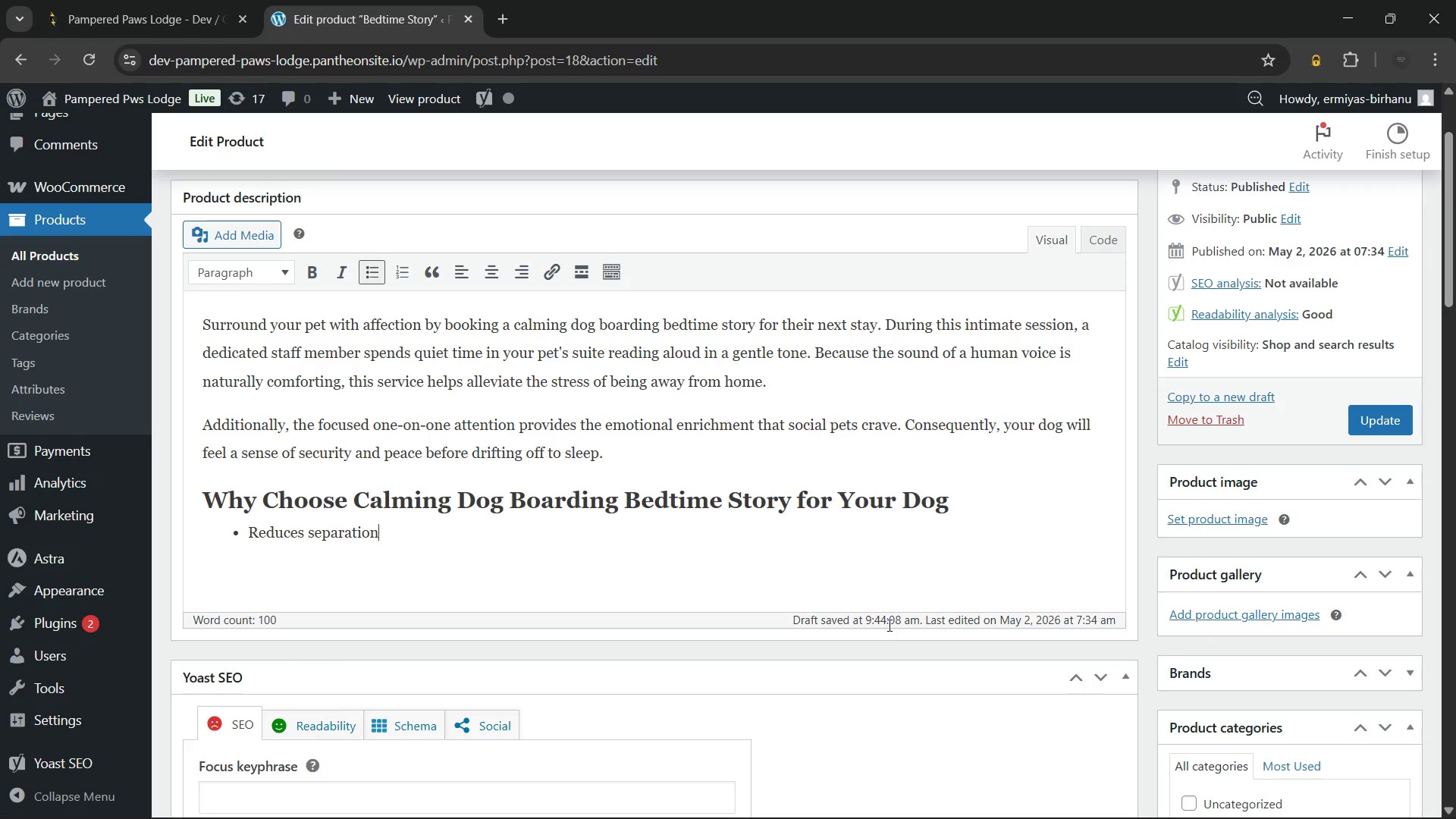 
wait(30.5)
 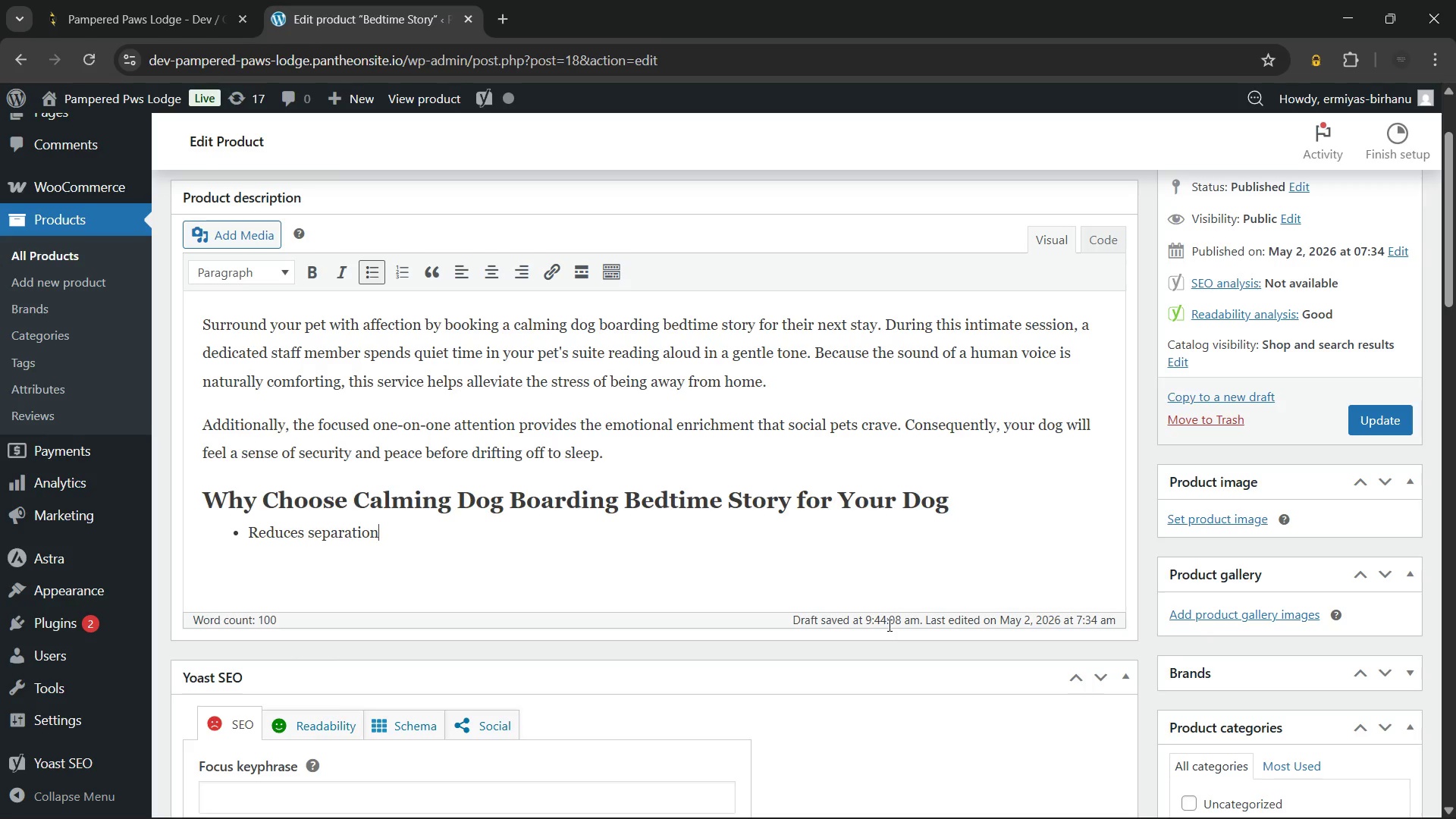 
type( anxiety through the soothing power of human interaction)
 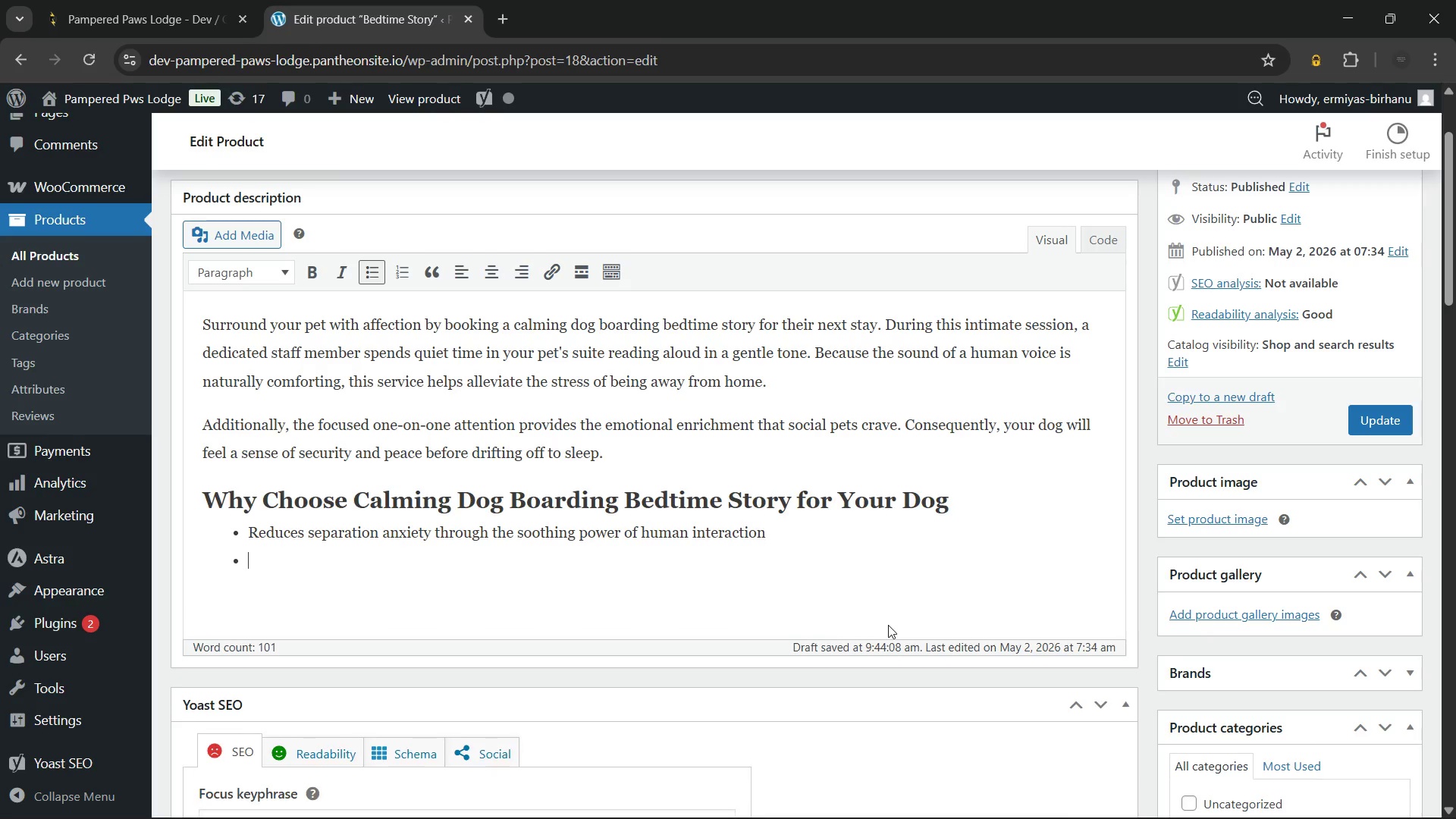 
key(Enter)
 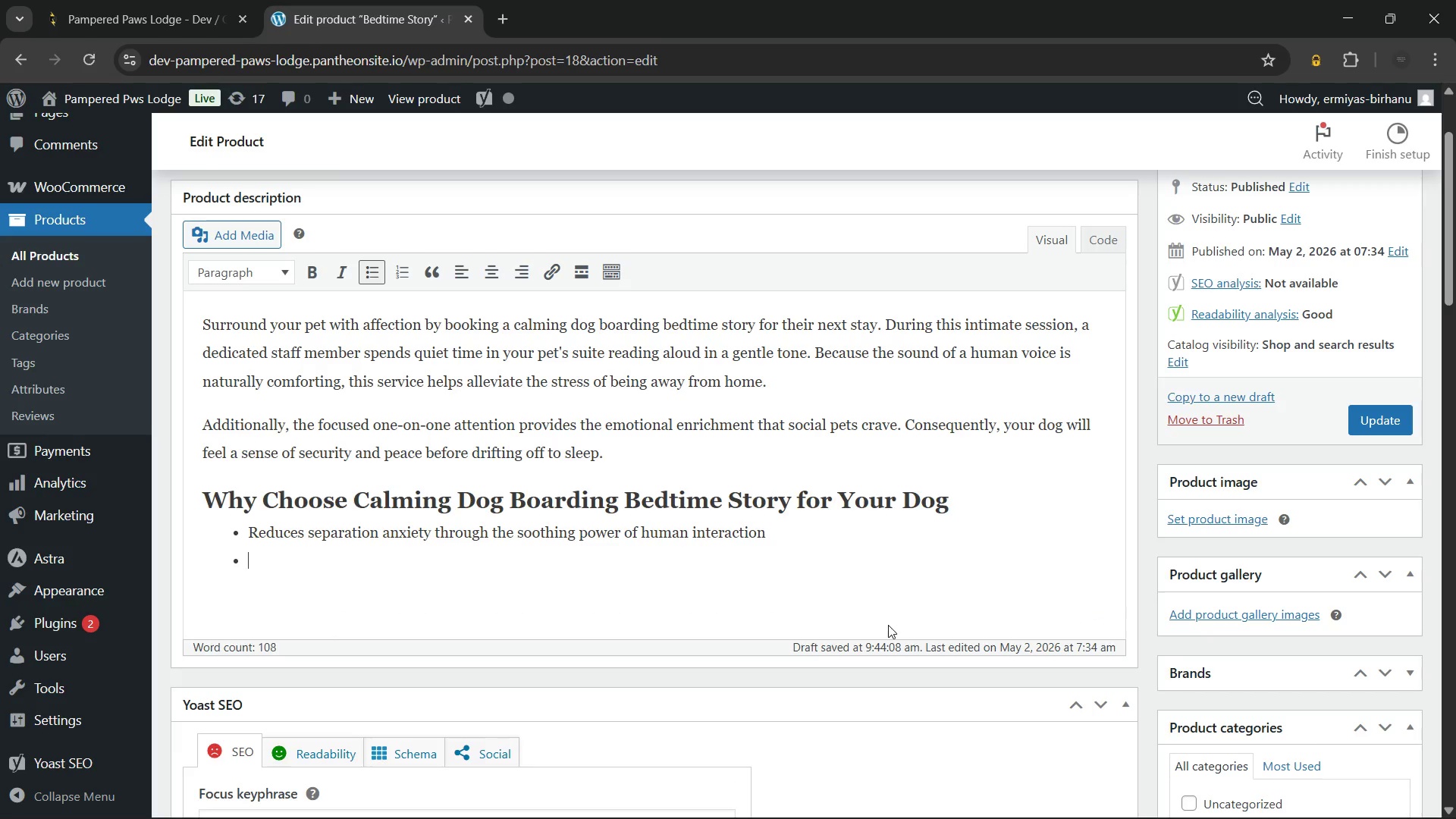 
type(Provides essential emotional enrichment and a sense of personalized care.)
 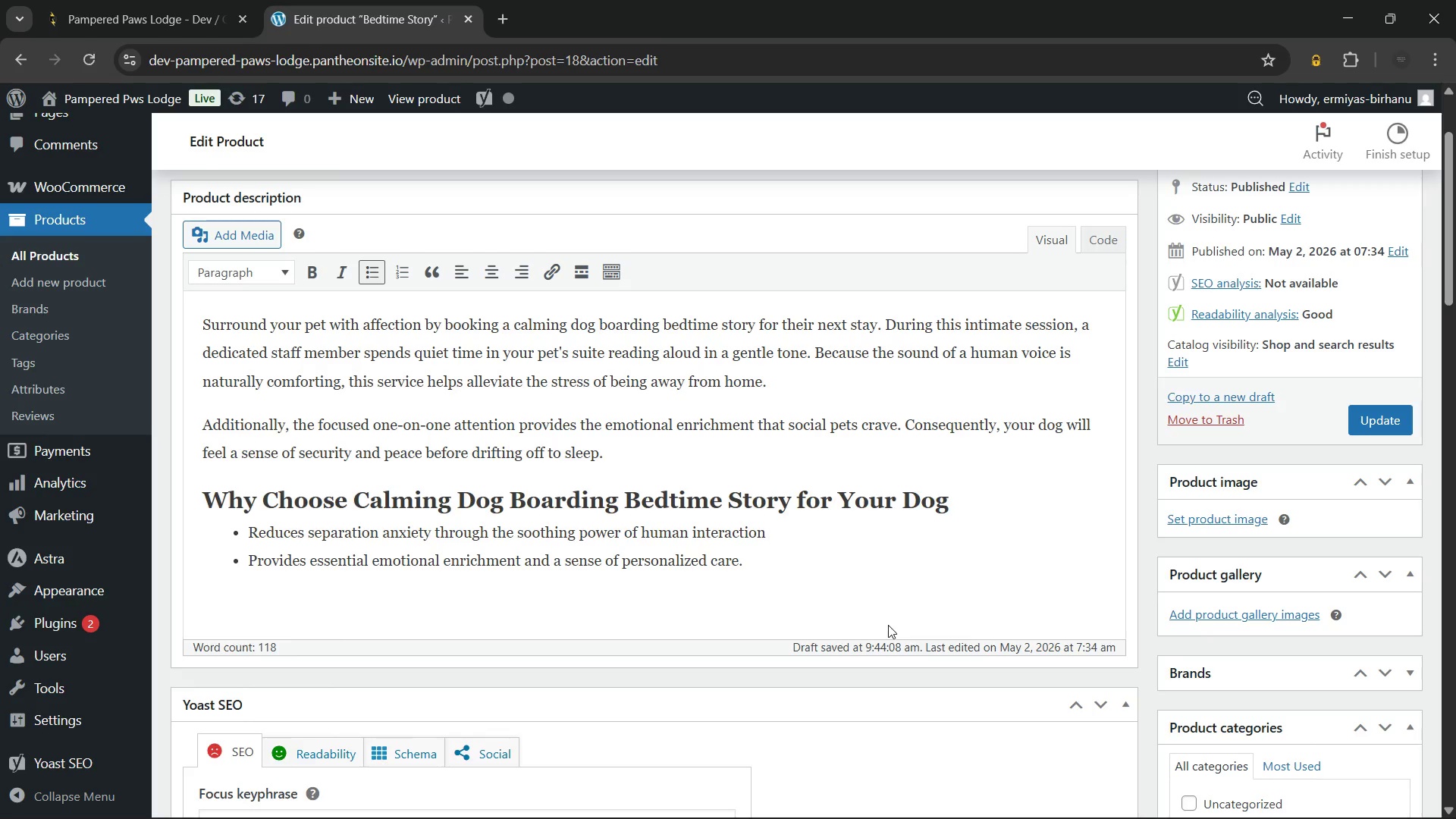 
wait(55.66)
 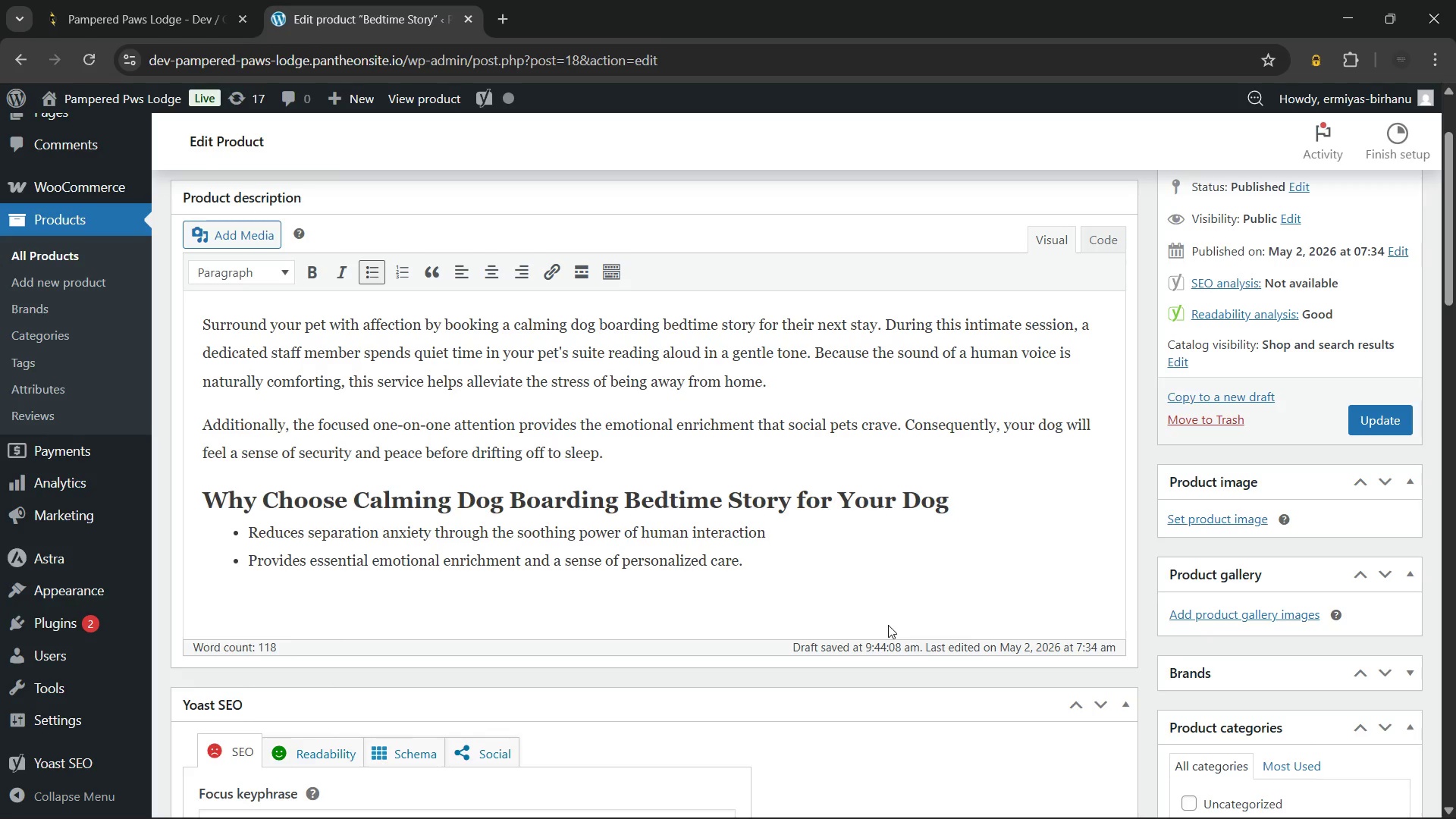 
key(Enter)
 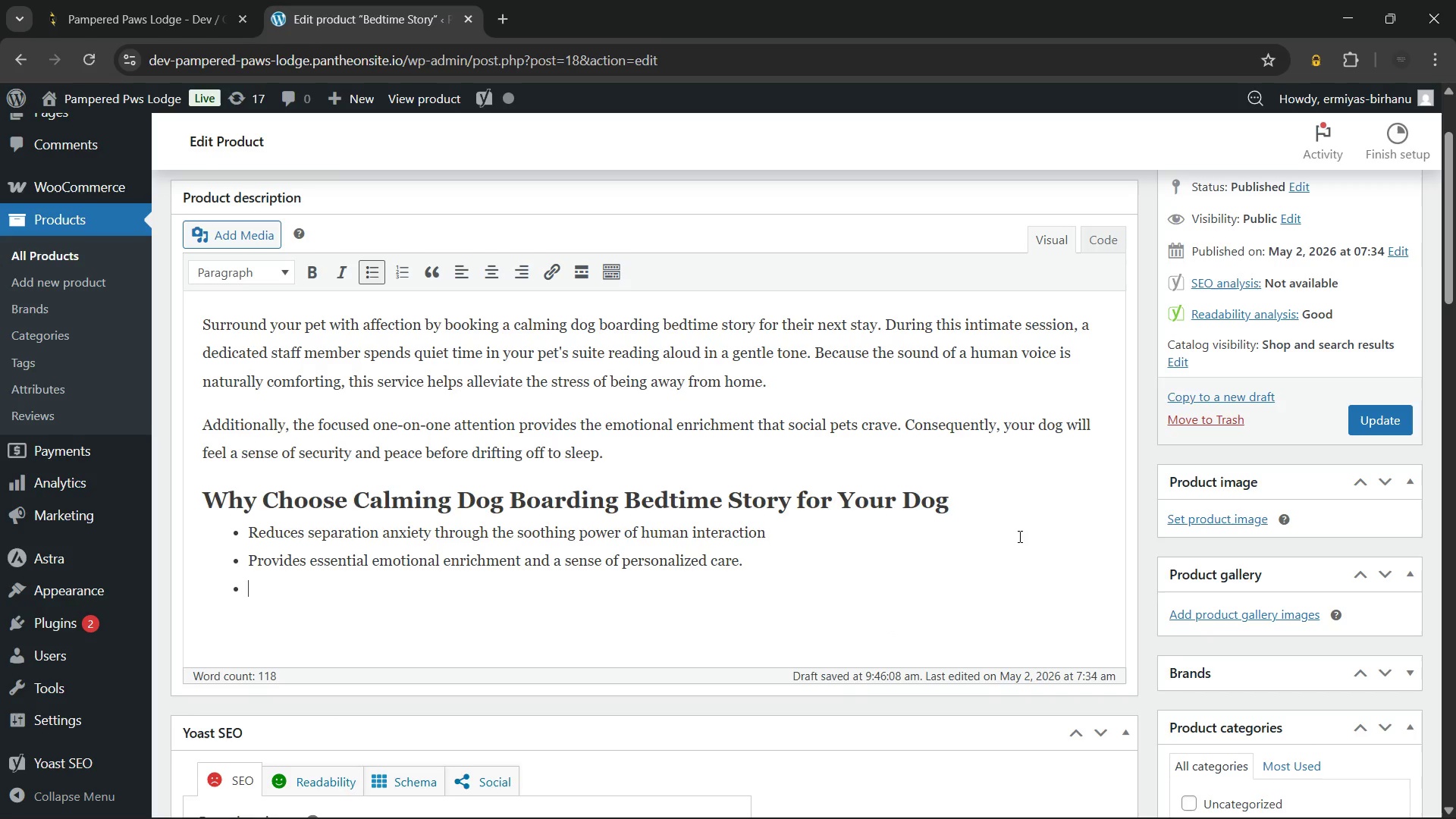 
left_click([808, 519])
 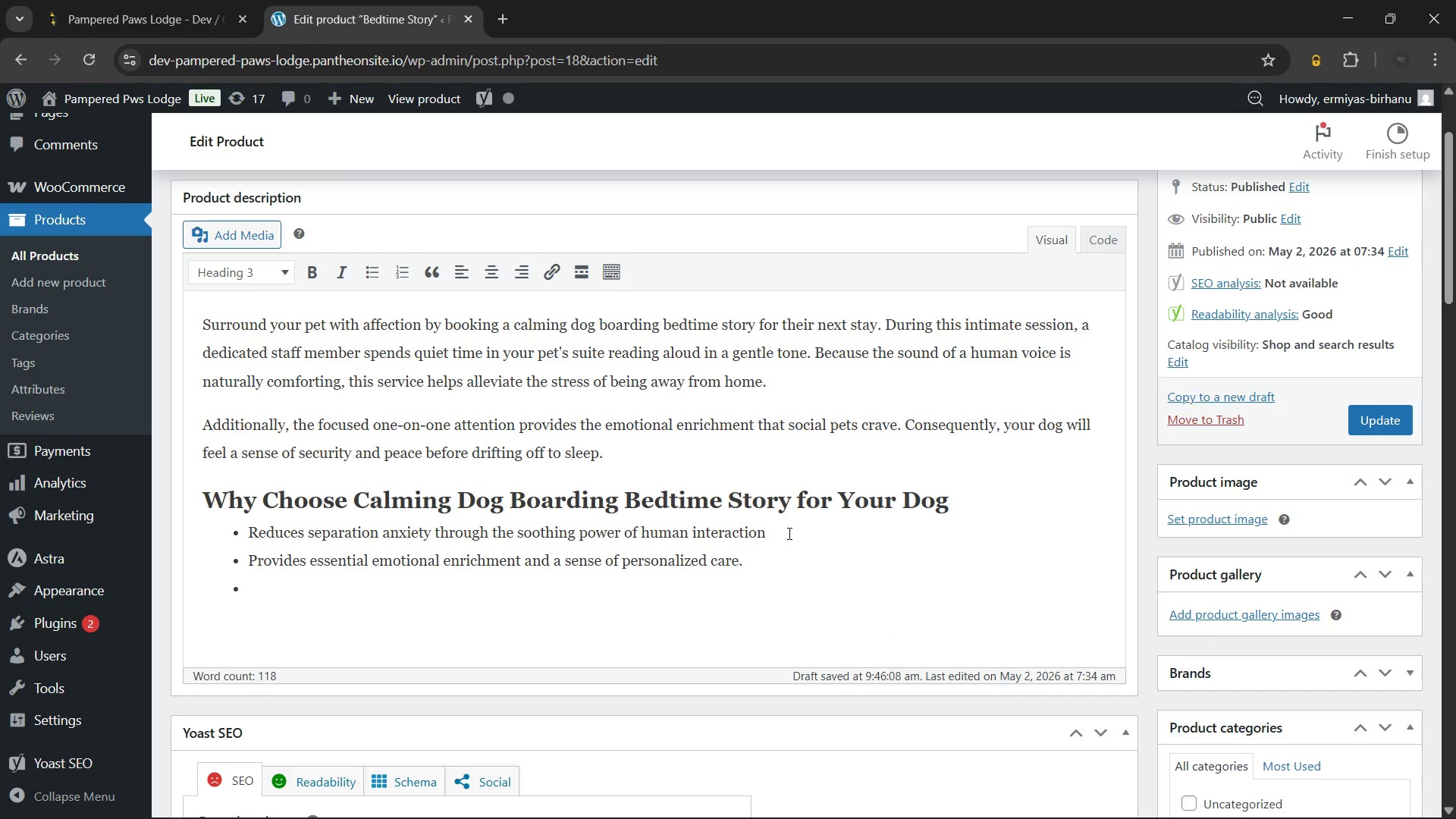 
left_click([787, 533])
 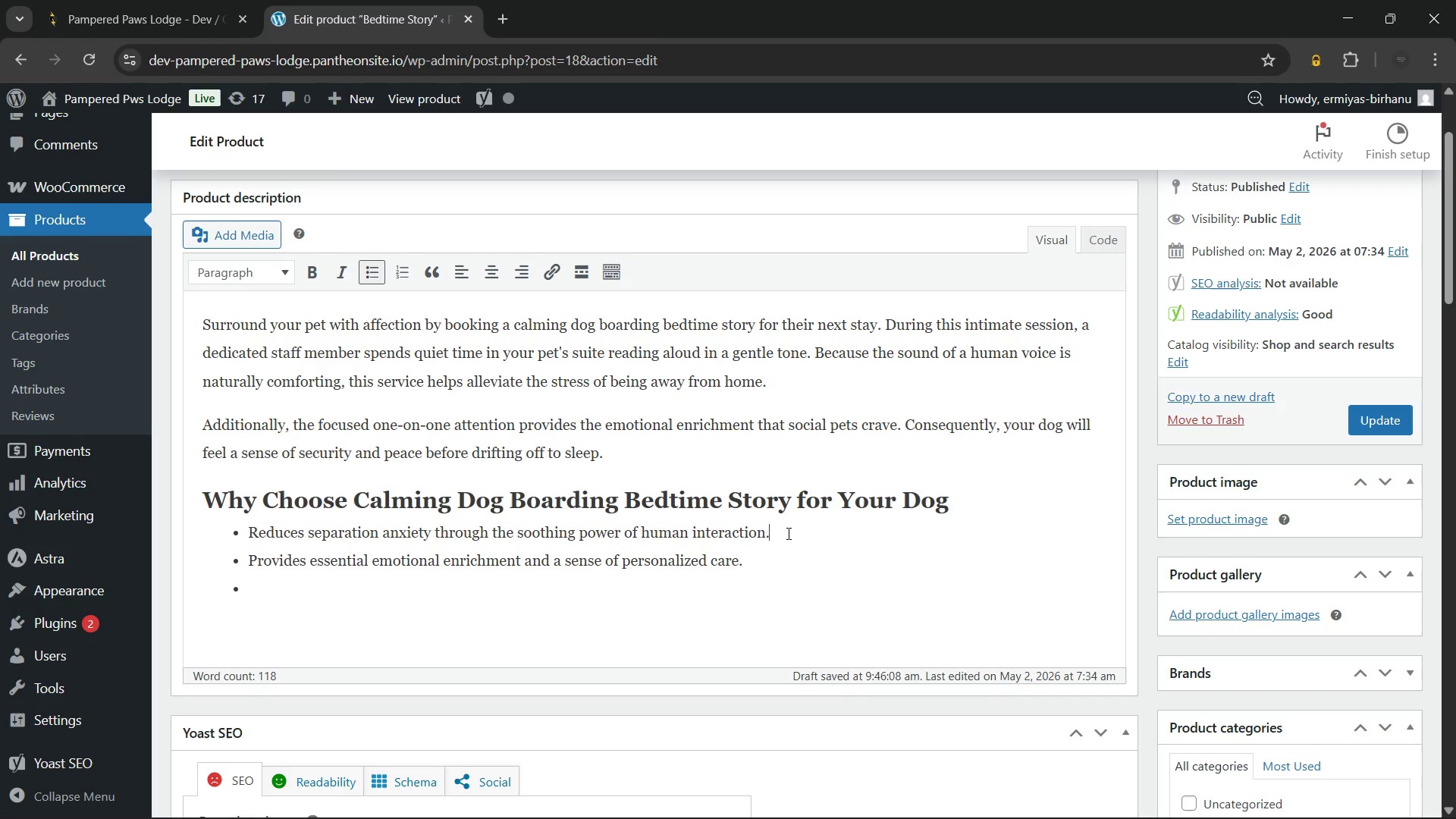 
key(Period)
 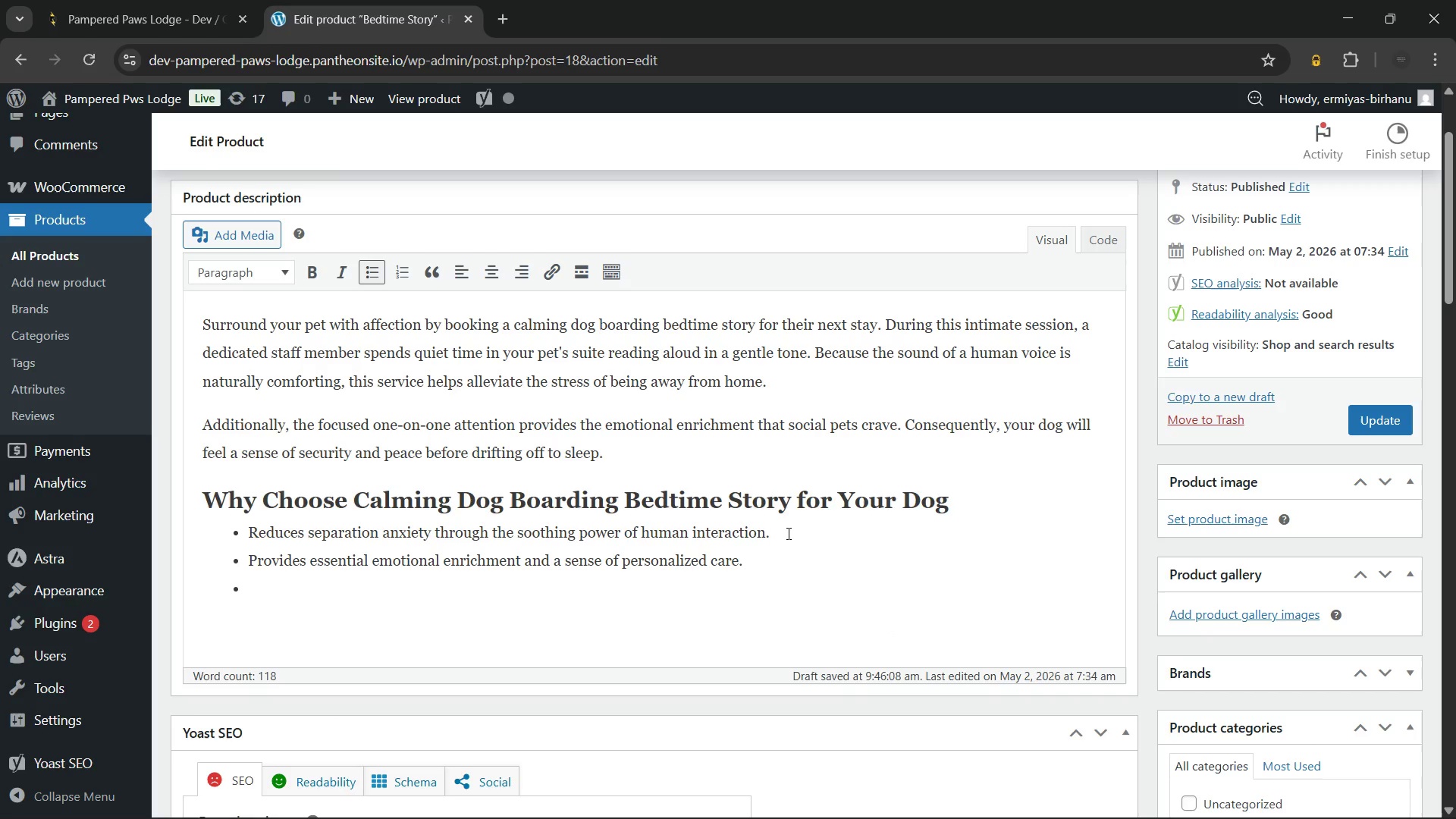 
key(ArrowDown)
 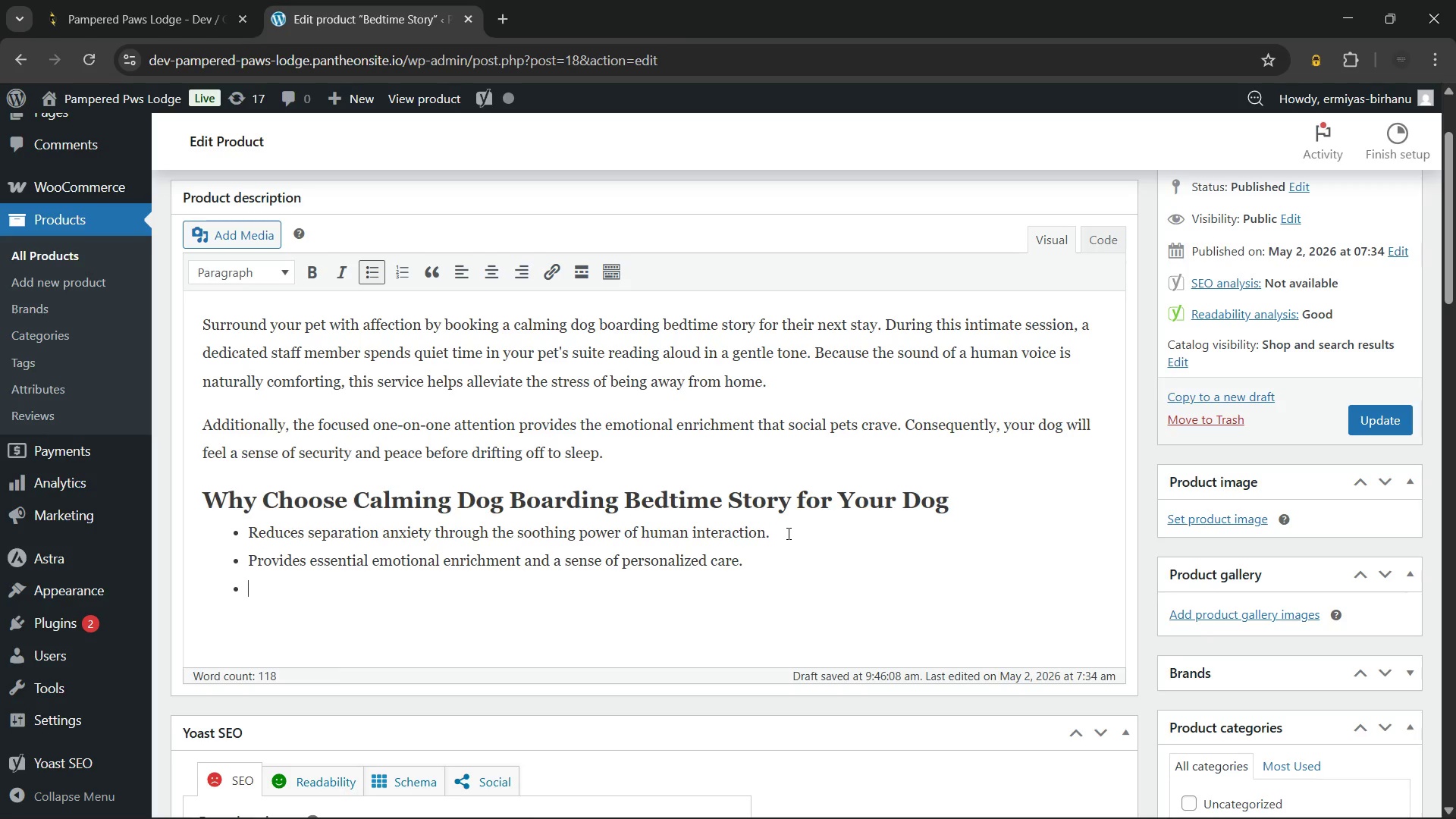 
key(ArrowDown)
 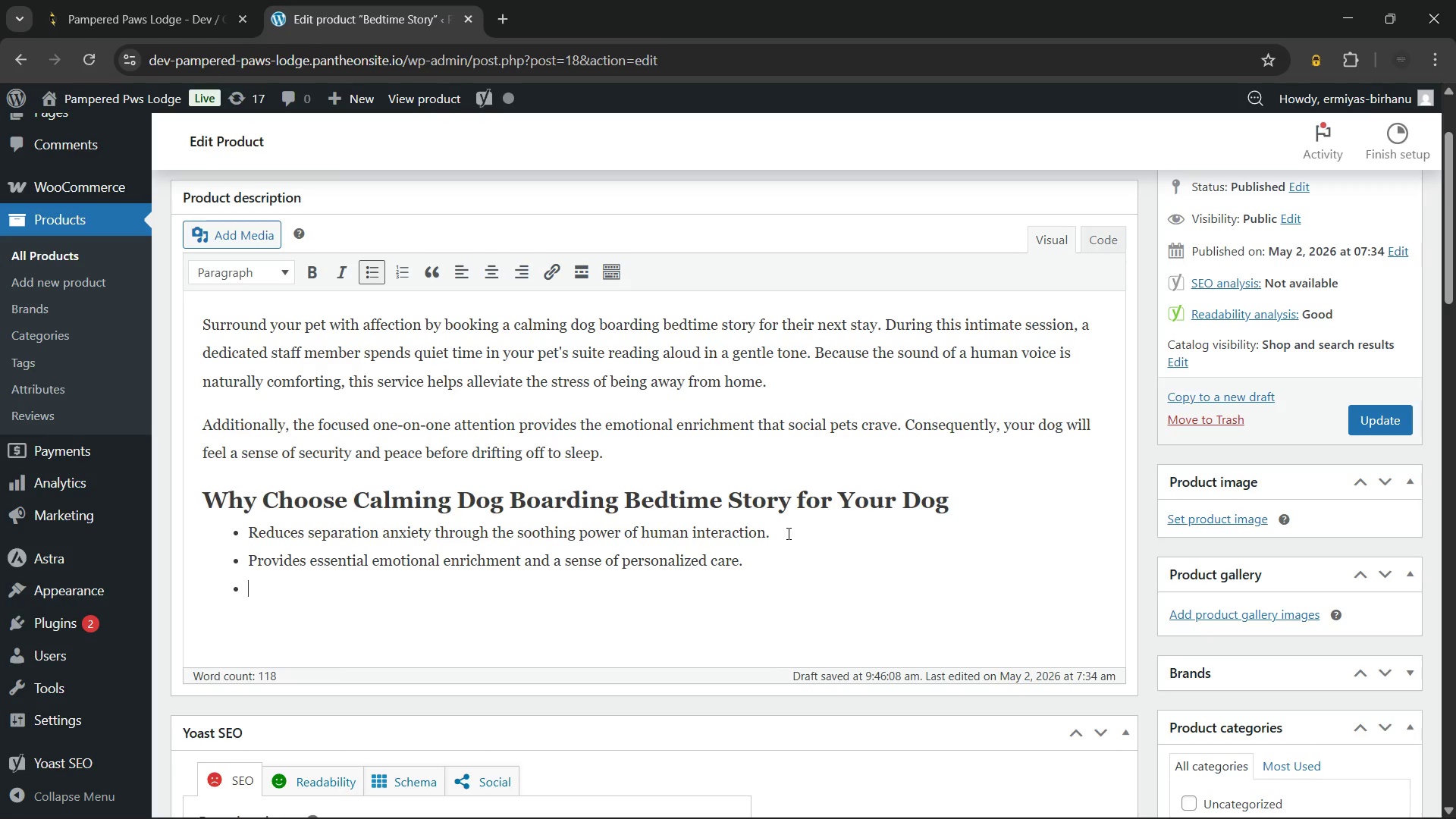 
type(Ensures your pet reveive)
key(Backspace)
key(Backspace)
key(Backspace)
key(Backspace)
key(Backspace)
type(ceives )
 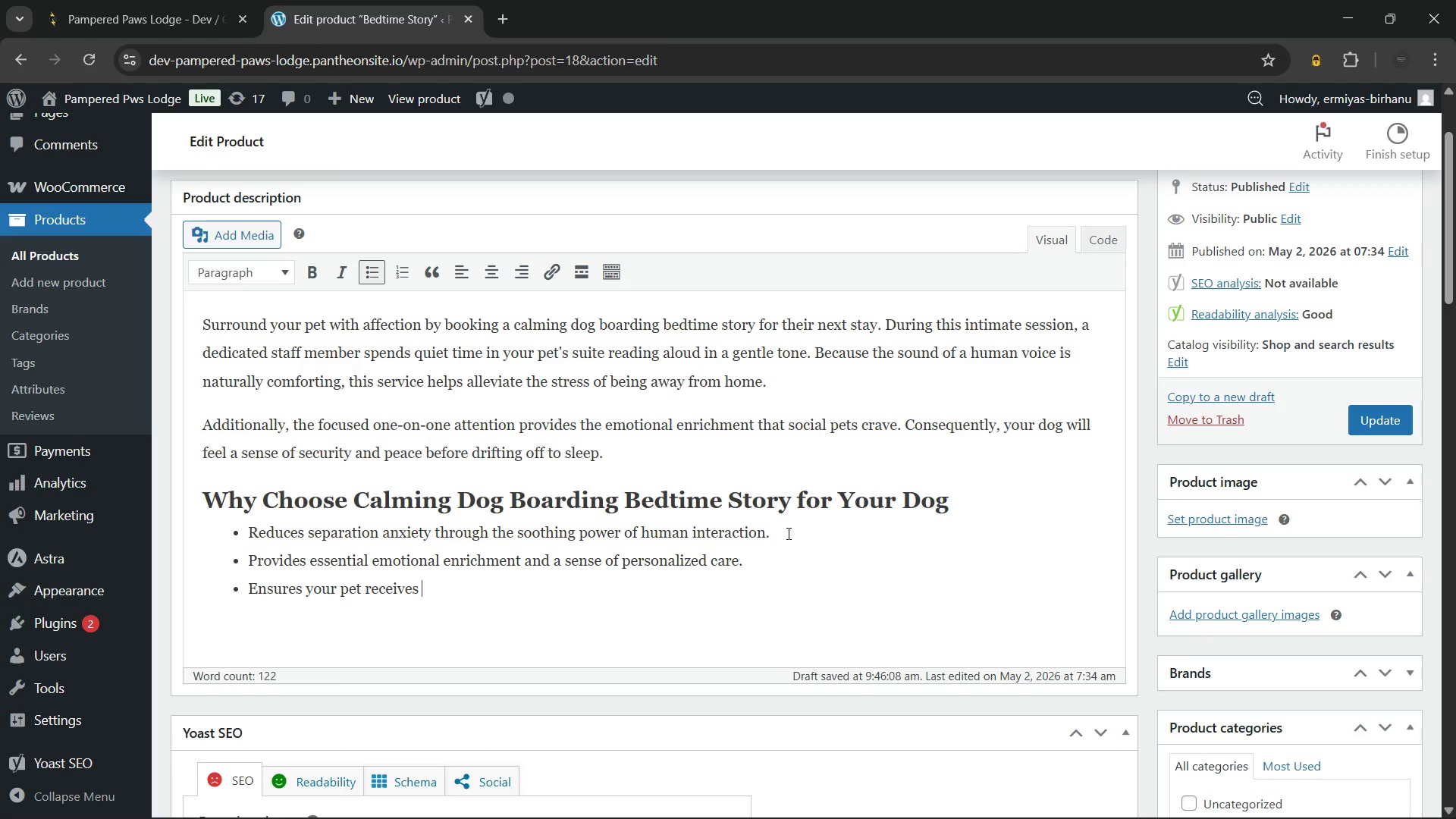 
left_click([787, 533])
 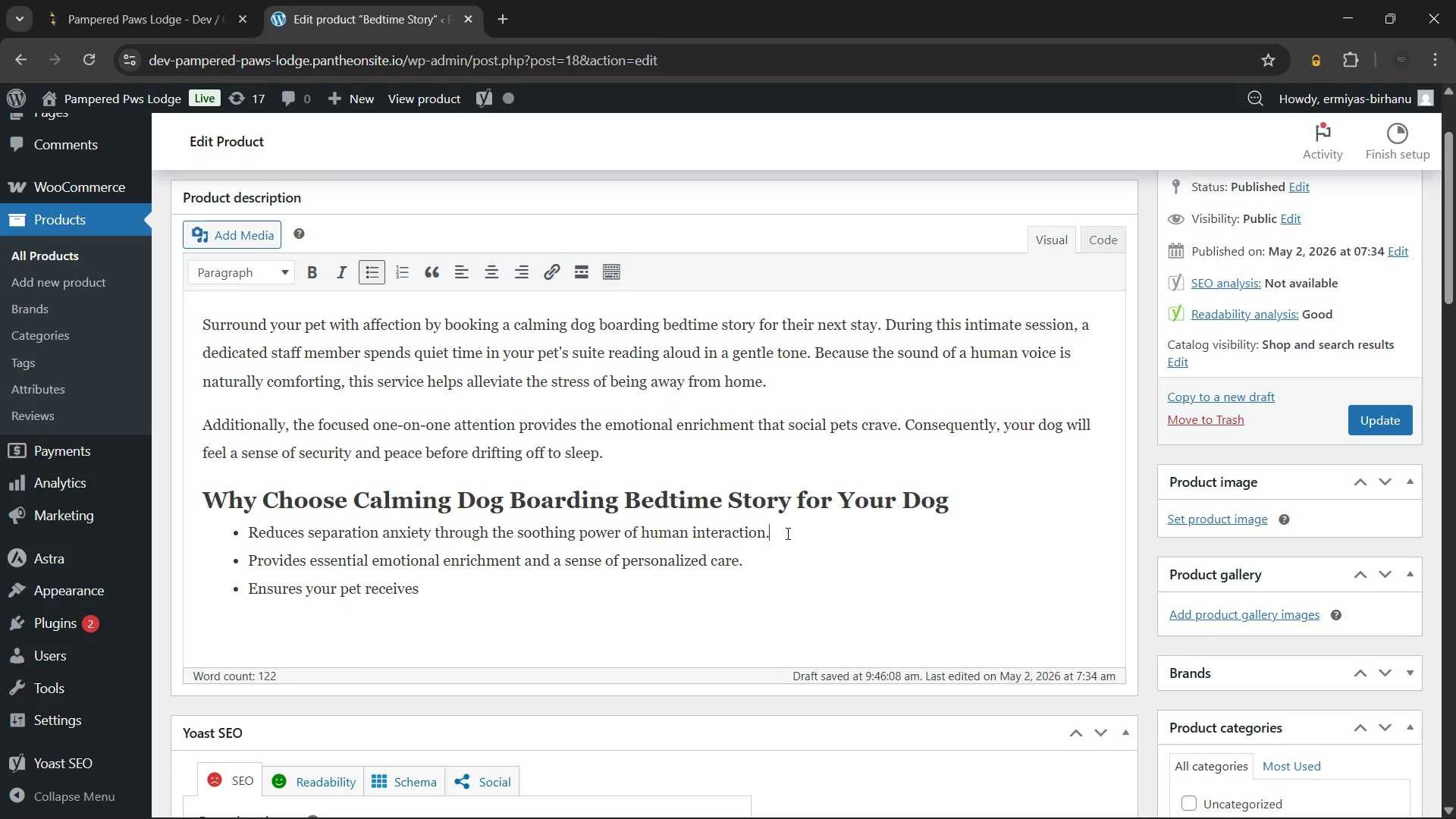 
left_click([749, 585])
 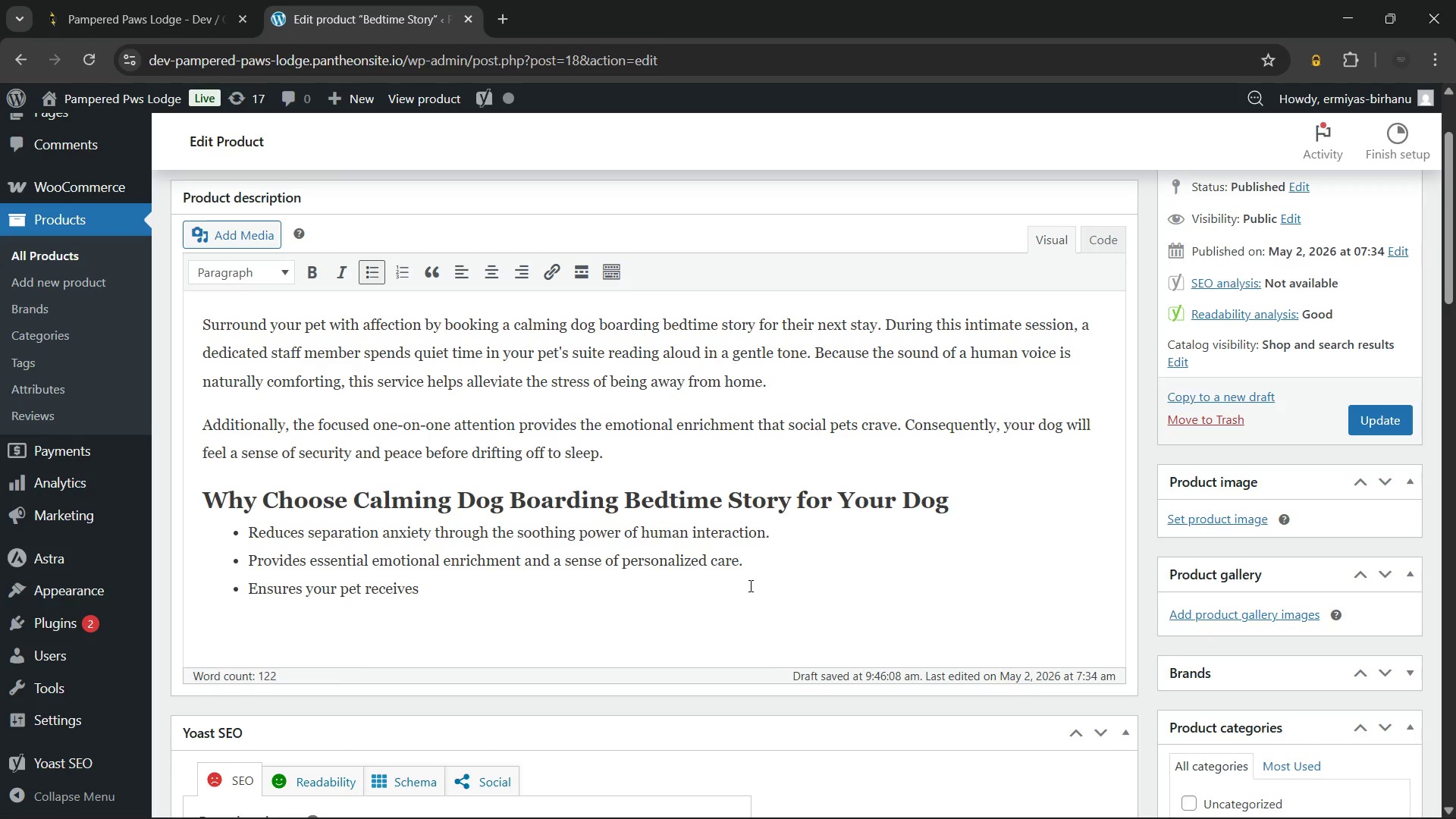 
type(dei)
key(Backspace)
type(dicated)
 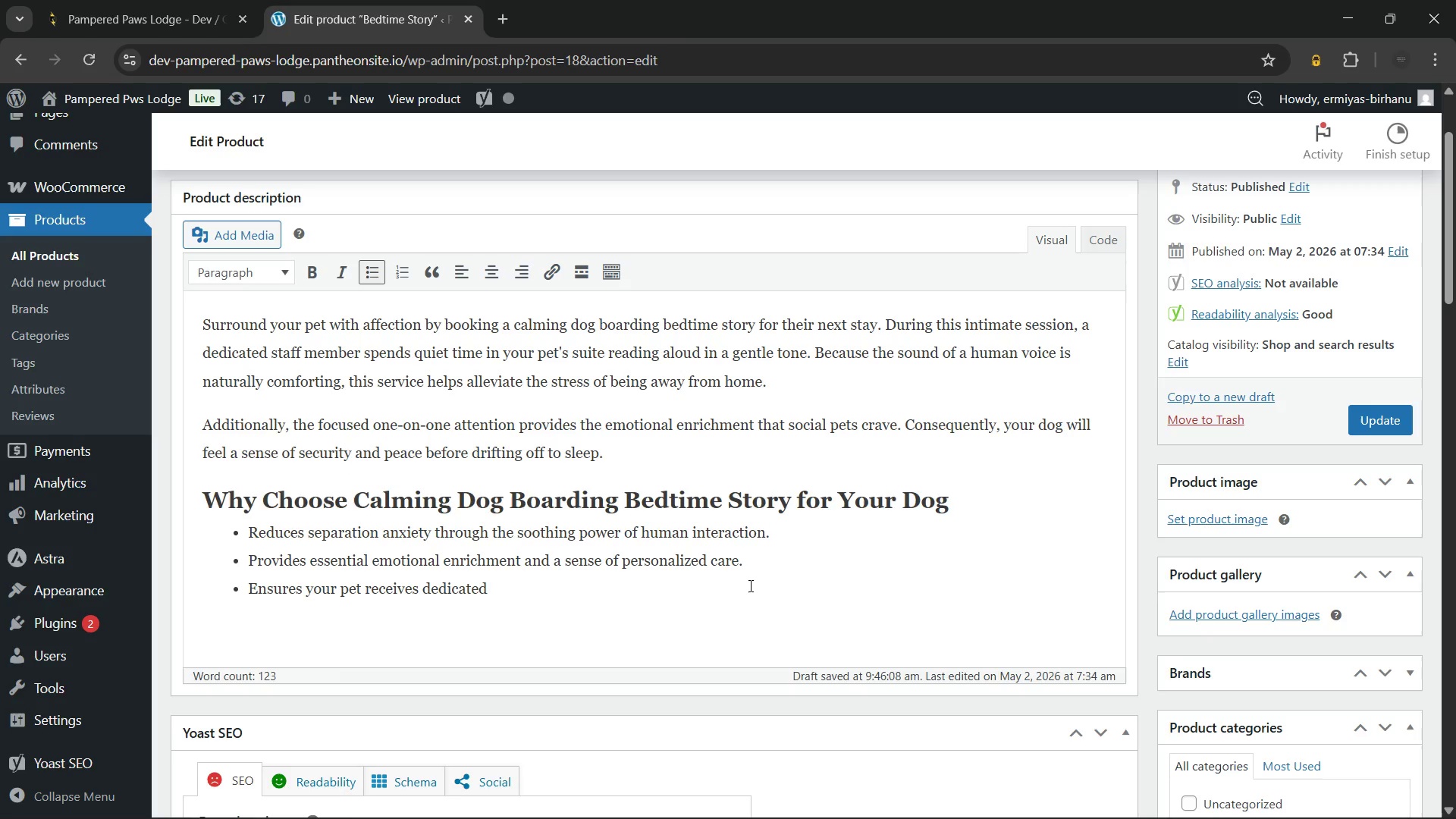 
type(, calm attention away from the group.)
 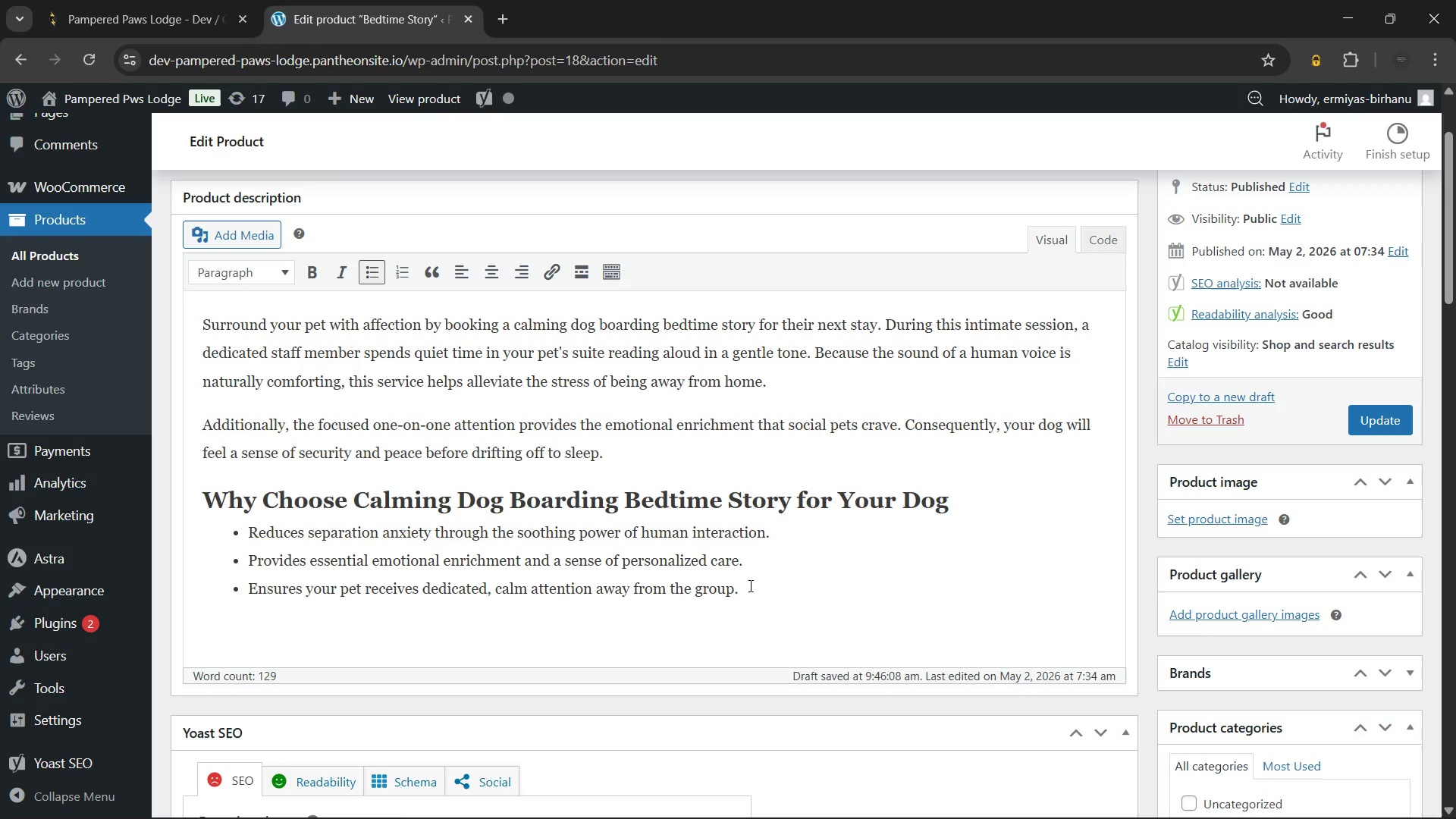 
key(Enter)
 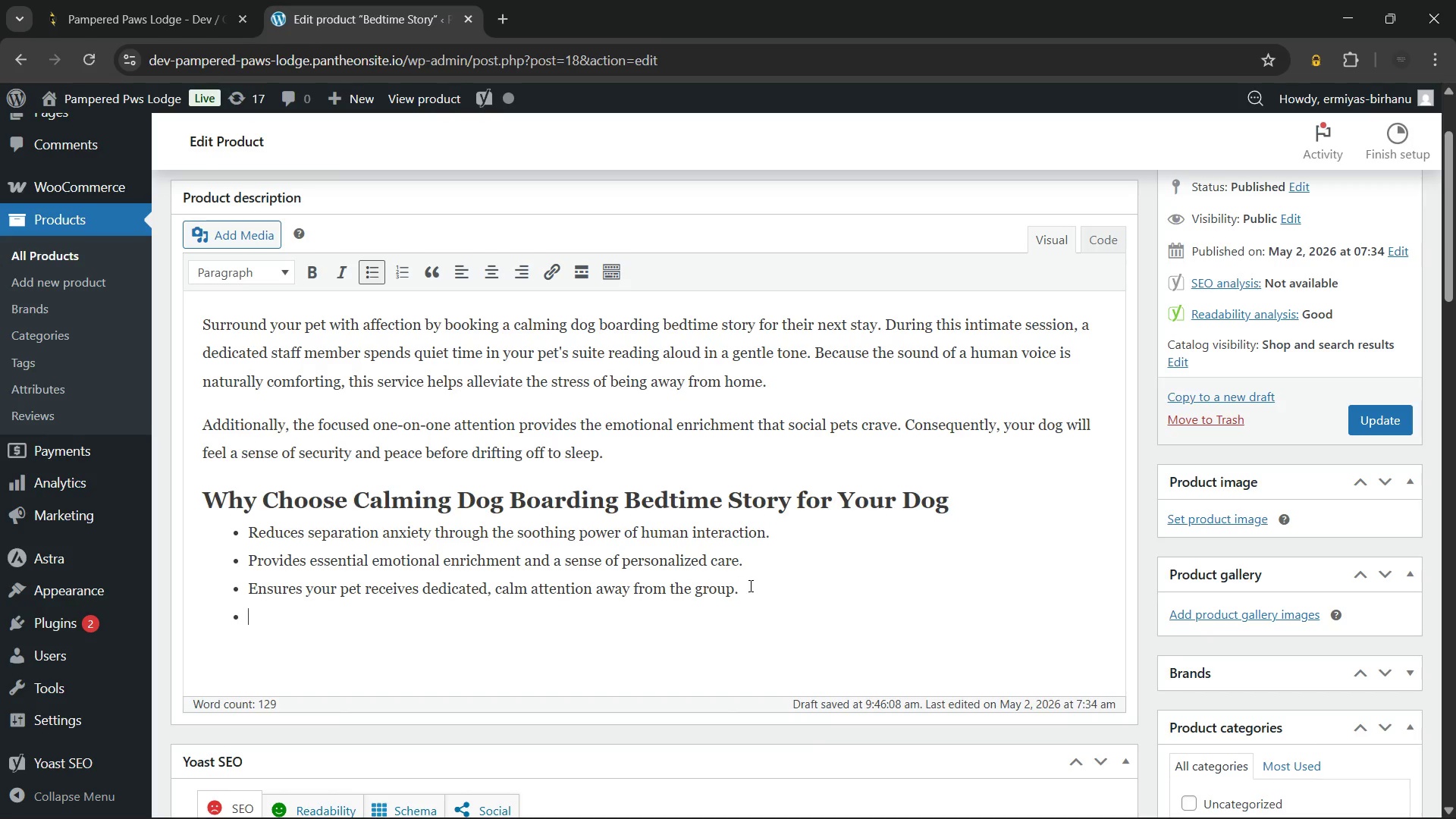 
type(Creates a peaceful environment that promotes relaxation and better rest.)
 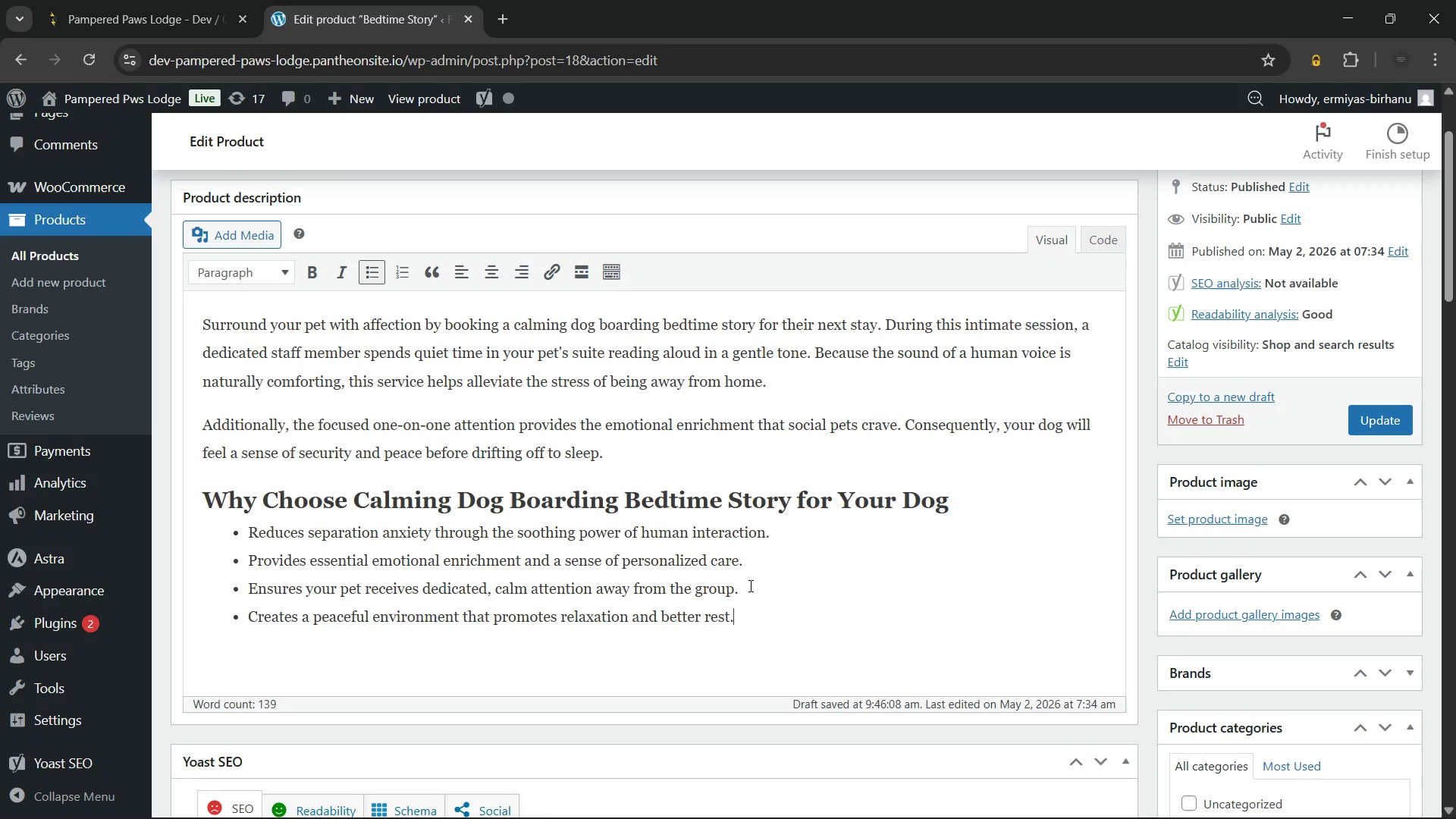 
wait(9.36)
 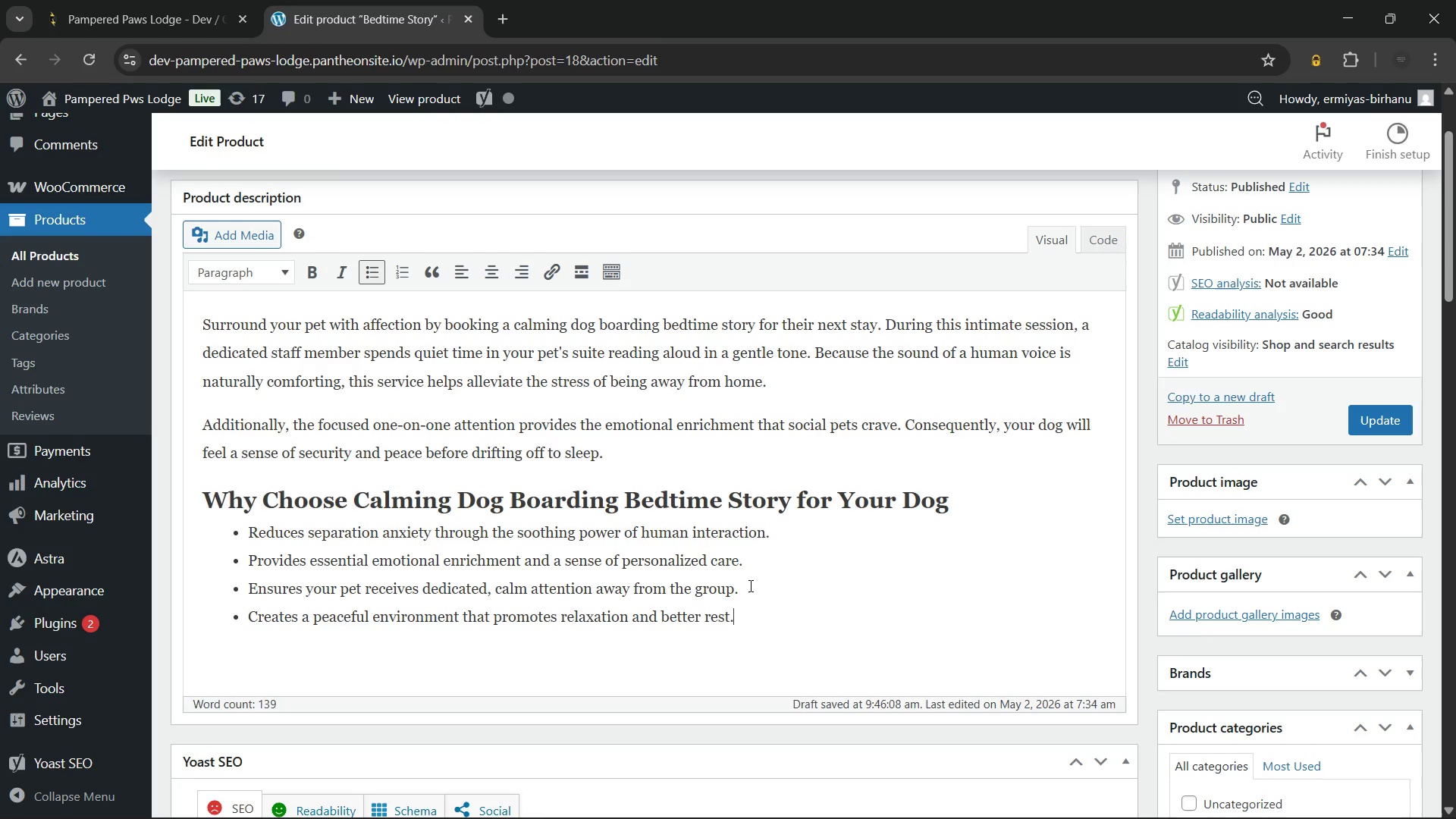 
key(Enter)
 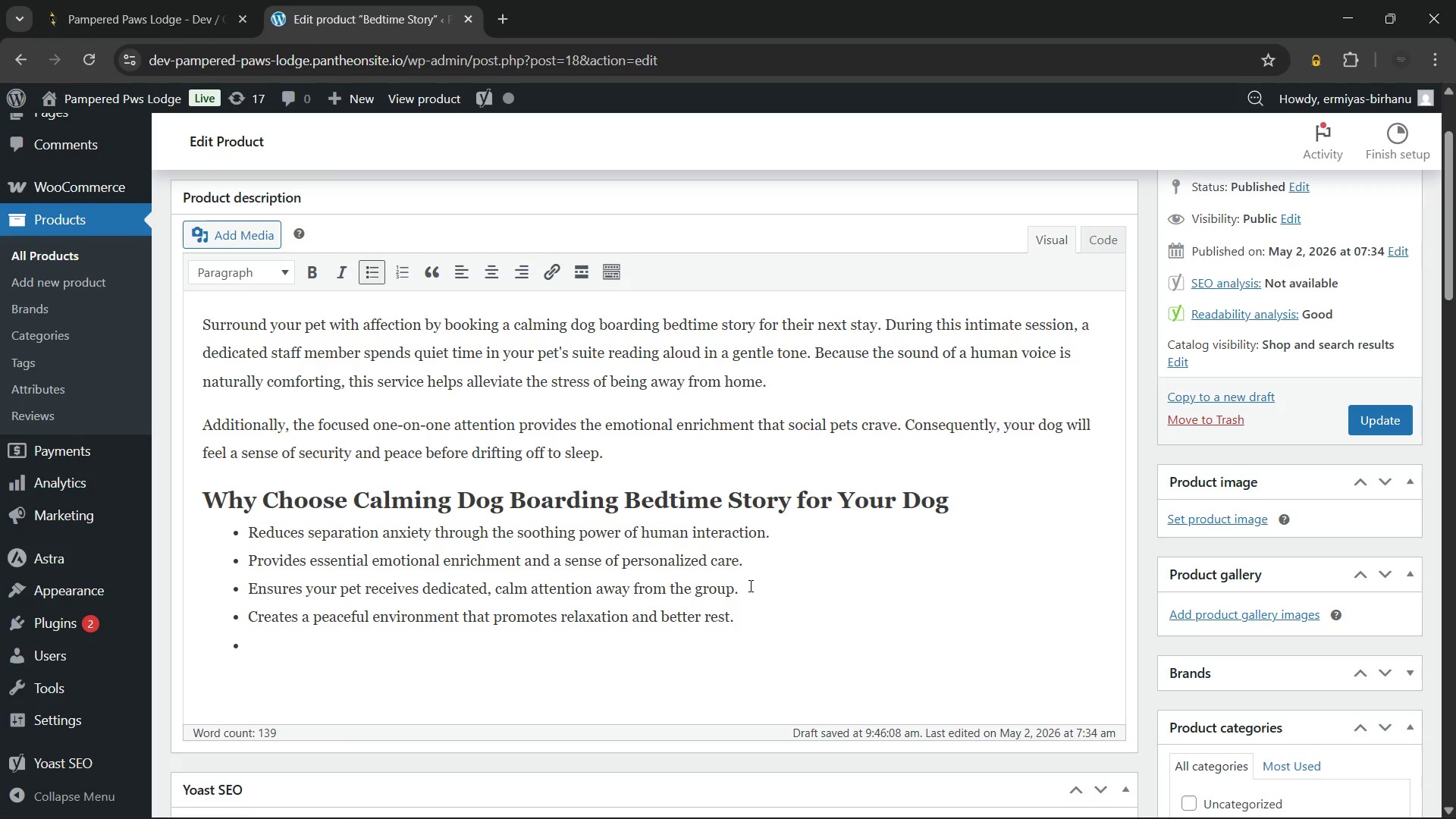 
key(Enter)
 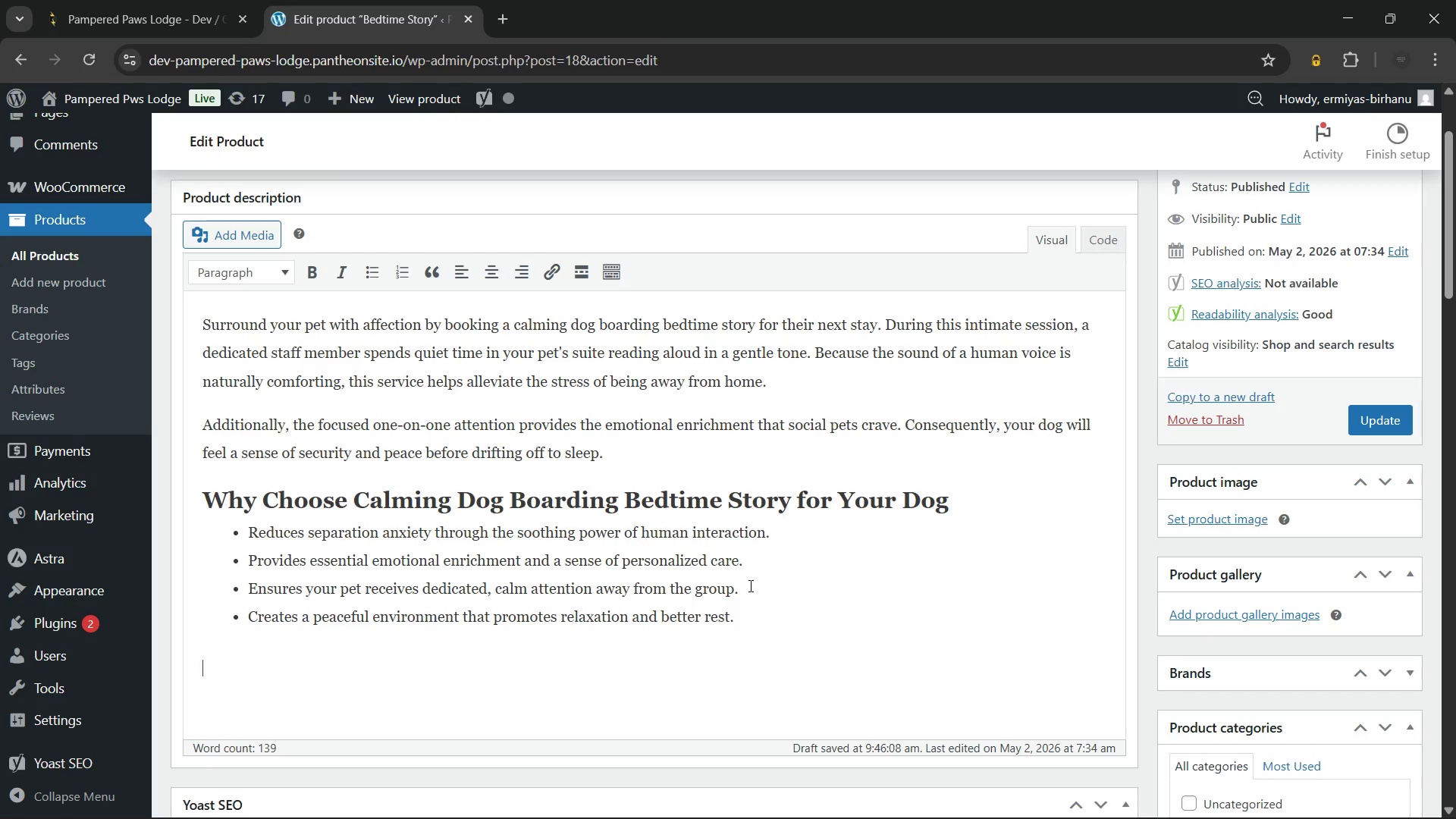 
type(Our team chooses from)
 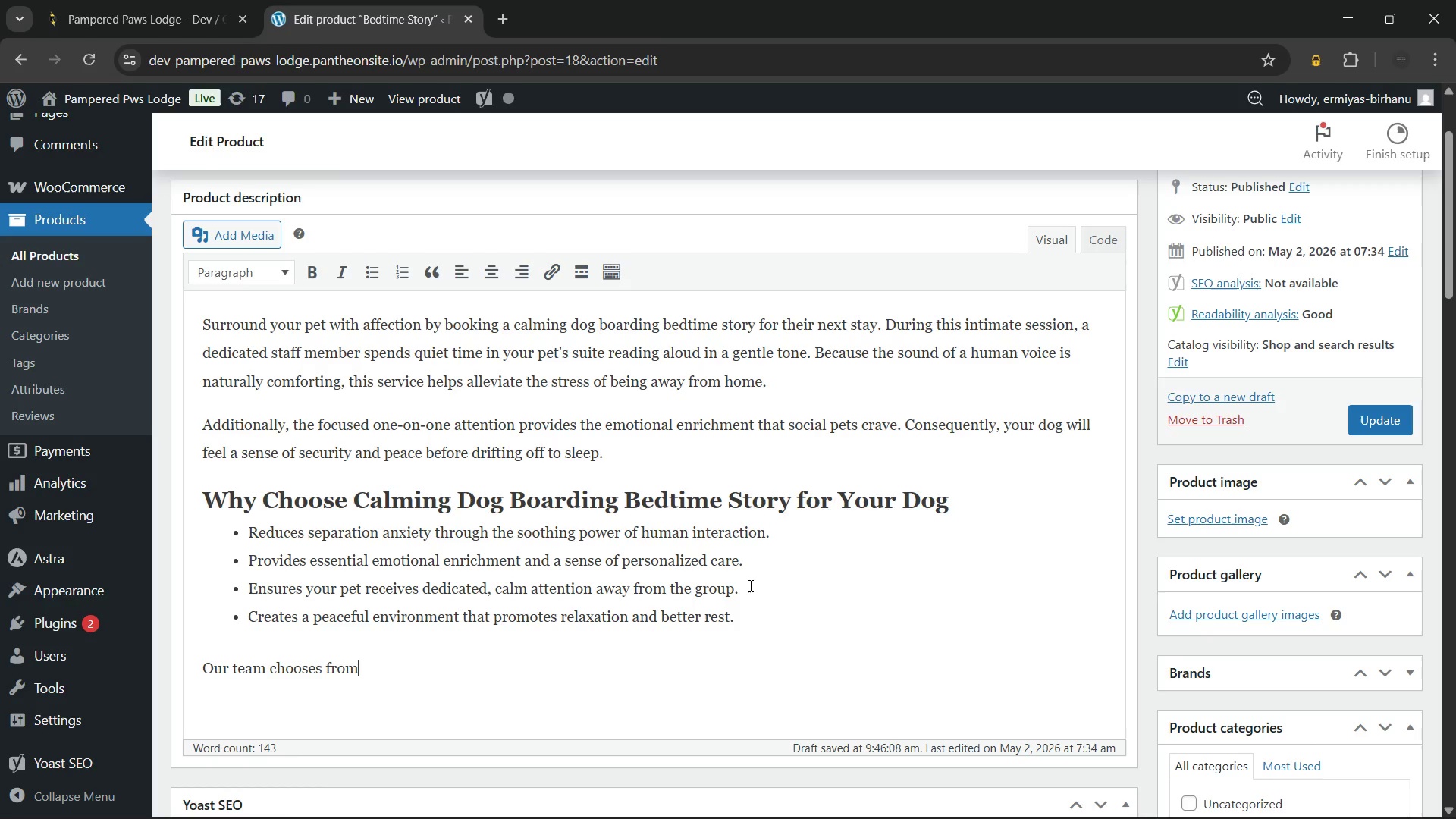 
wait(28.58)
 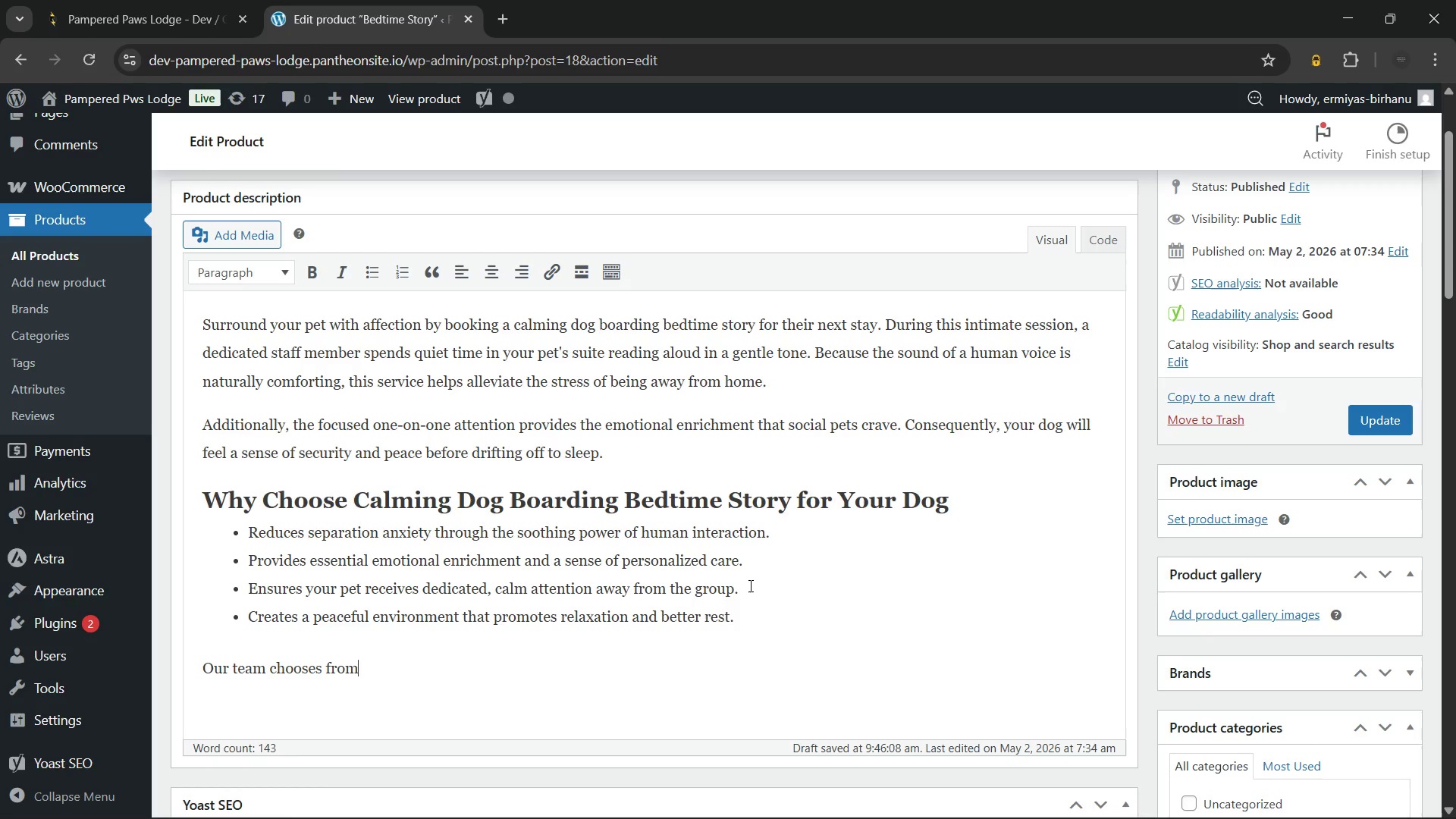 
type( a selection of gentle stories to read during this wind-down period. Meanwhile)
 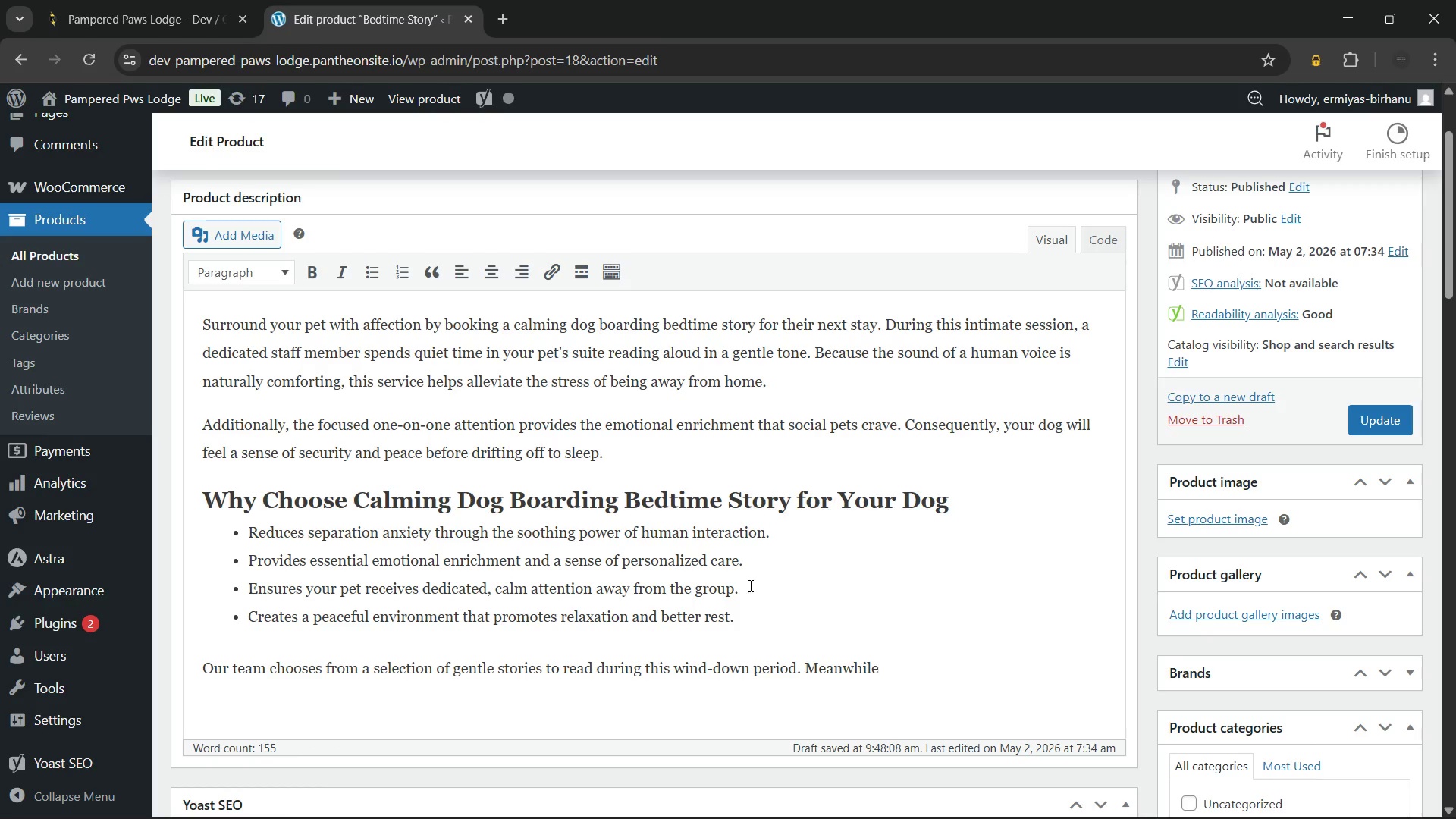 
wait(40.2)
 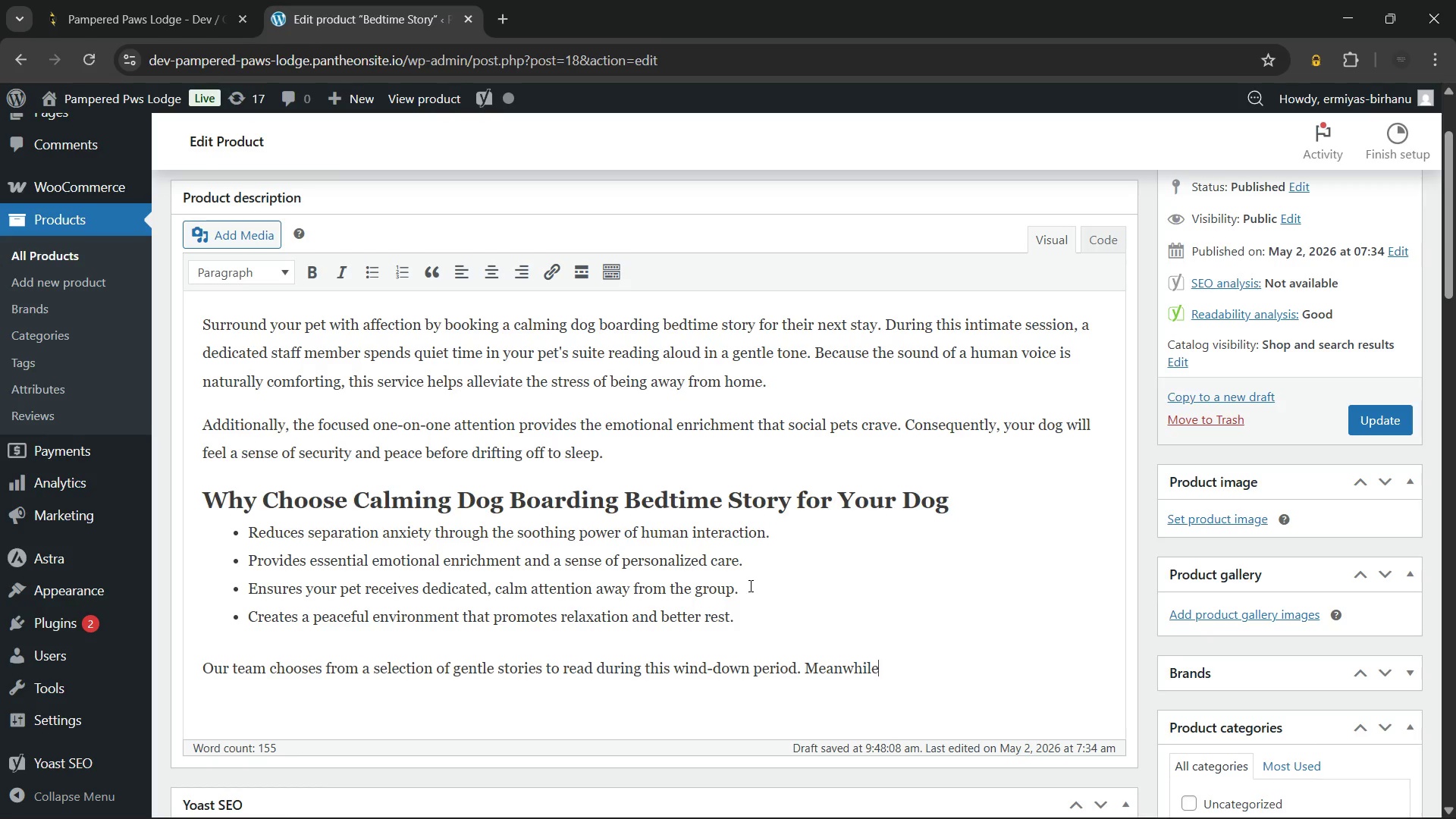 
key(Space)
 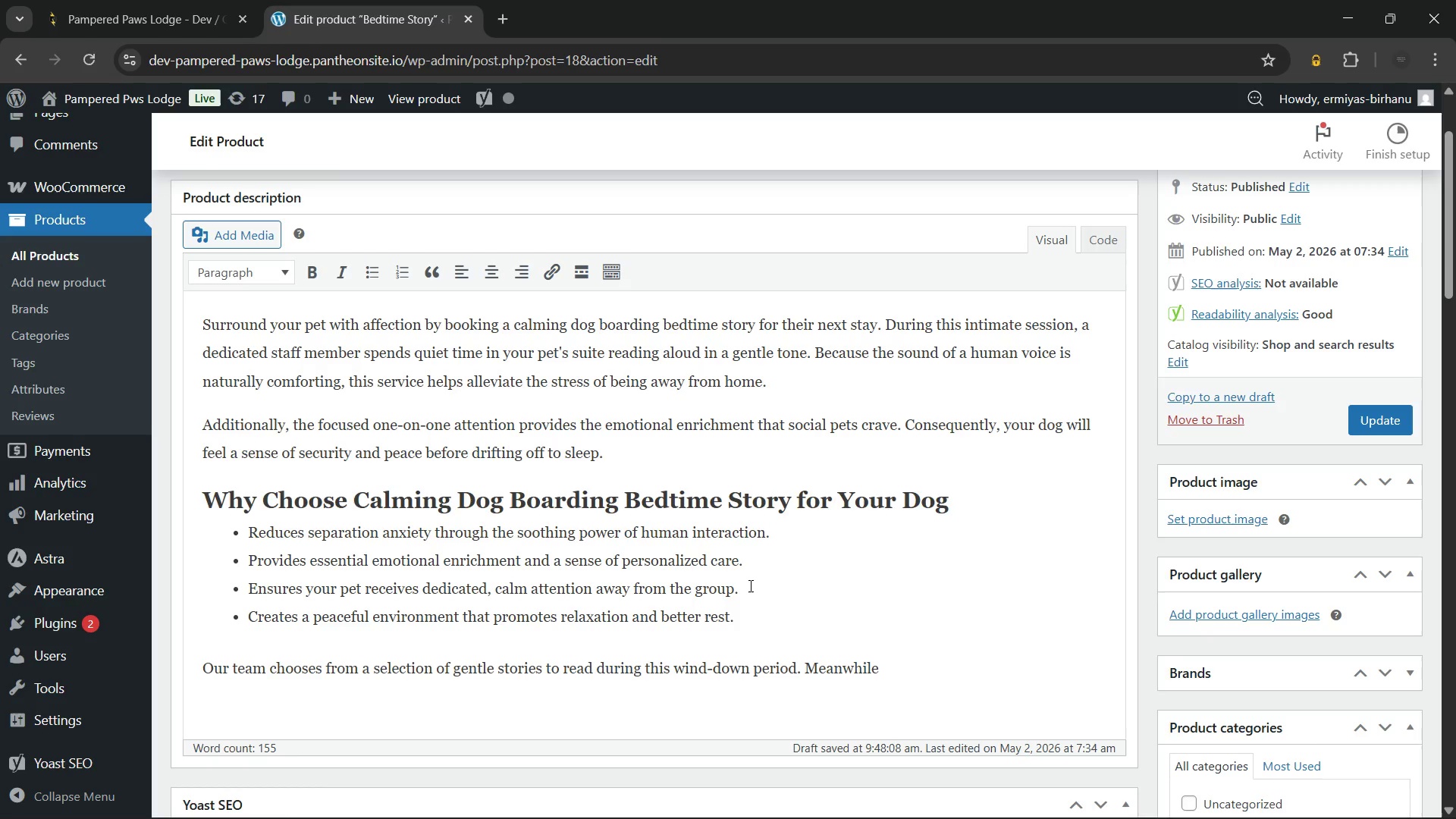 
key(Backspace)
type(, your pet can enjoy the quiet companionship. This service trl)
key(Backspace)
type(uly embodies the luxury experience.)
 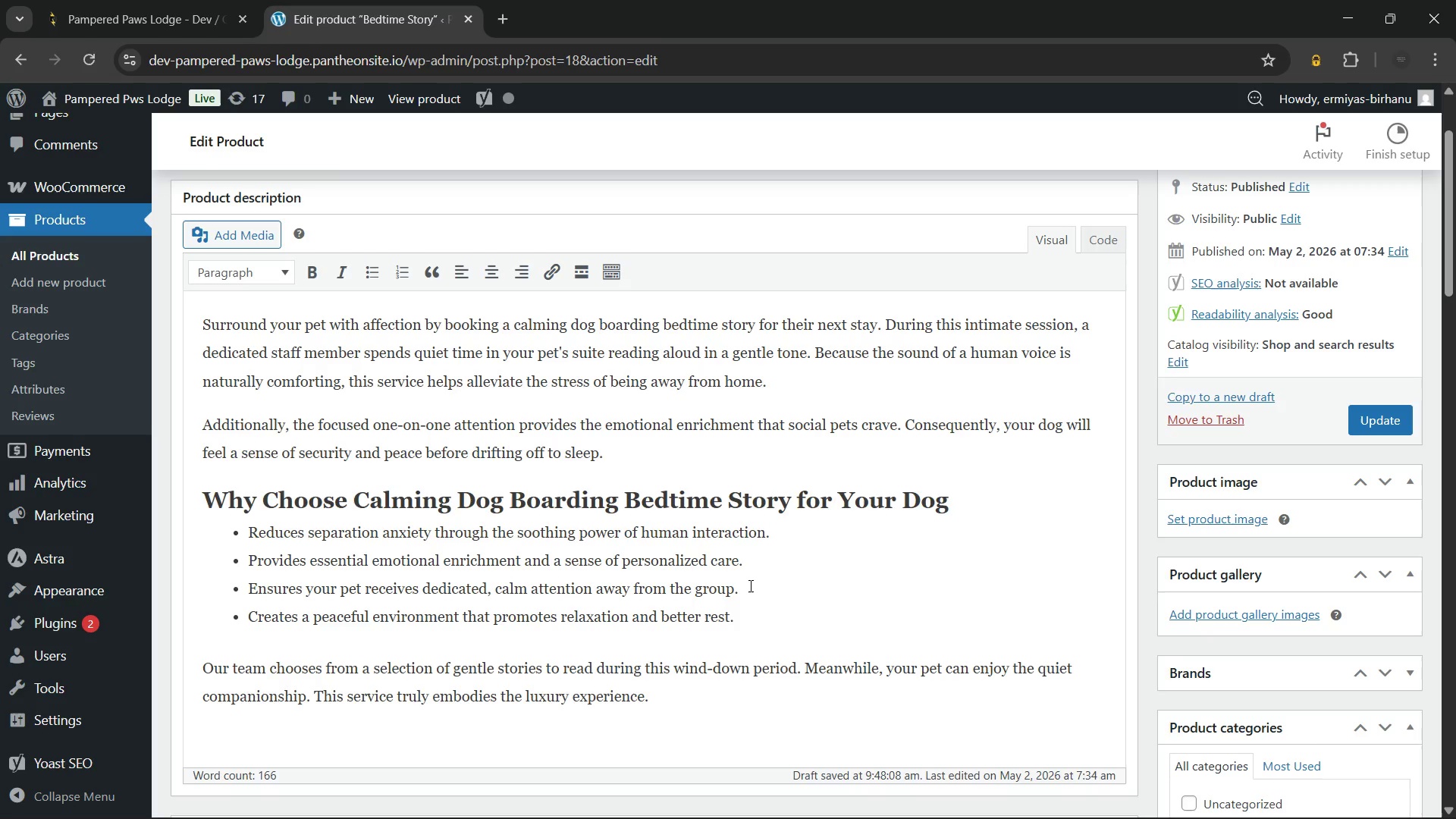 
wait(45.67)
 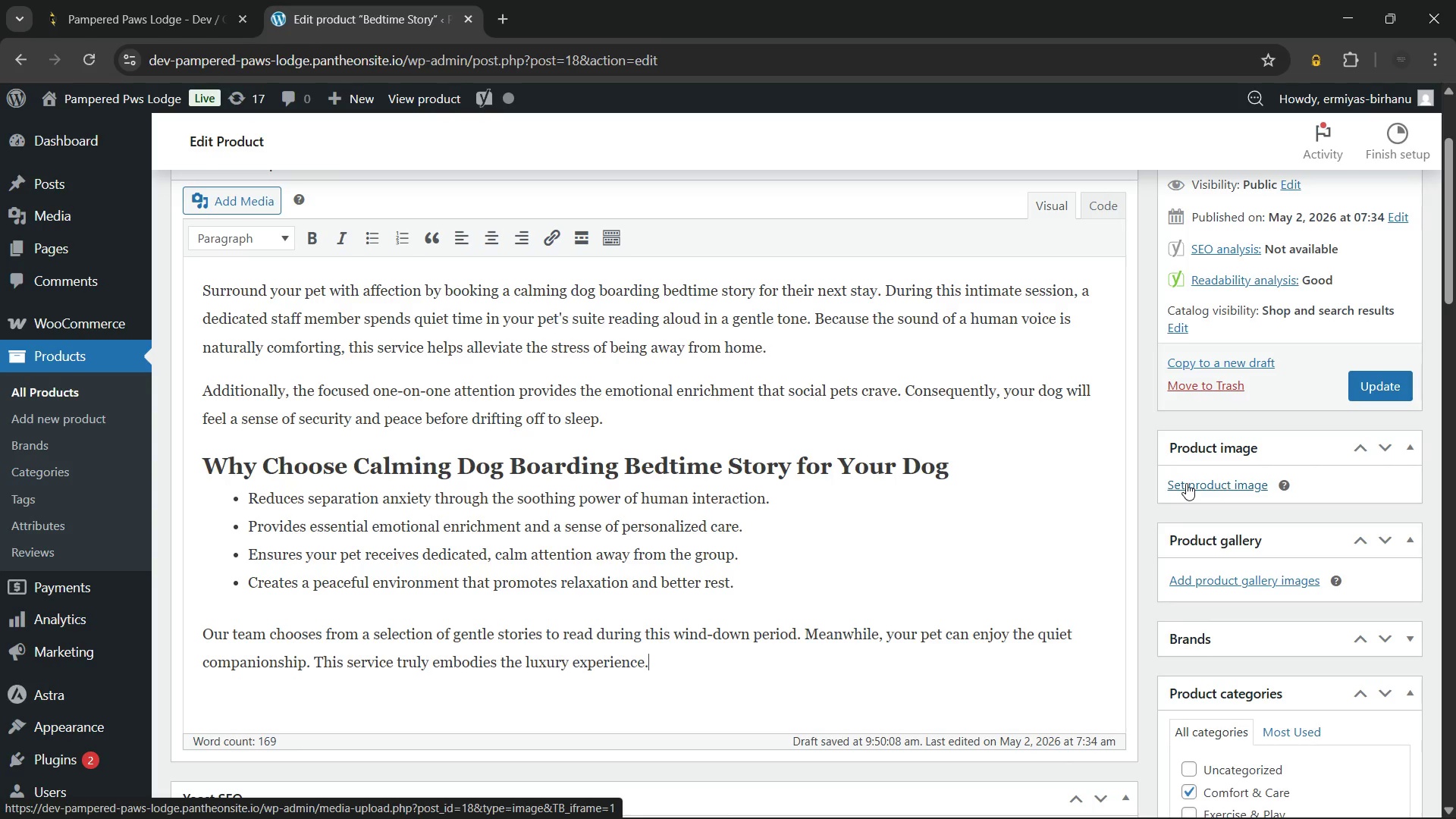 
left_click([1186, 483])
 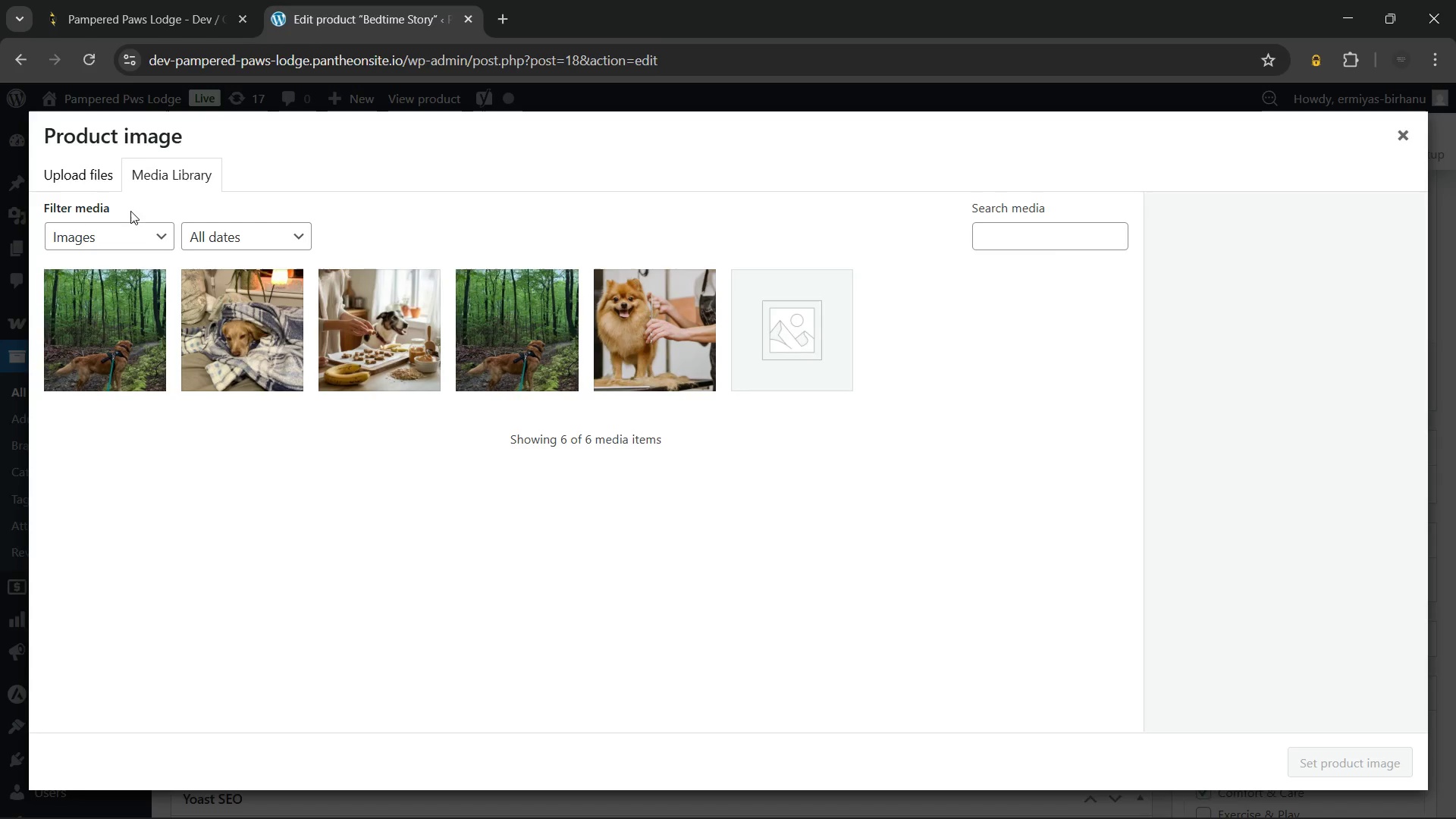 
left_click([85, 174])
 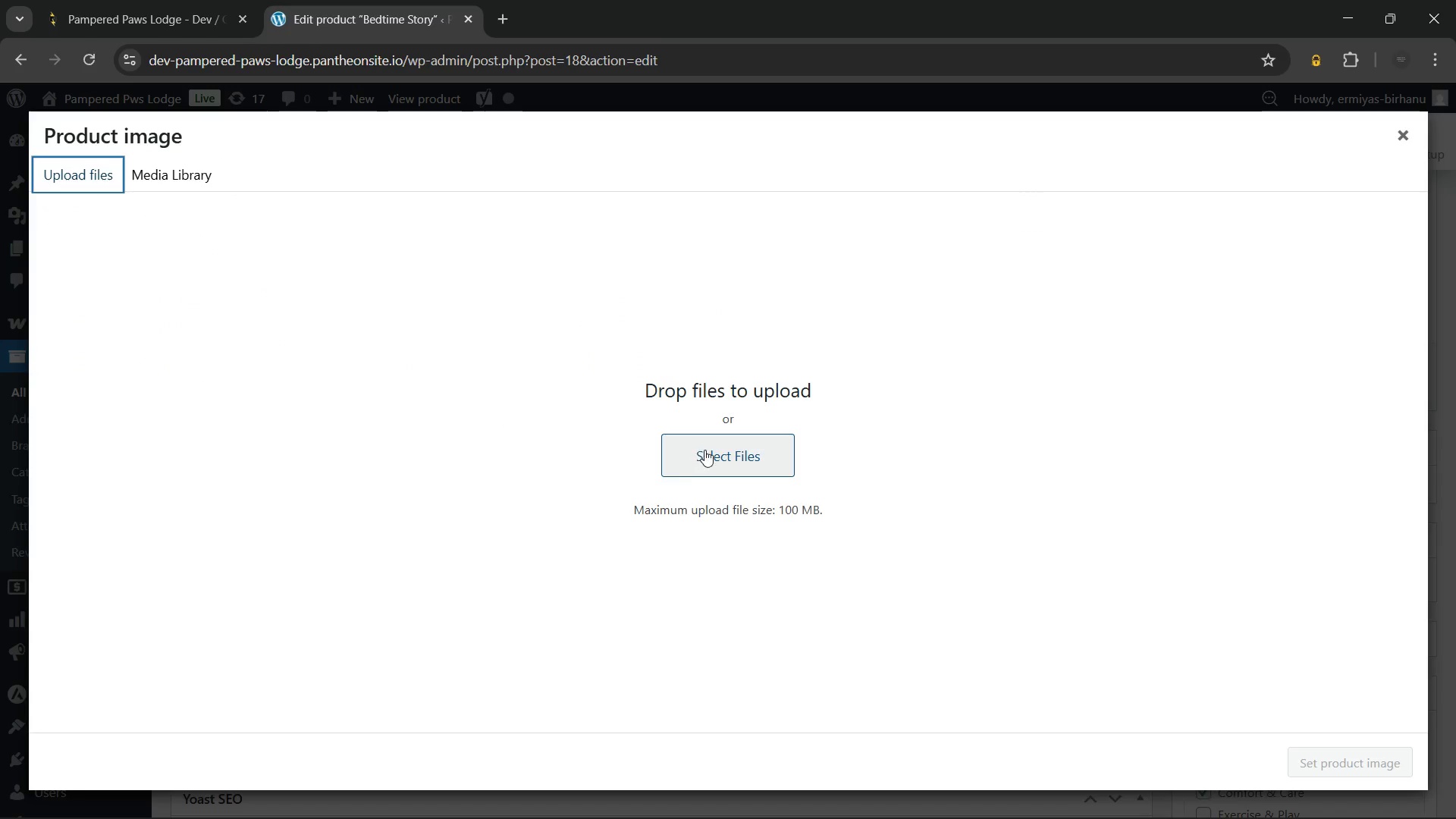 
left_click([704, 450])
 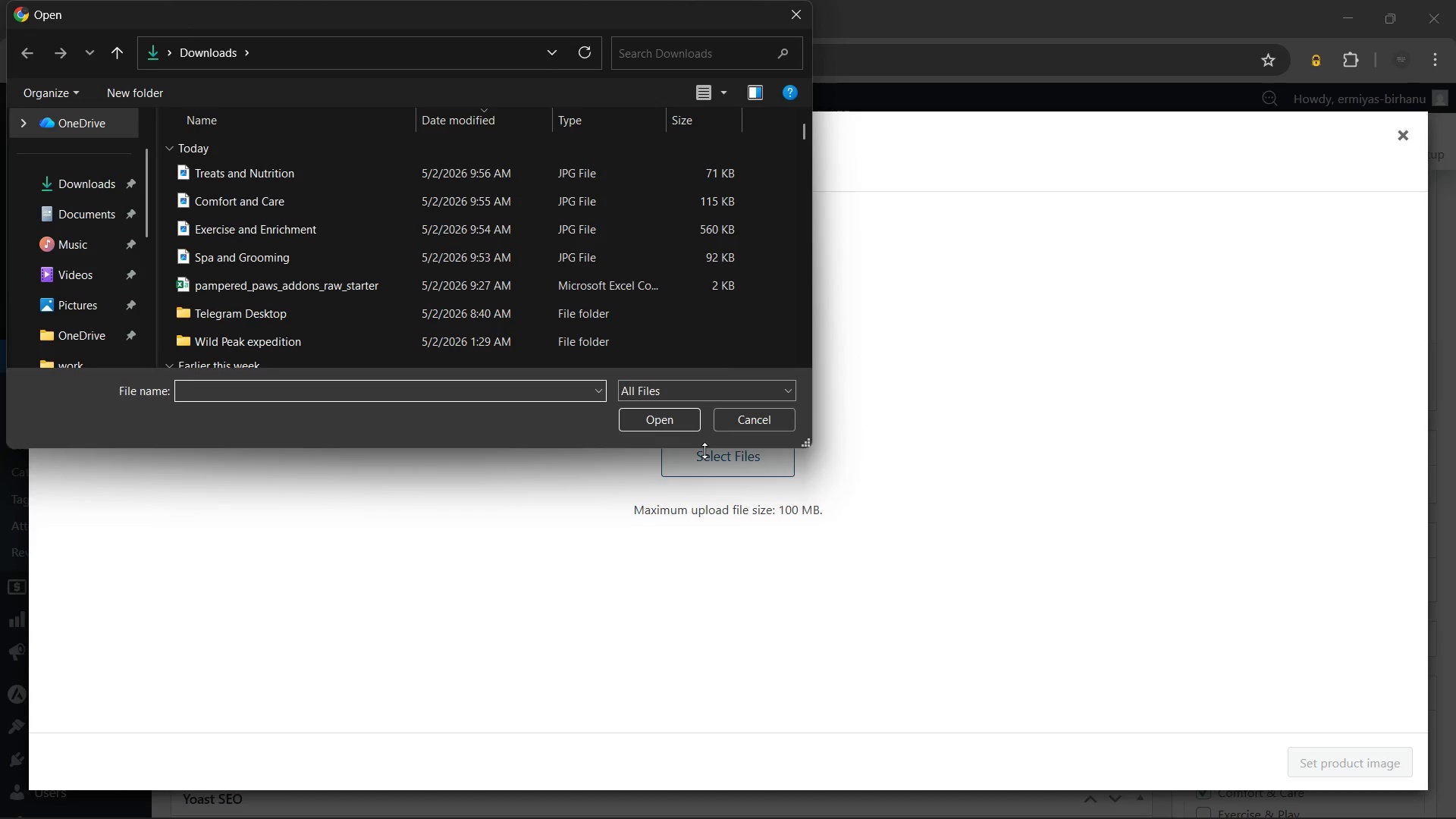 
wait(8.75)
 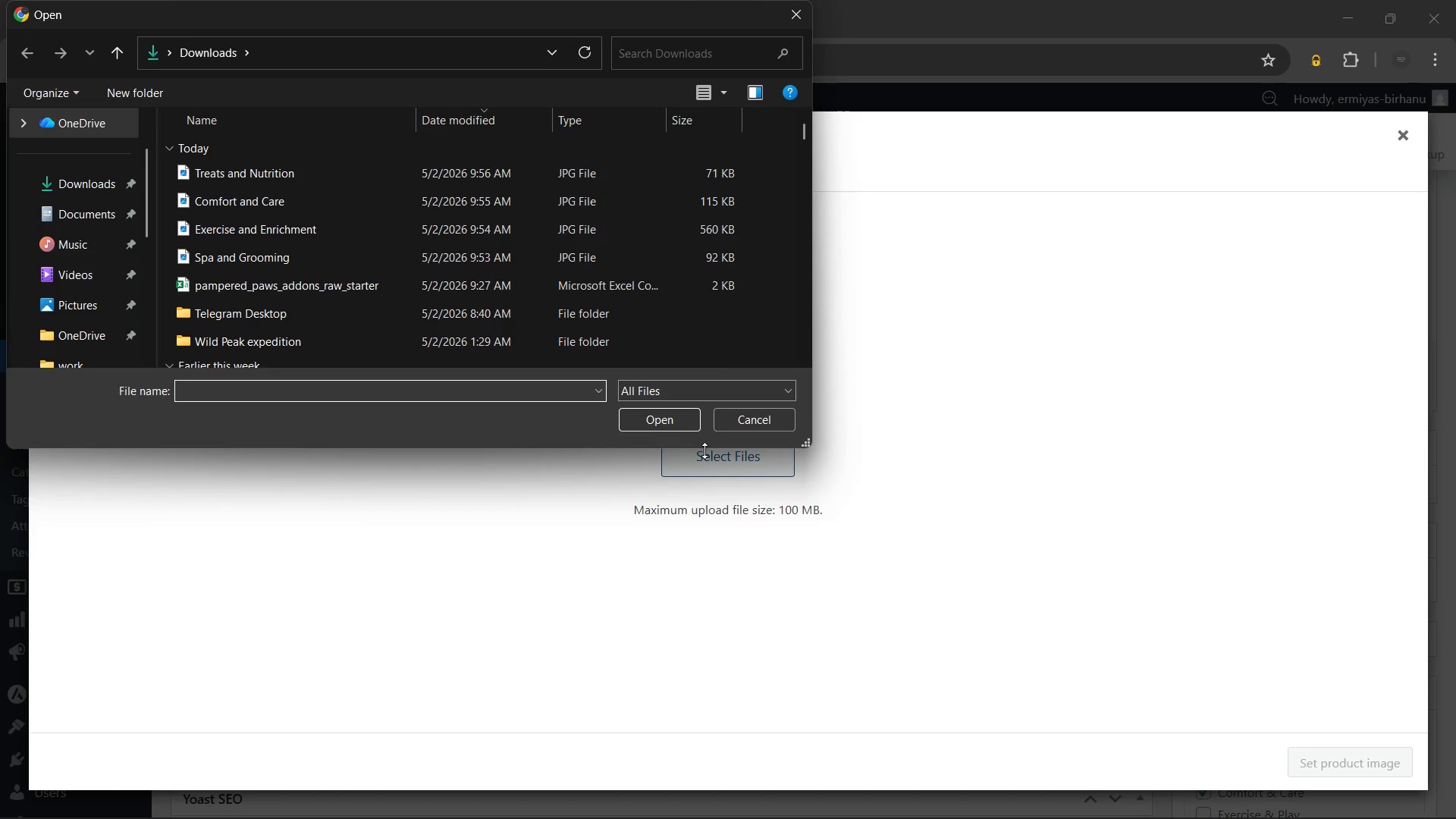 
mouse_move([385, 236])
 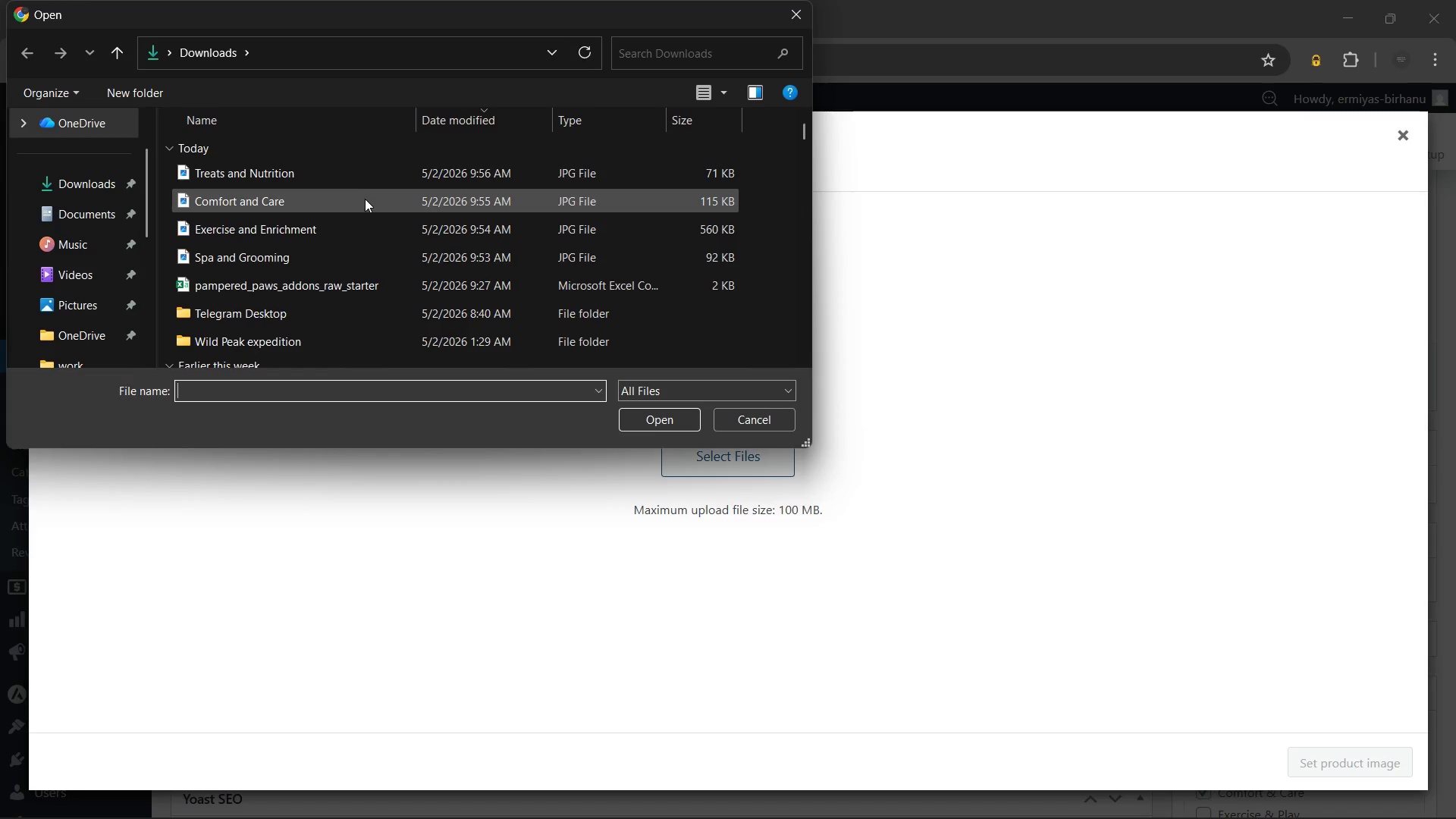 
left_click([363, 200])
 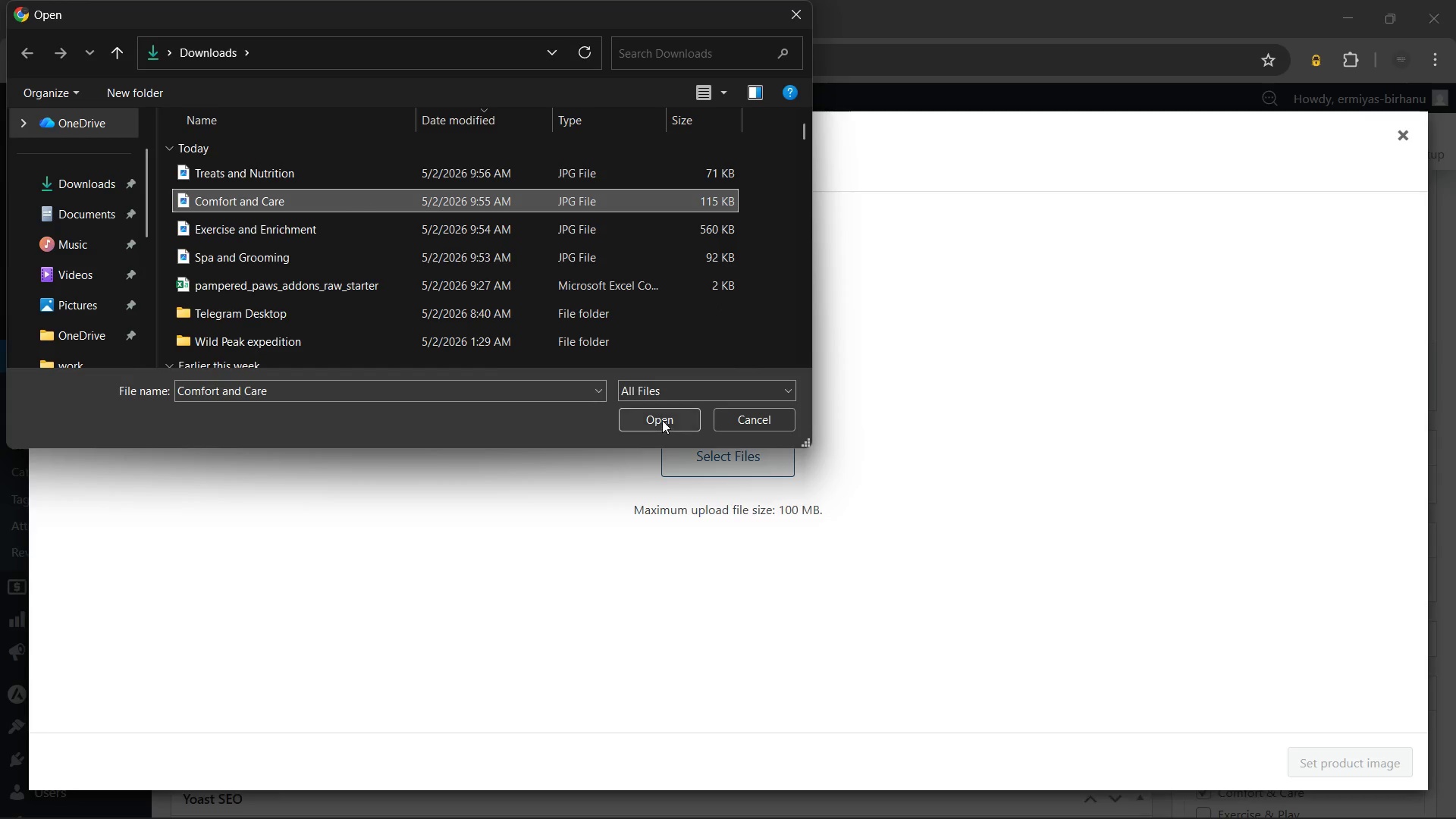 
left_click([661, 420])
 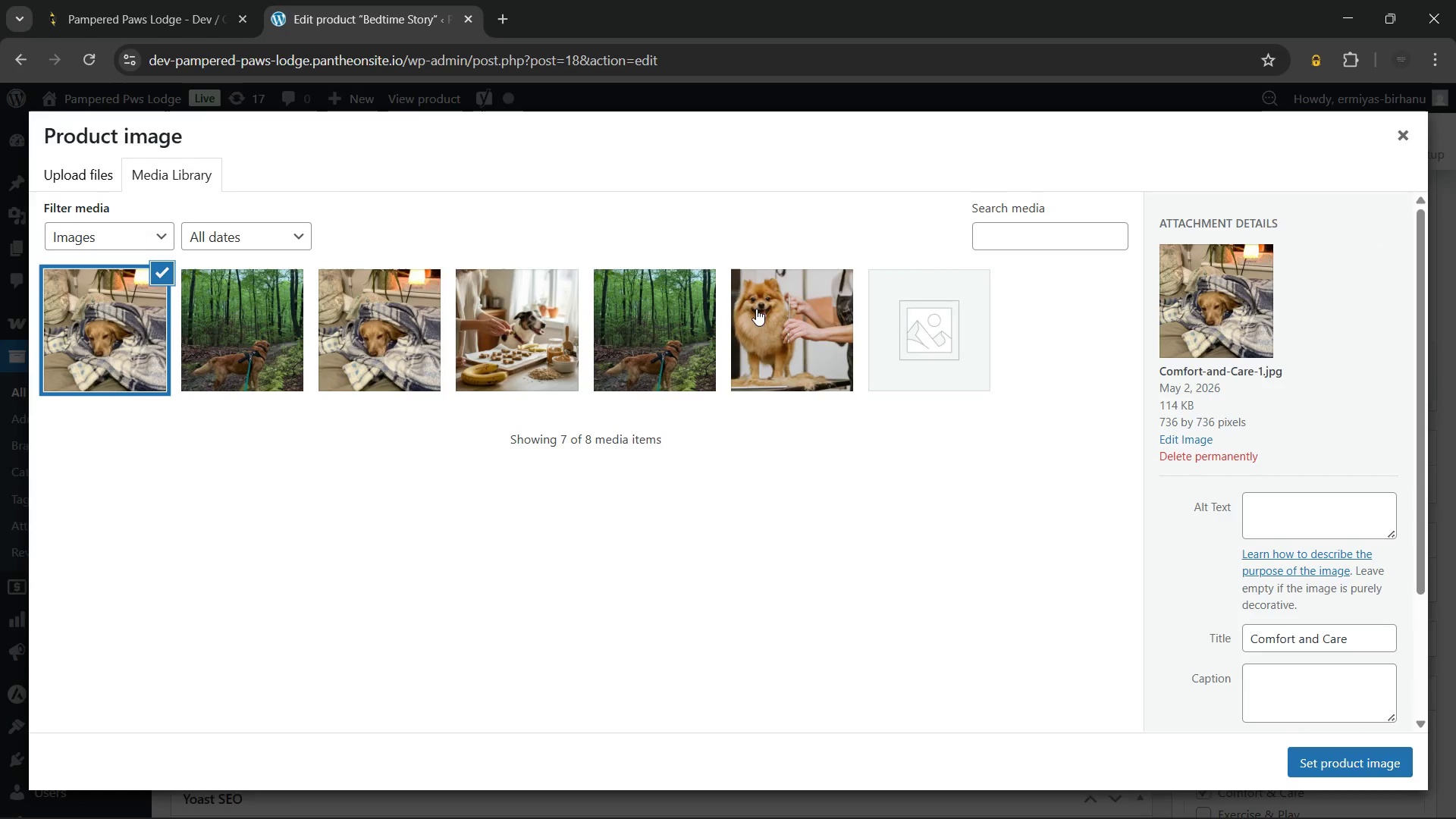 
left_click([1256, 503])
 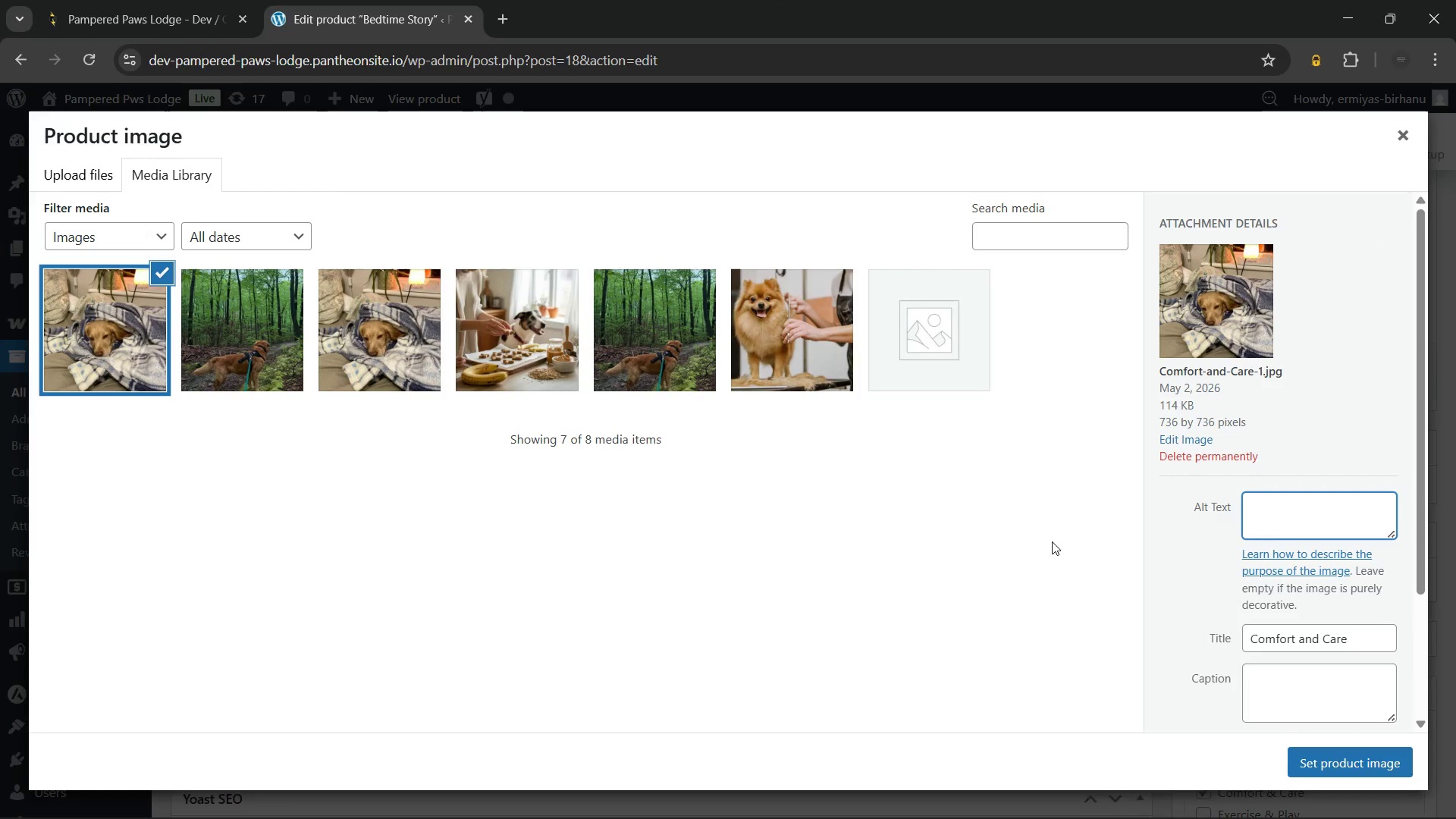 
type(A staff member reading a calming dog boarding bedtime story to a relaxed dog)
 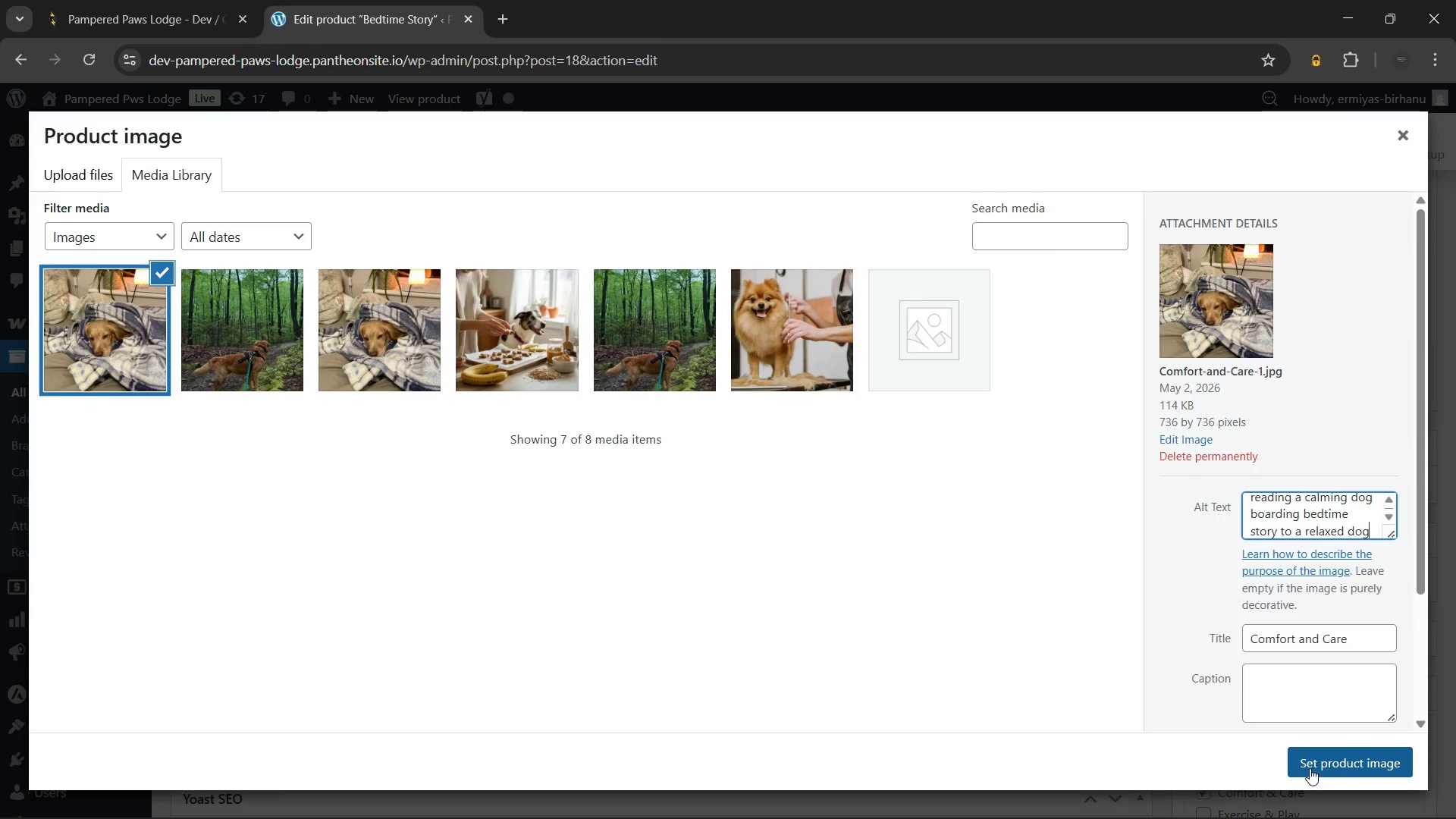 
left_click([1316, 753])
 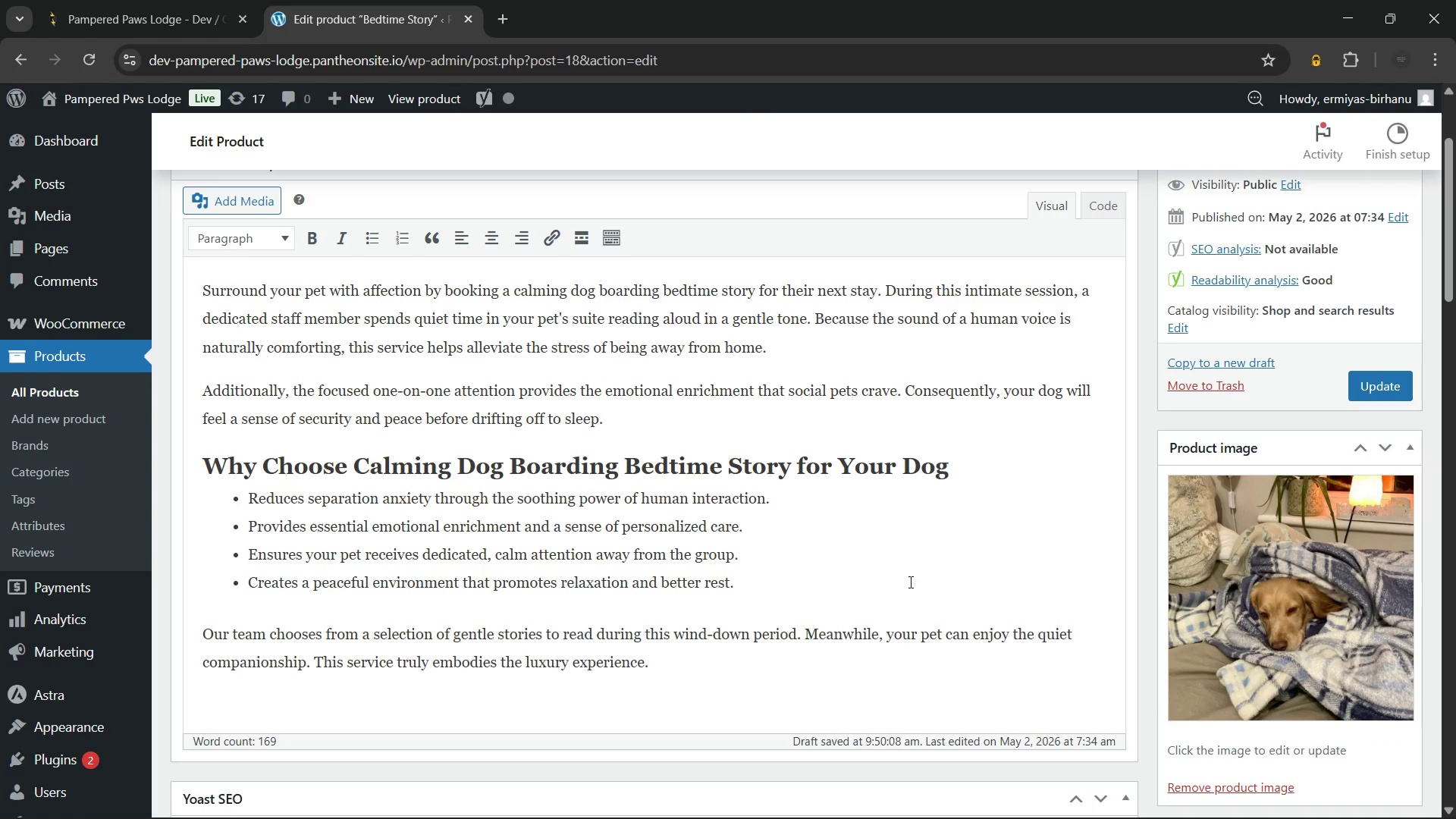 
left_click([897, 581])
 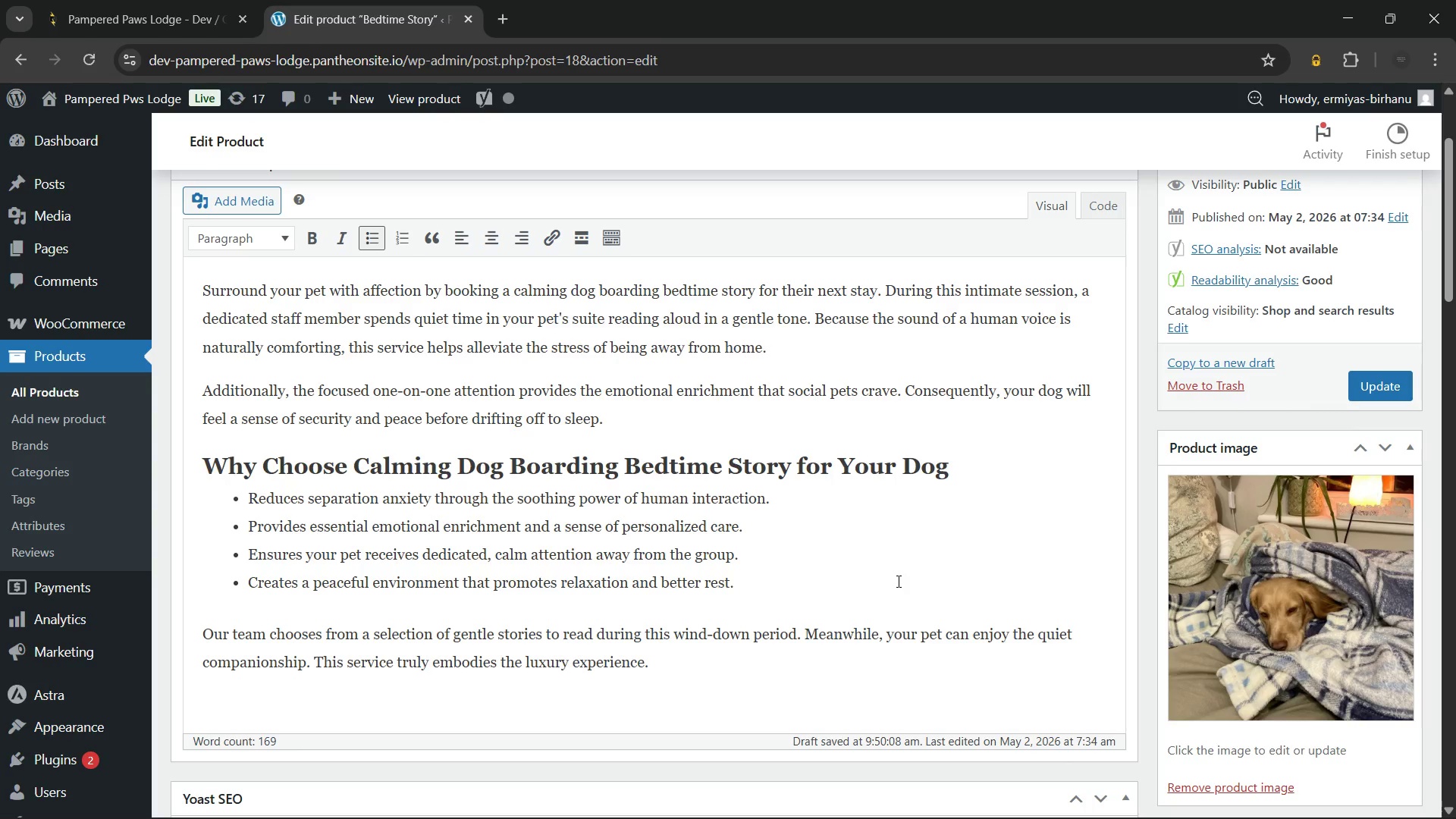 
wait(77.5)
 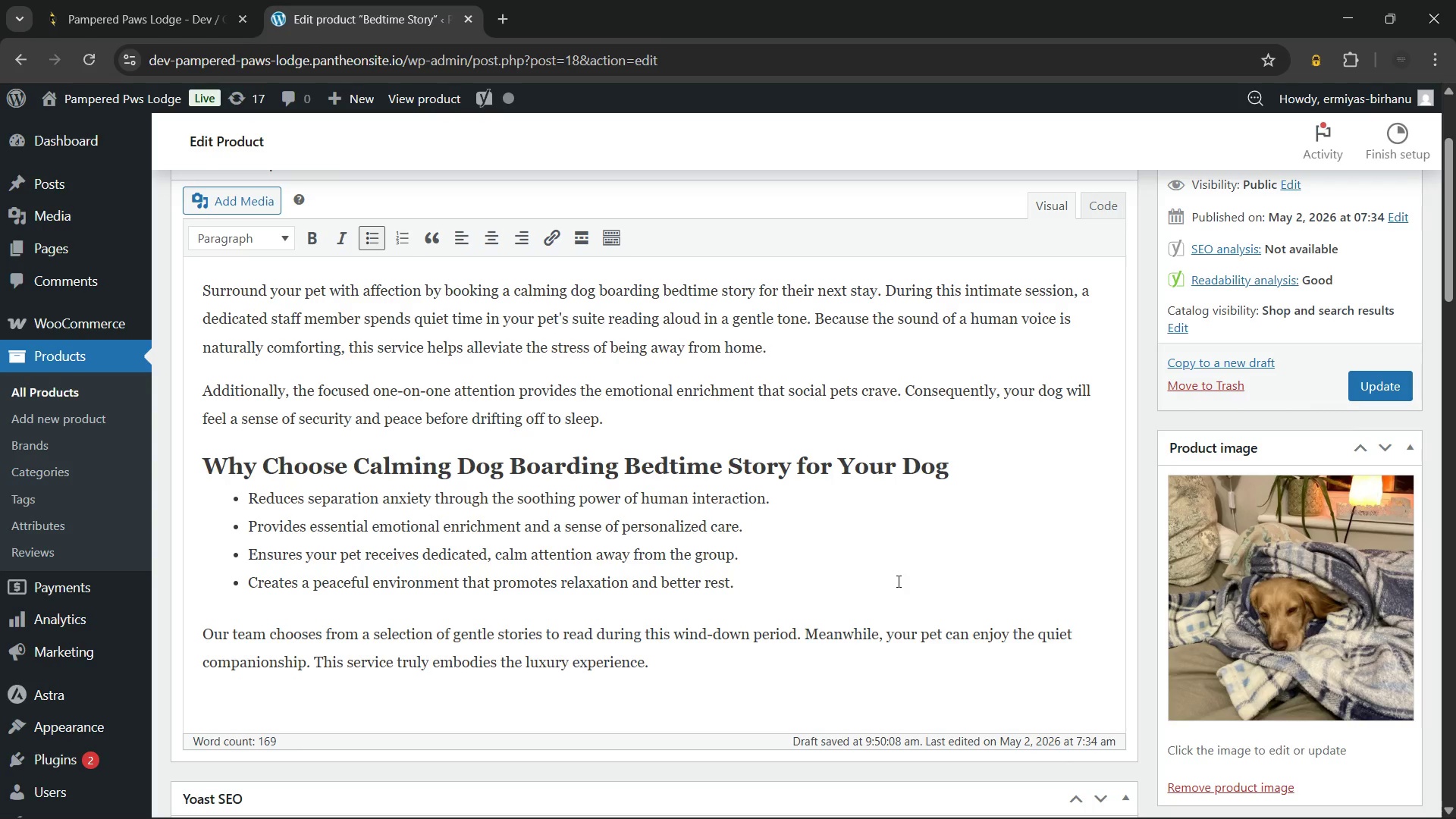 
left_click([623, 441])
 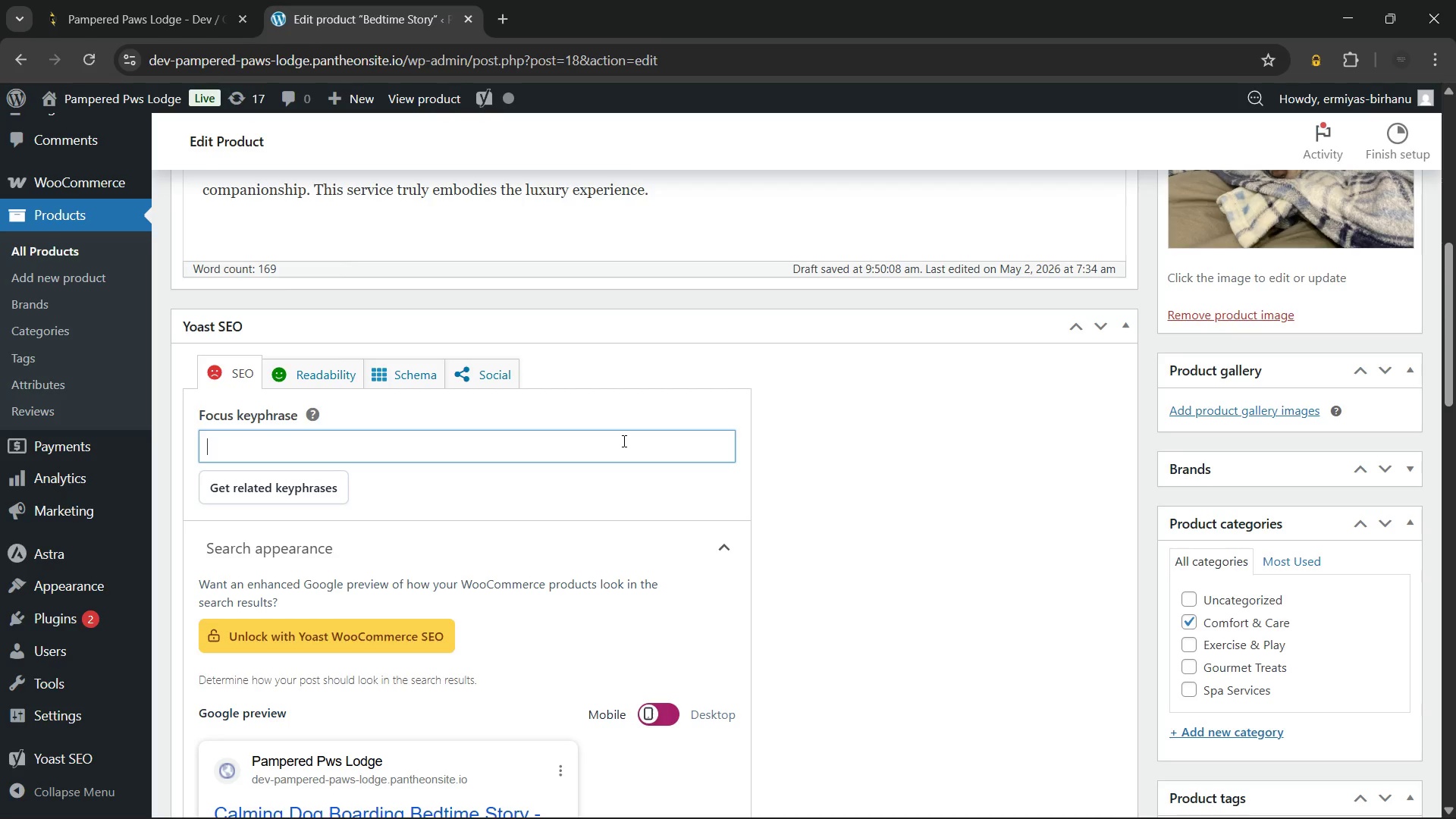 
wait(17.64)
 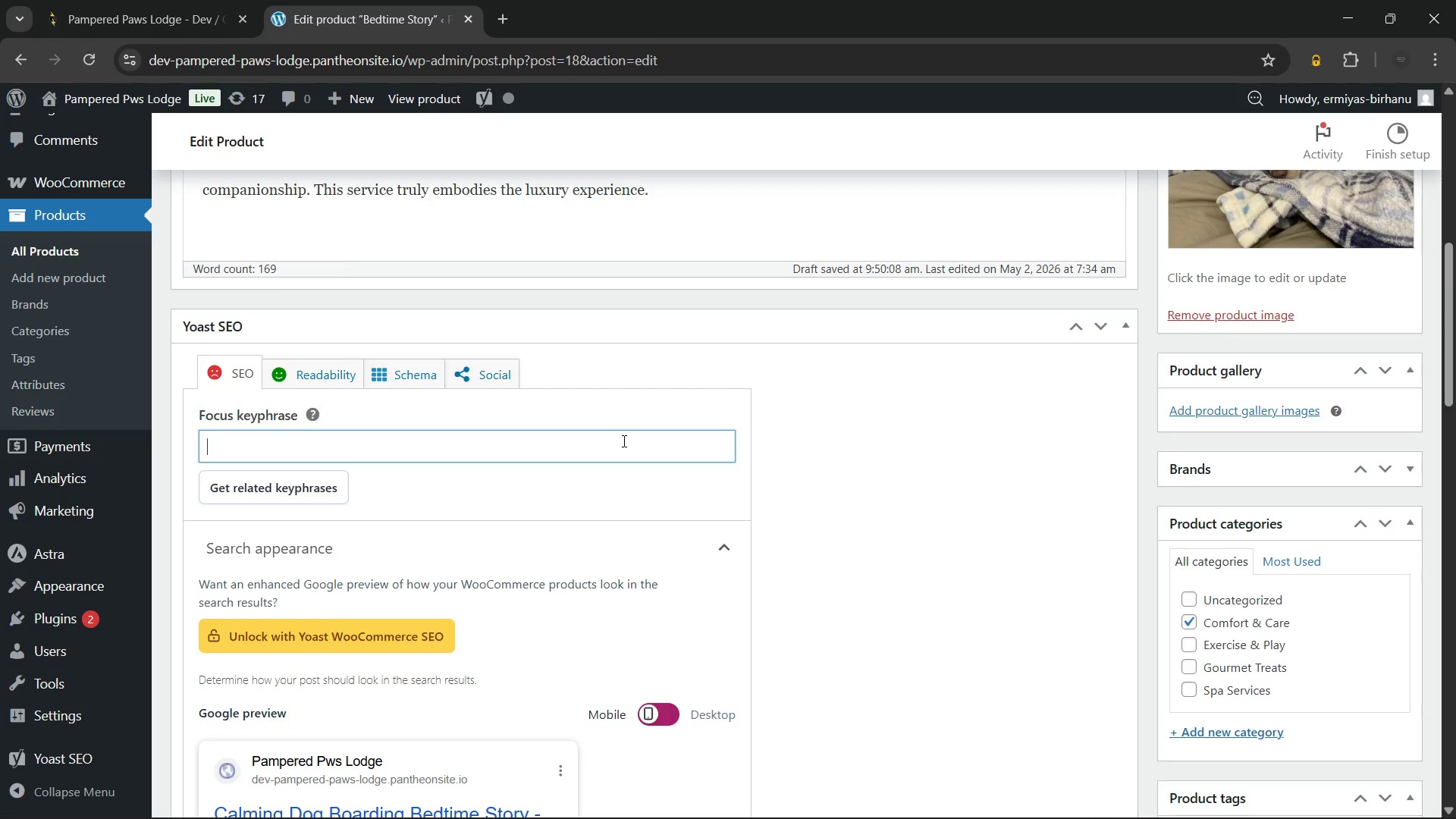 
type(Calming)
 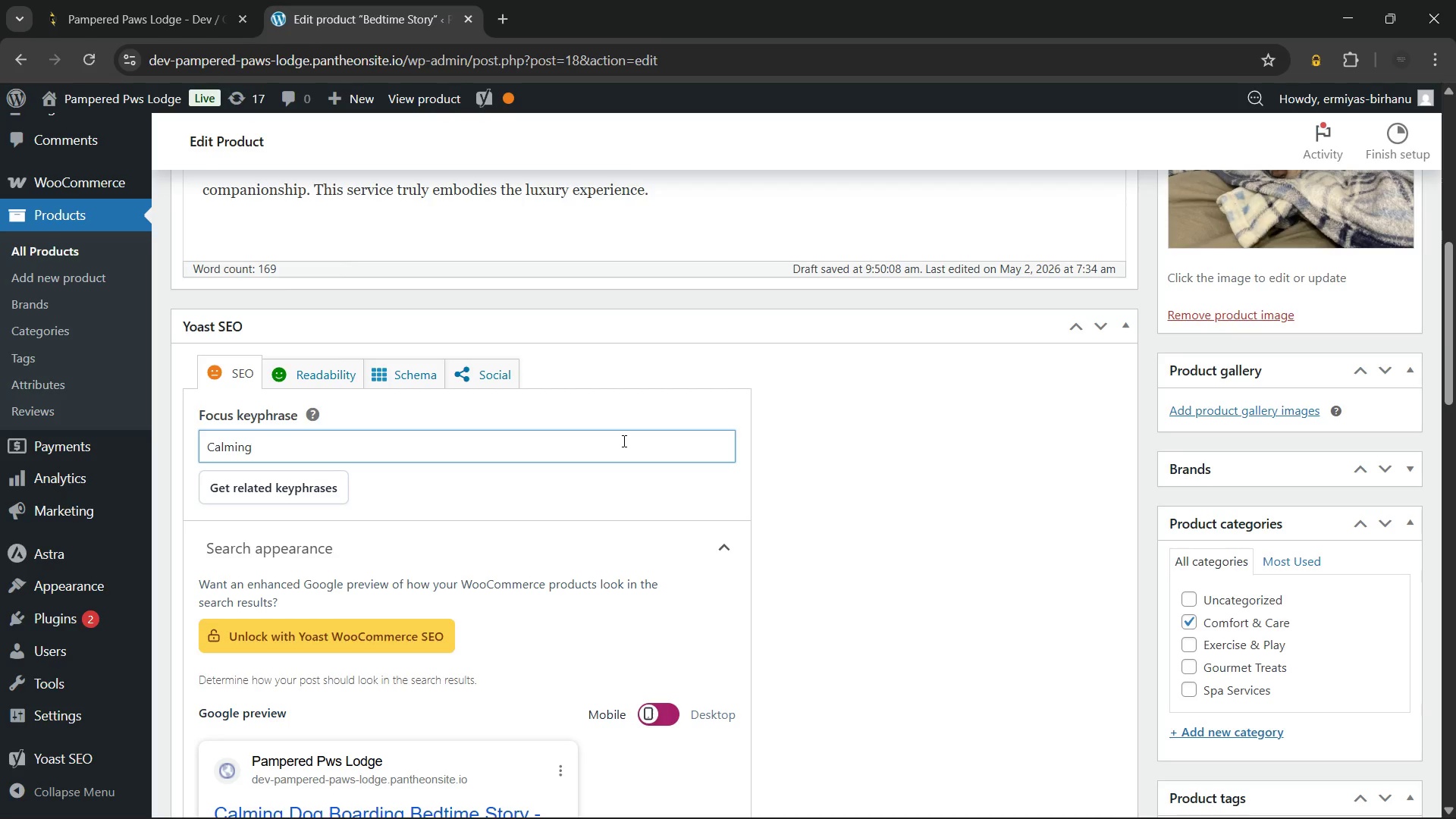 
type( dog boarding bedtime story)
 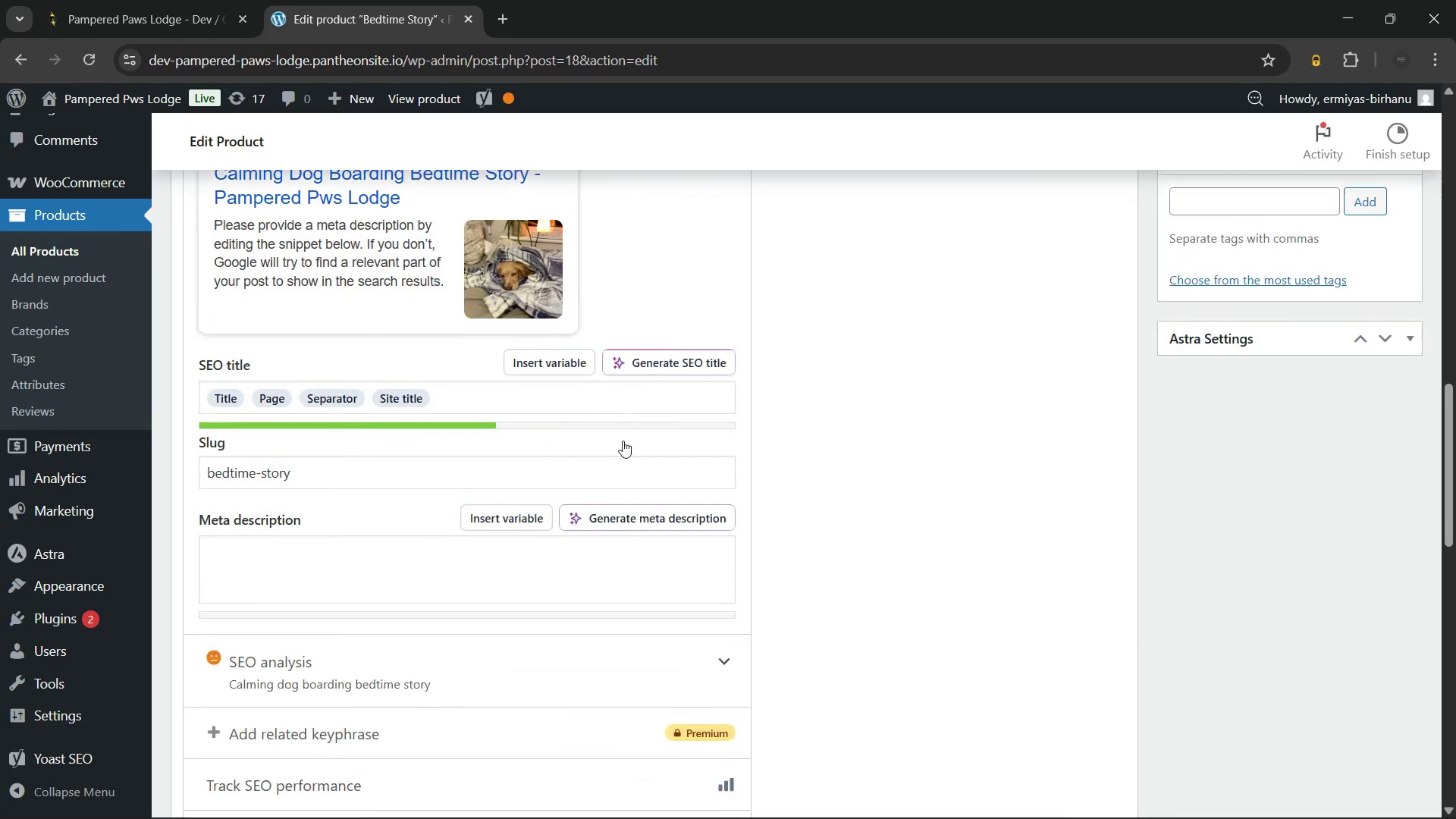 
left_click([588, 397])
 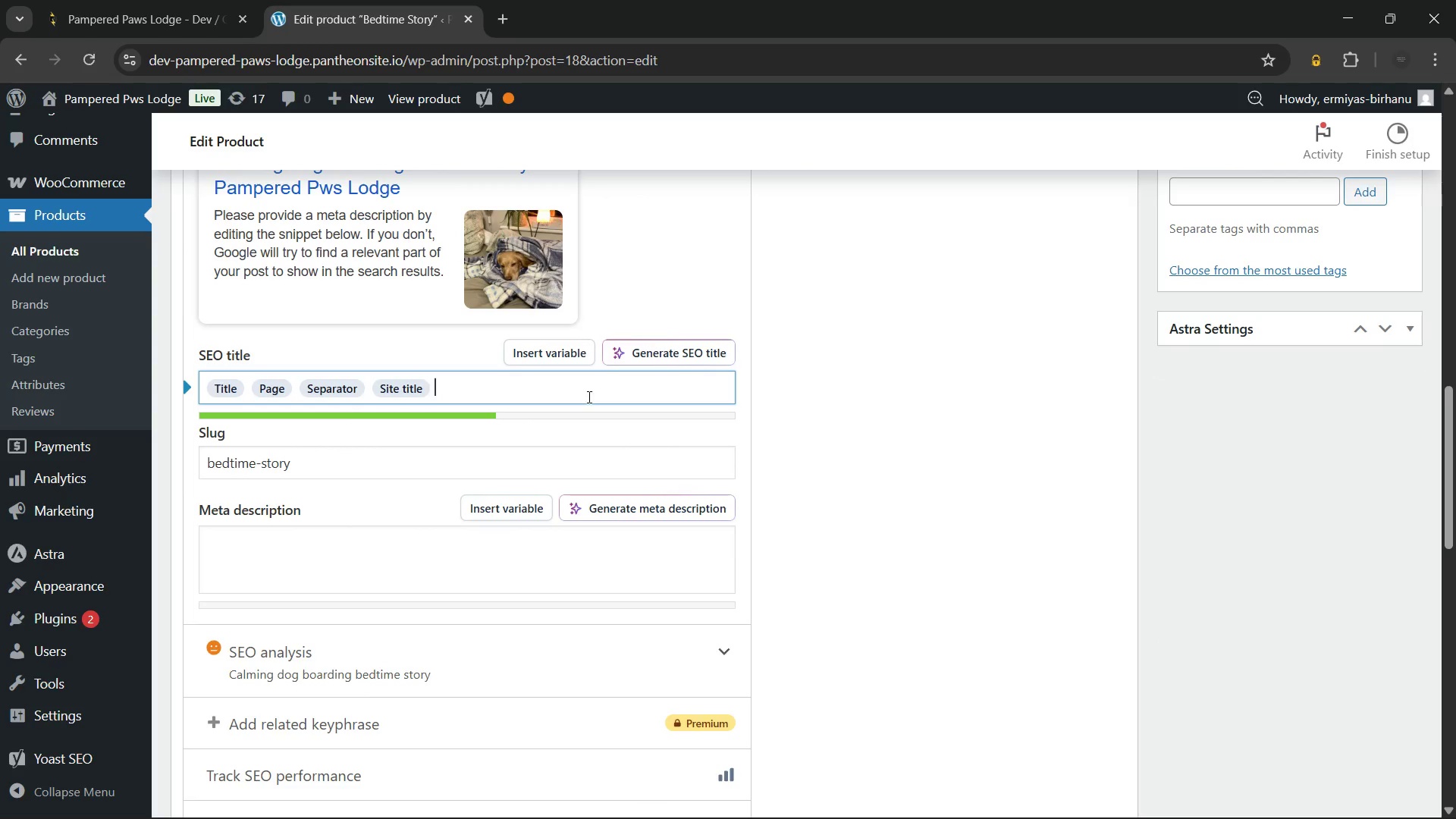 
key(Backspace)
 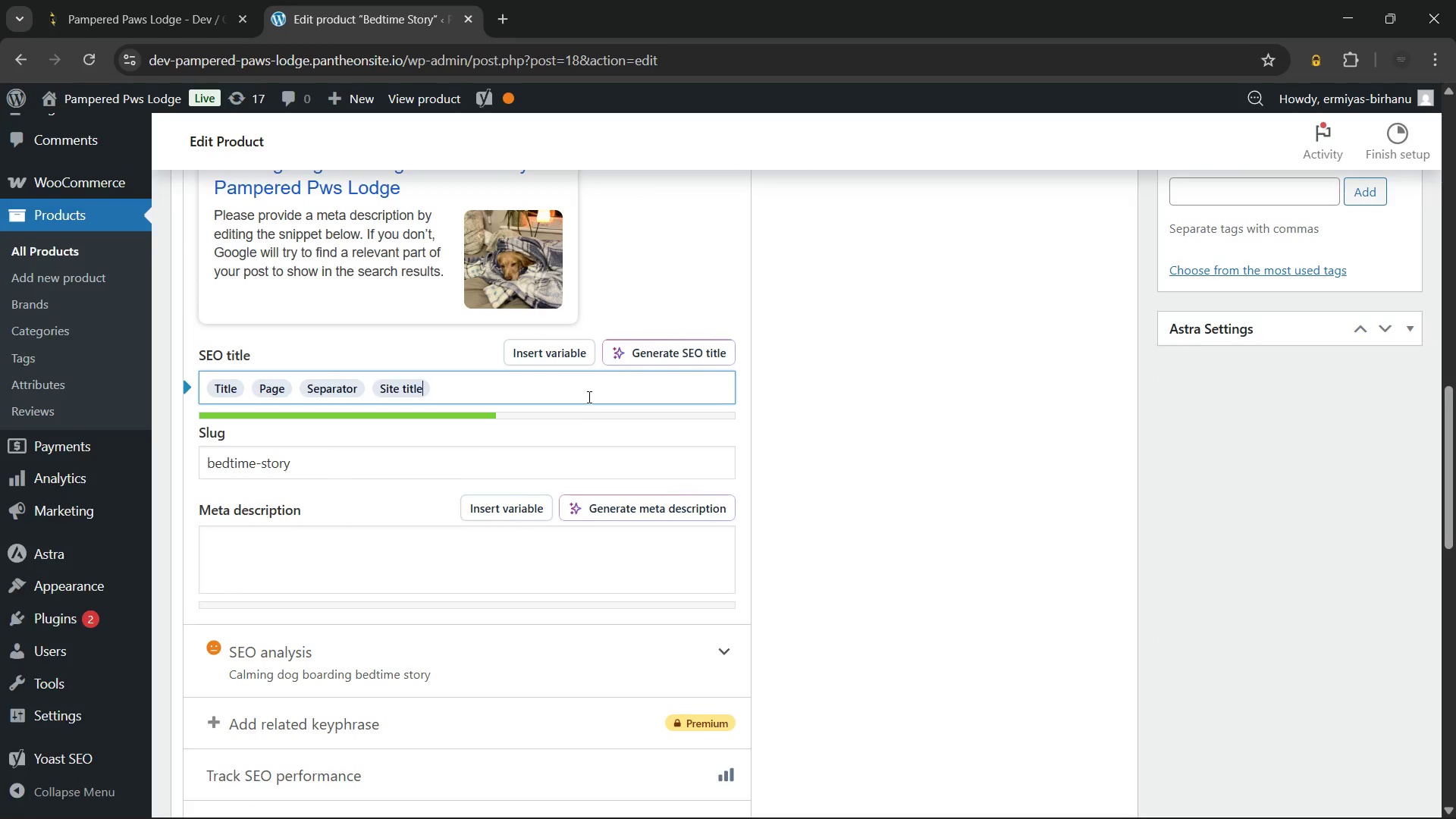 
key(Backspace)
 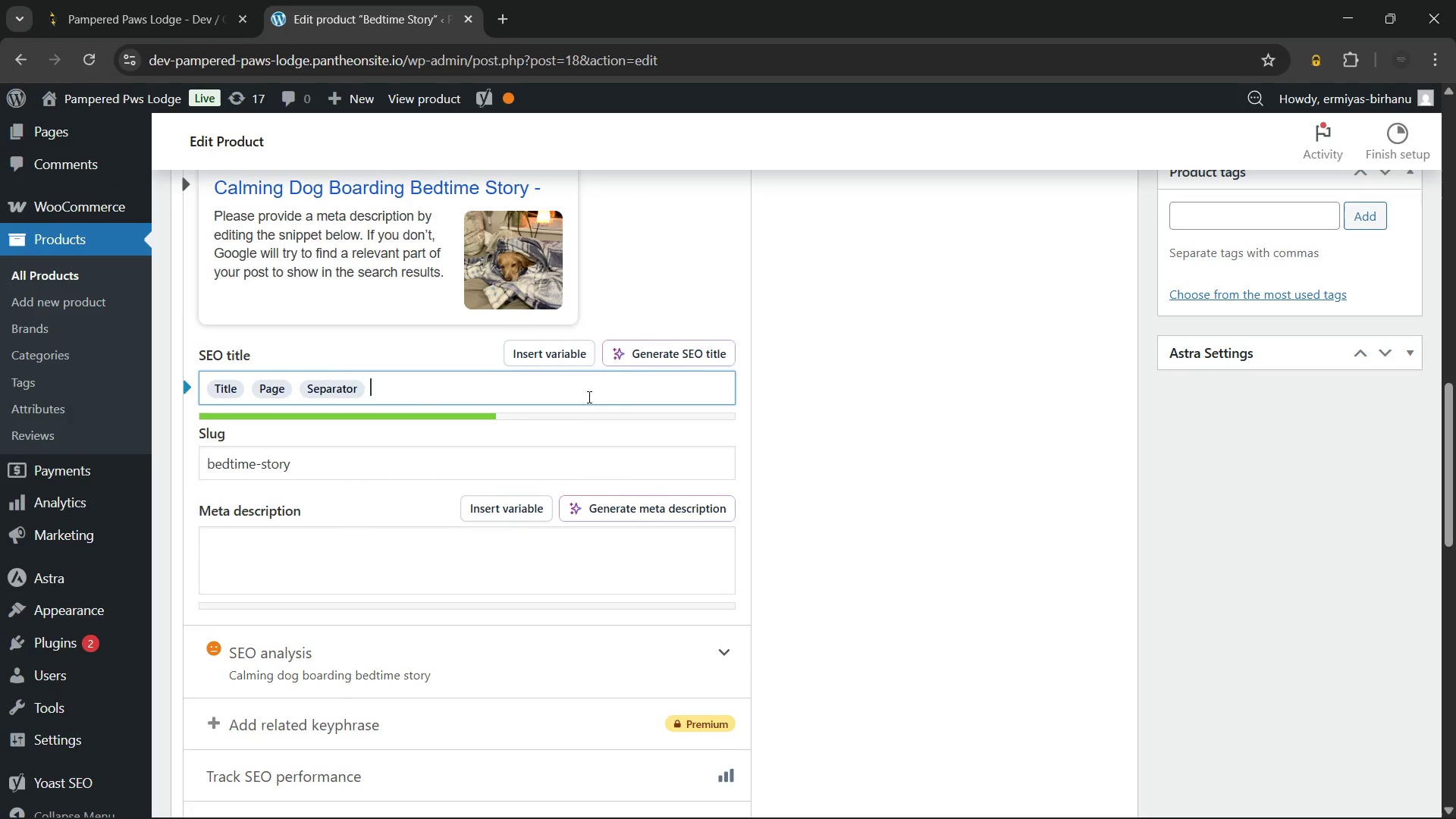 
key(Backspace)
 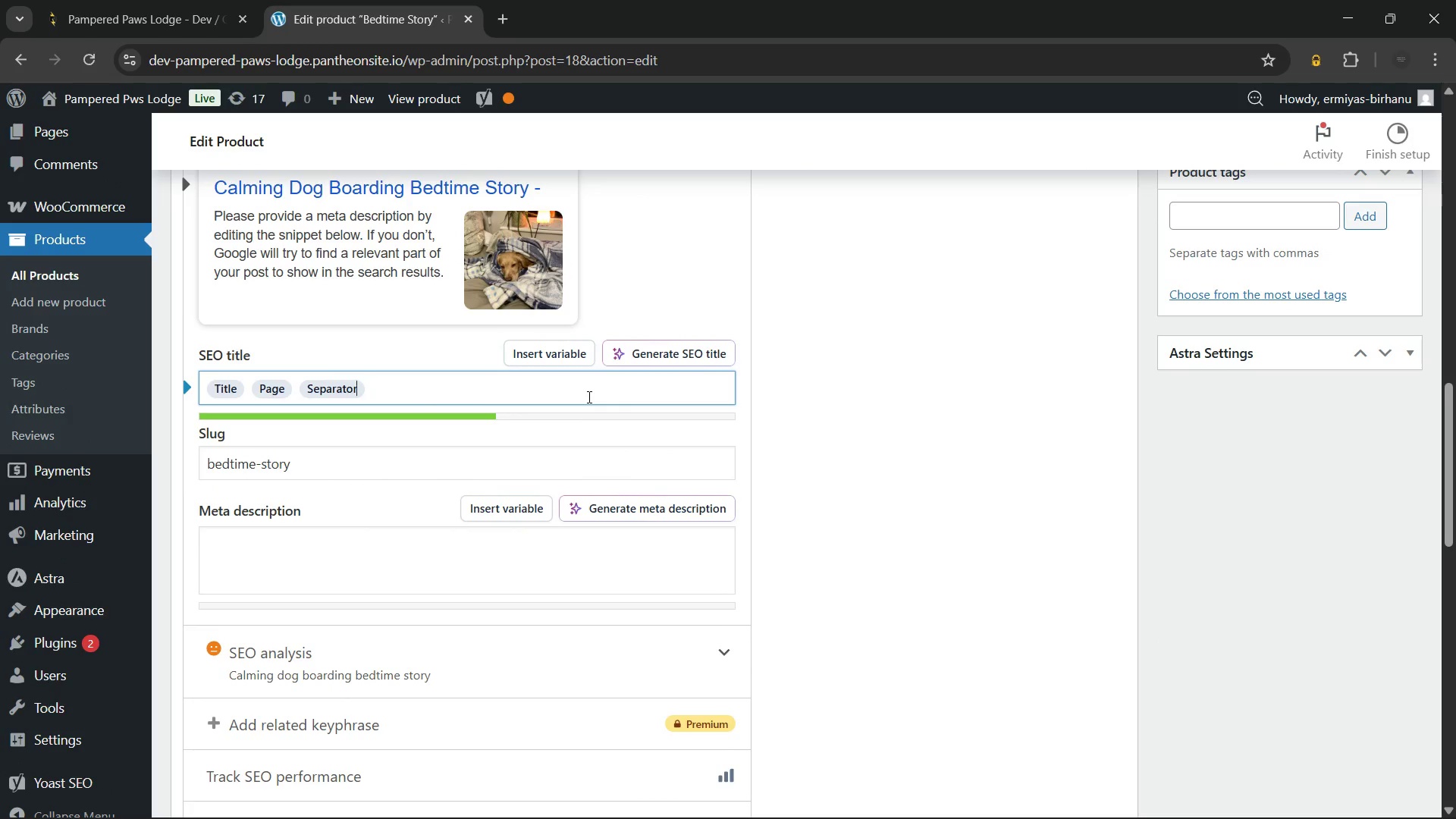 
key(Backspace)
 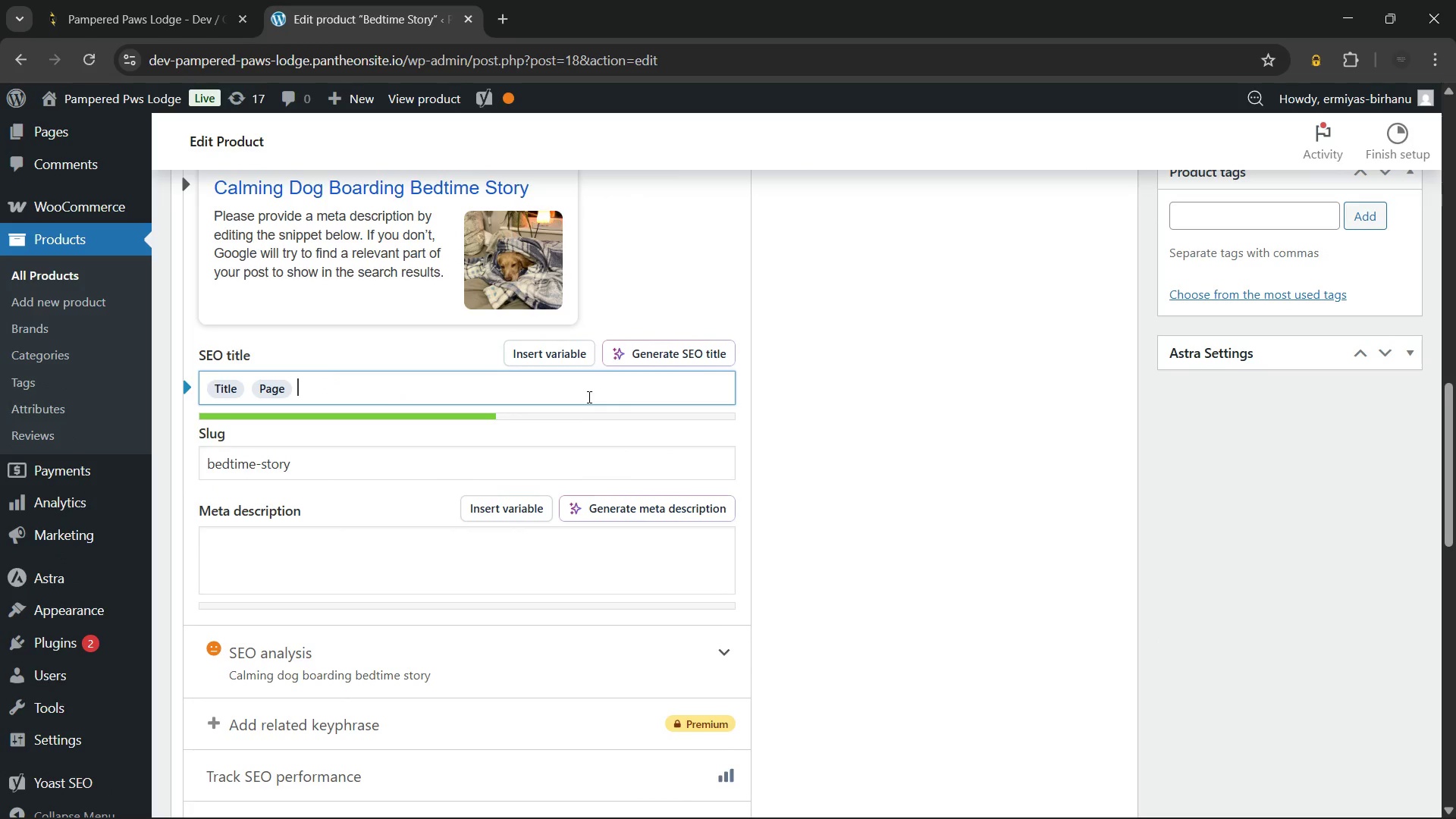 
key(Backspace)
 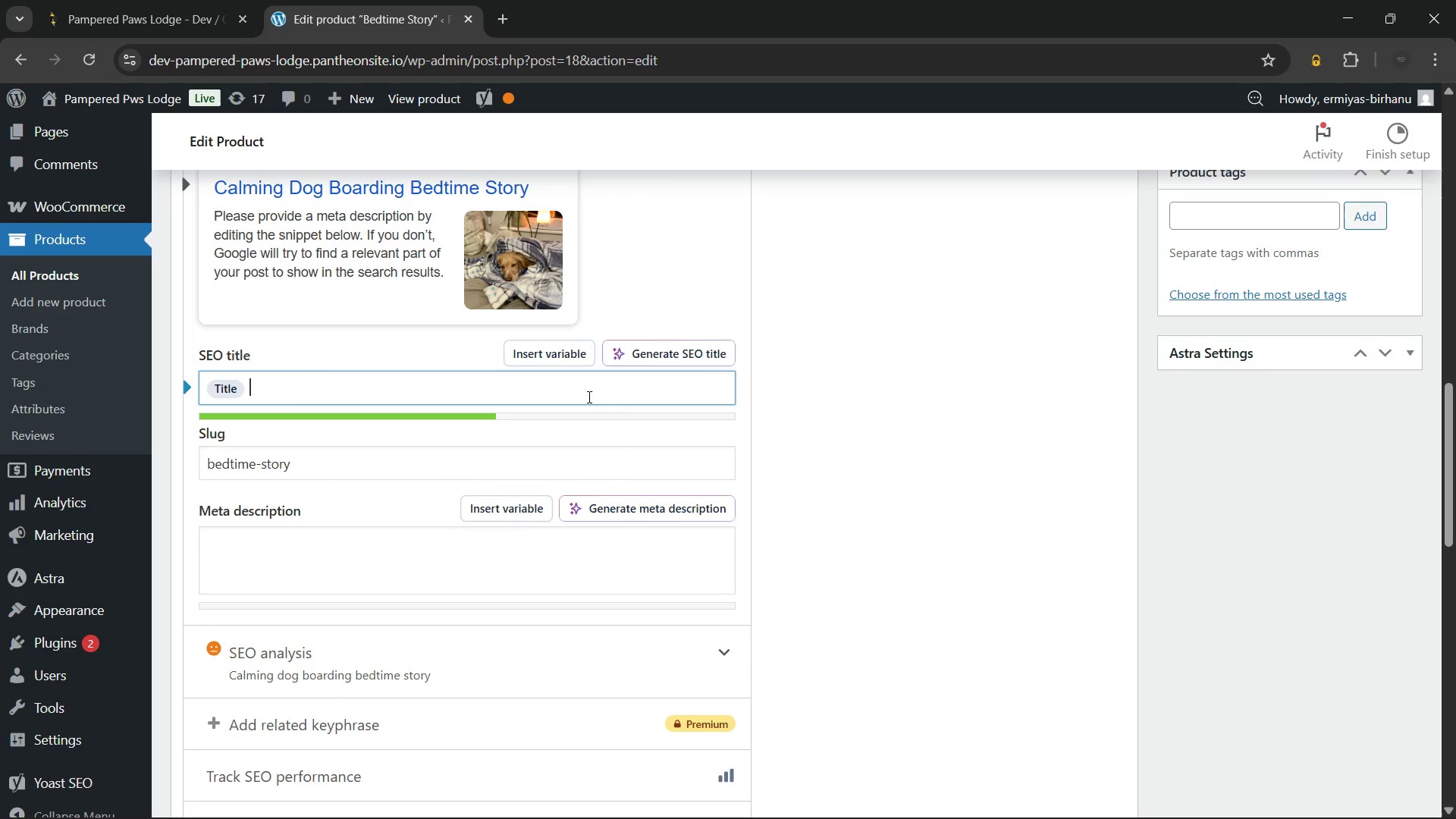 
key(Backspace)
 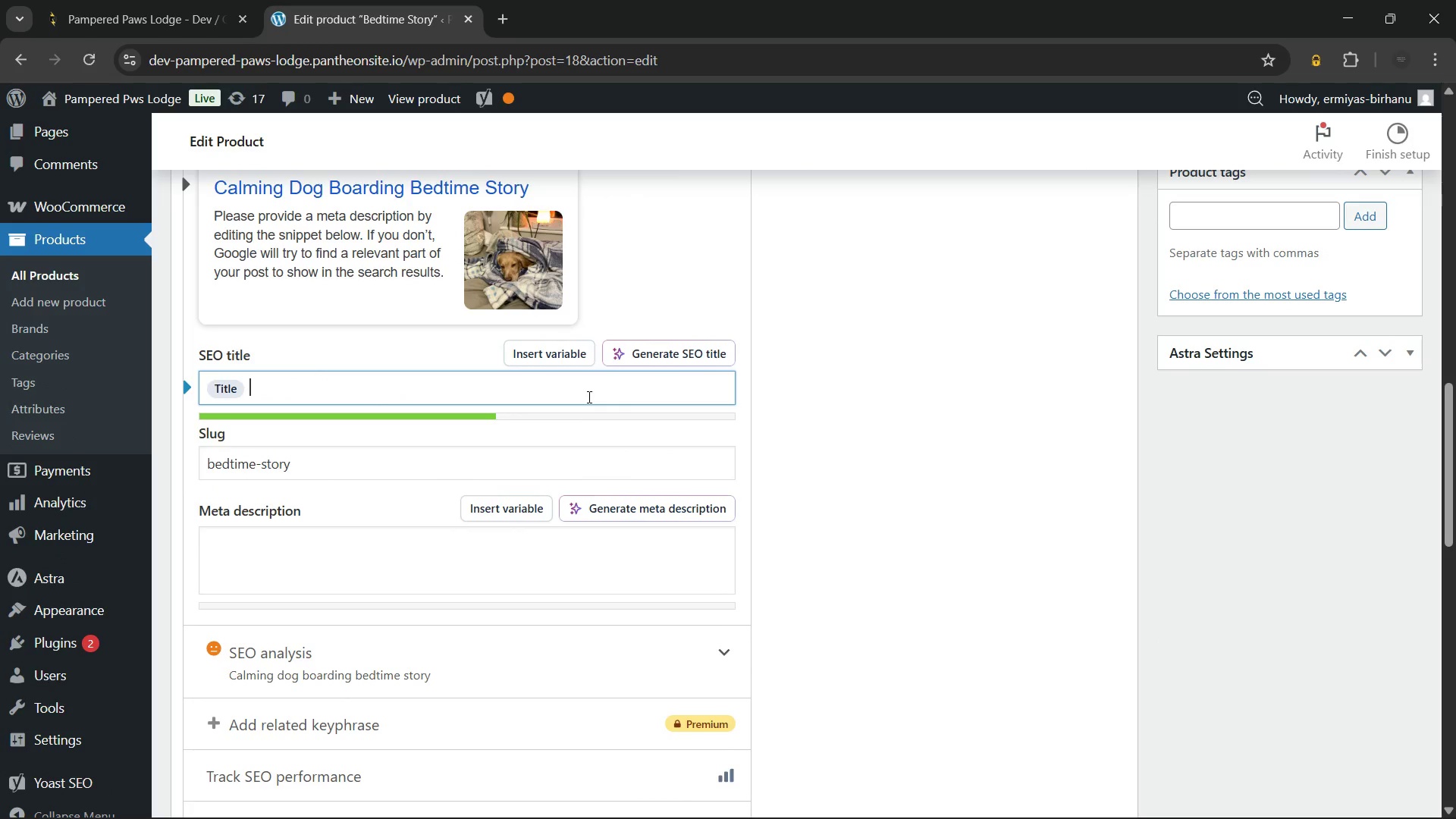 
key(Backspace)
 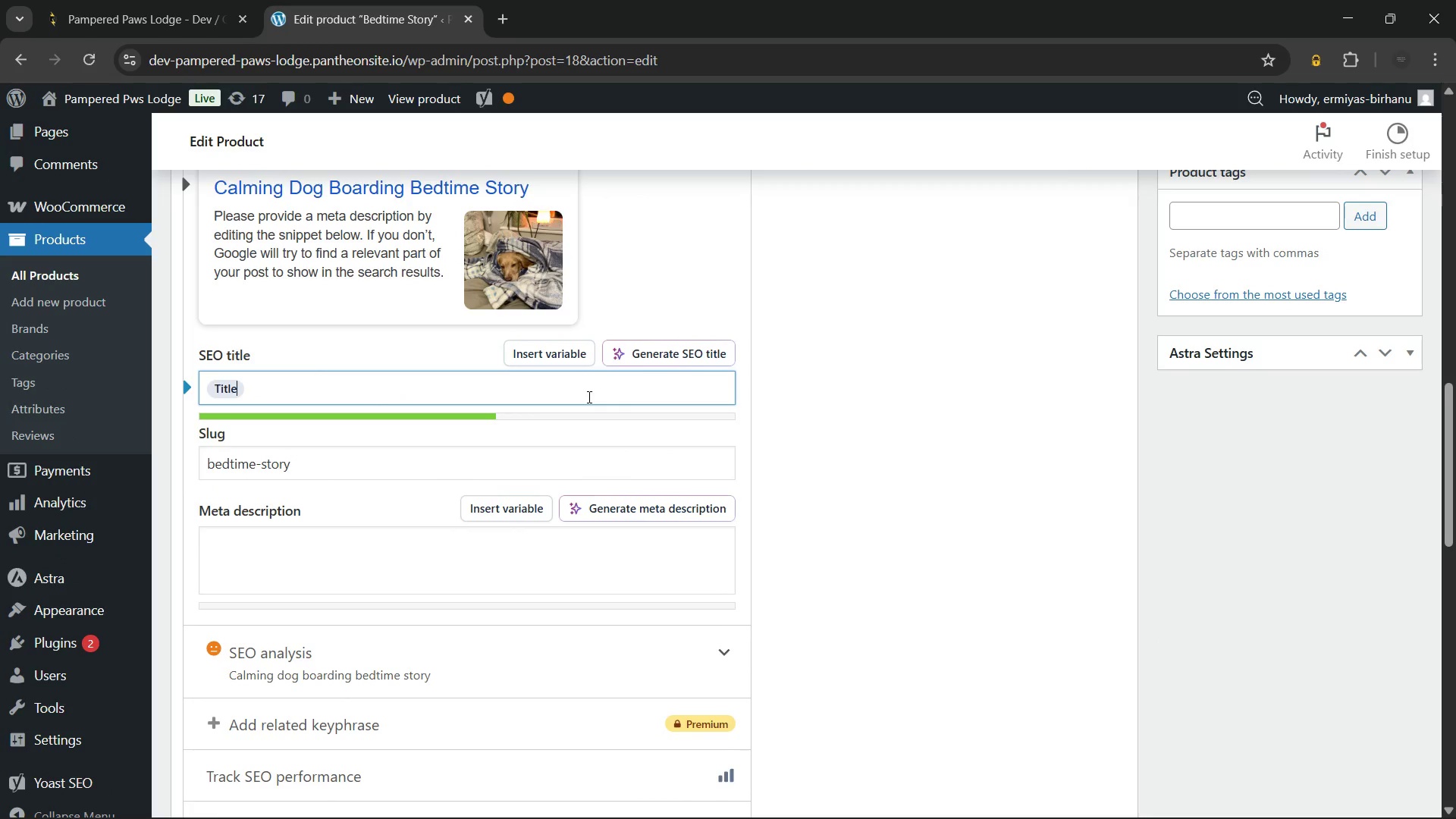 
key(Backspace)
 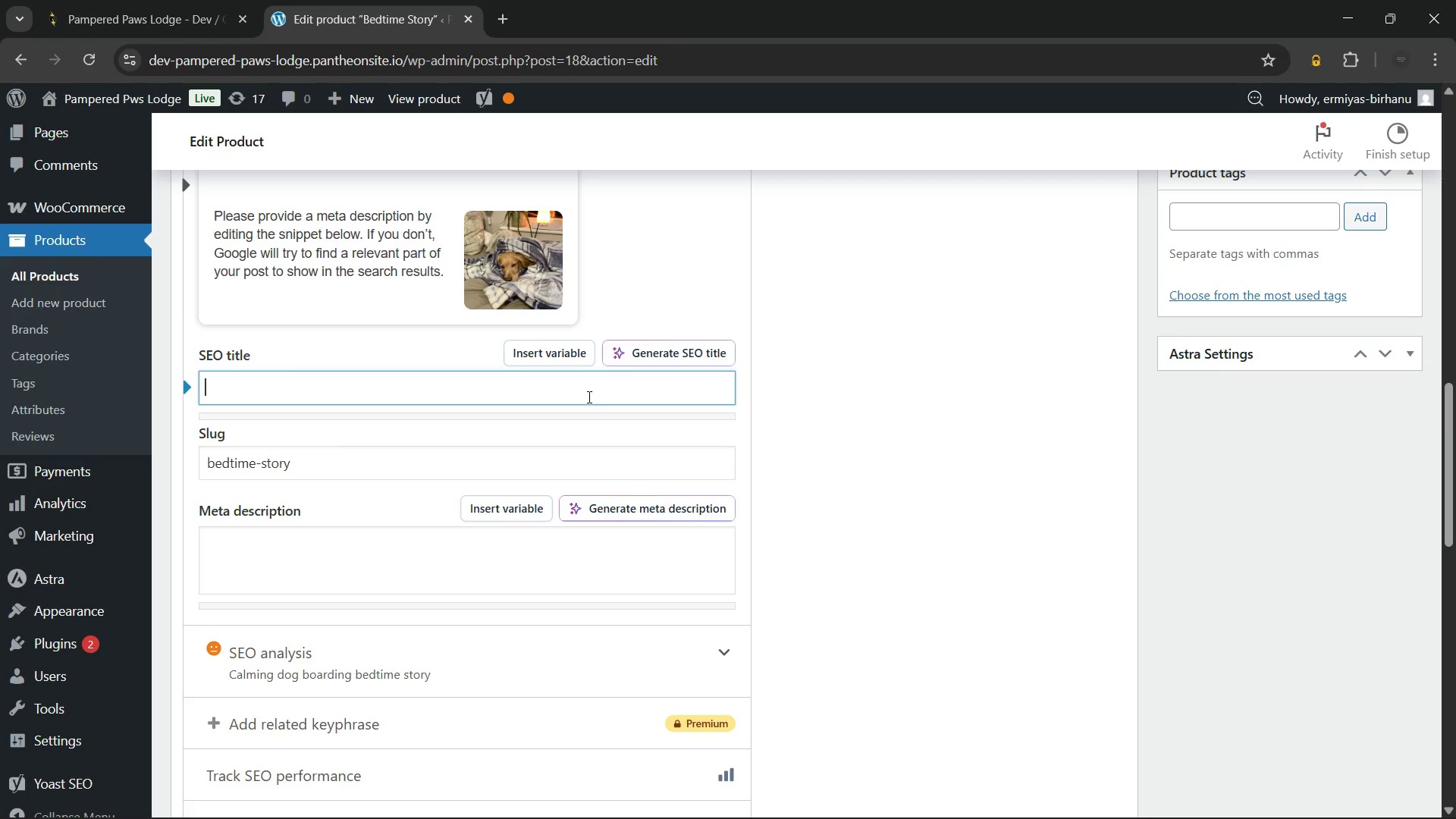 
type(Calming Dog Boarding Bedtime Story | One-on-One Care)
 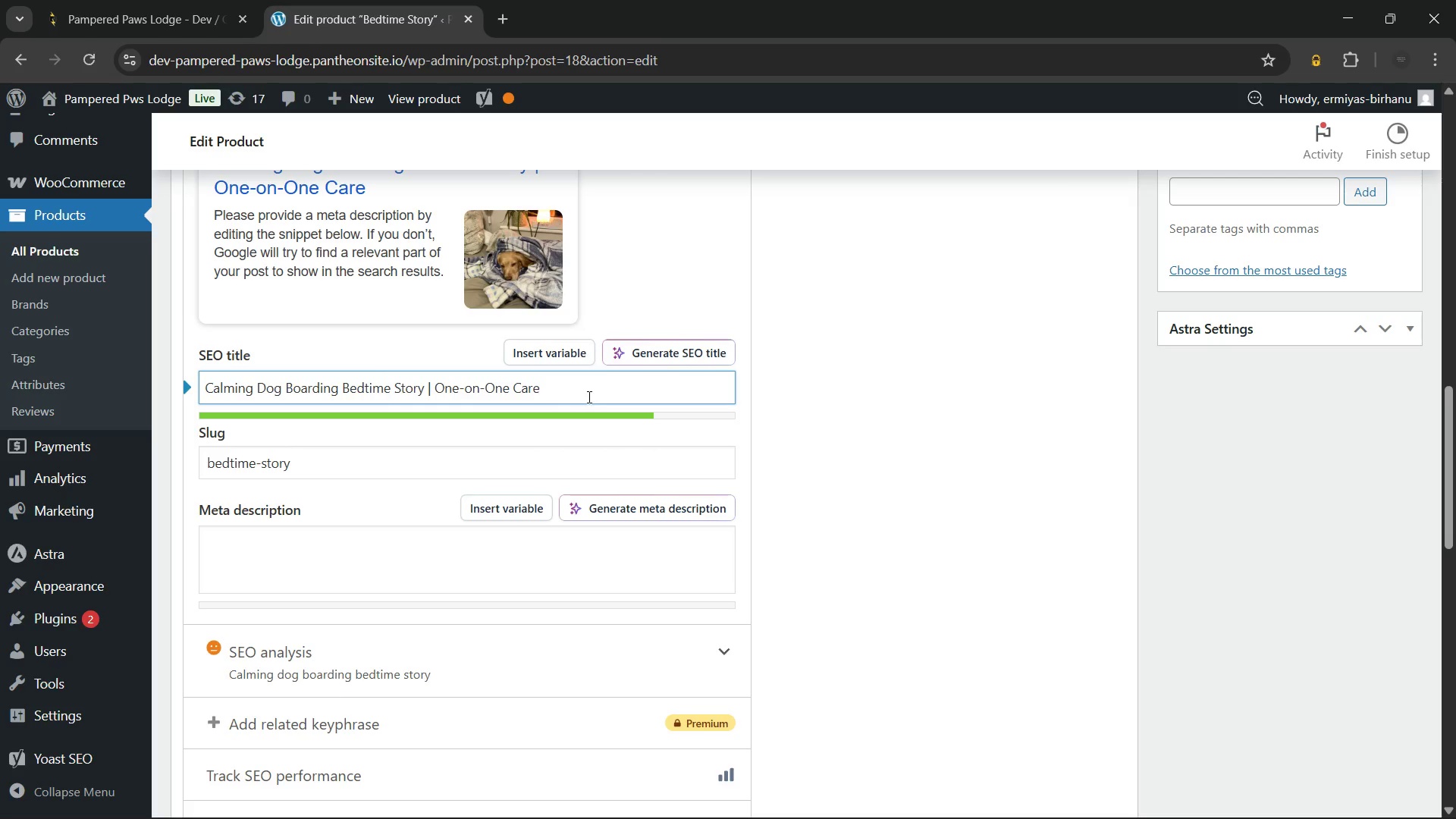 
left_click([297, 469])
 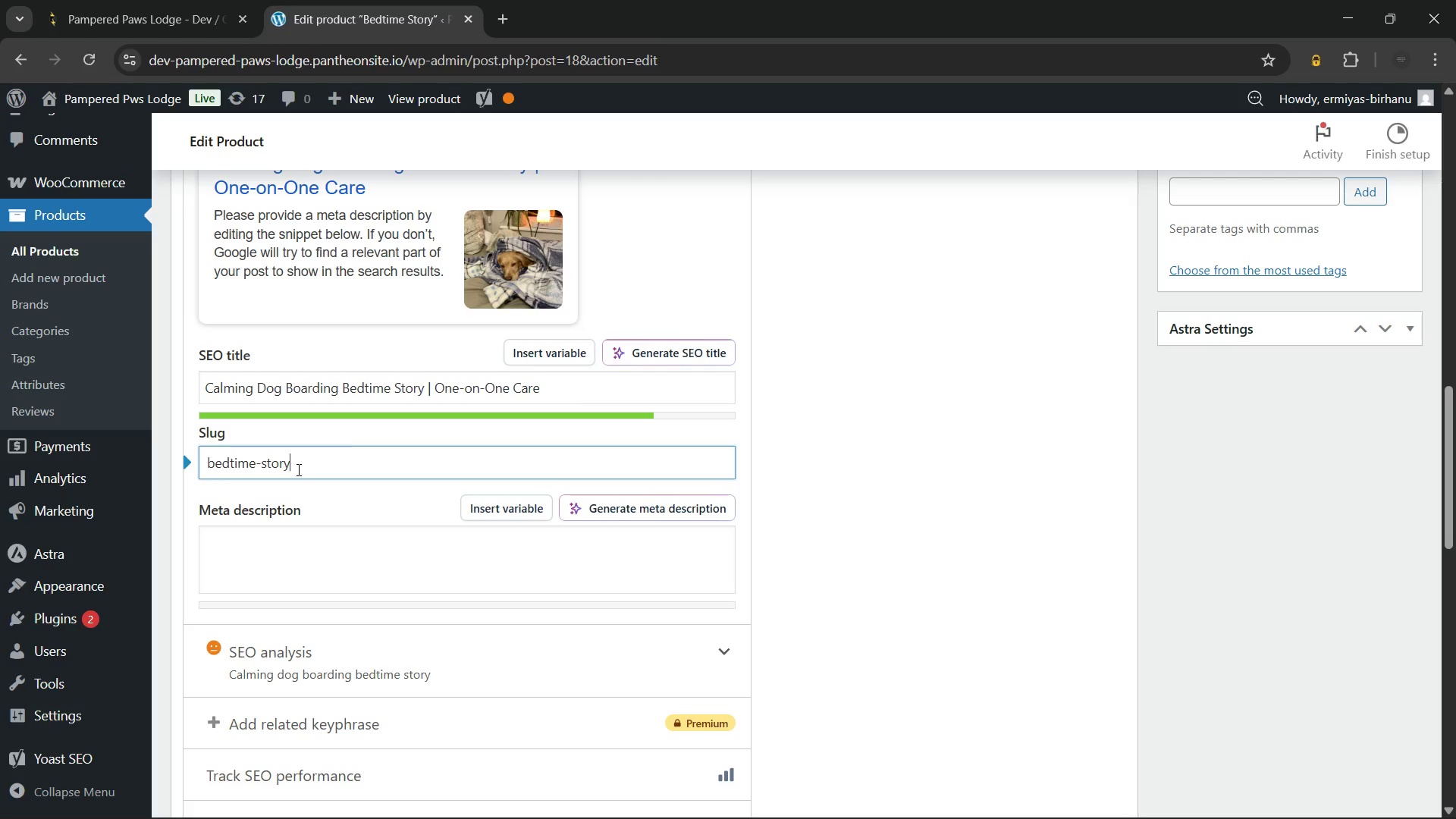 
hold_key(key=ArrowLeft, duration=0.89)
 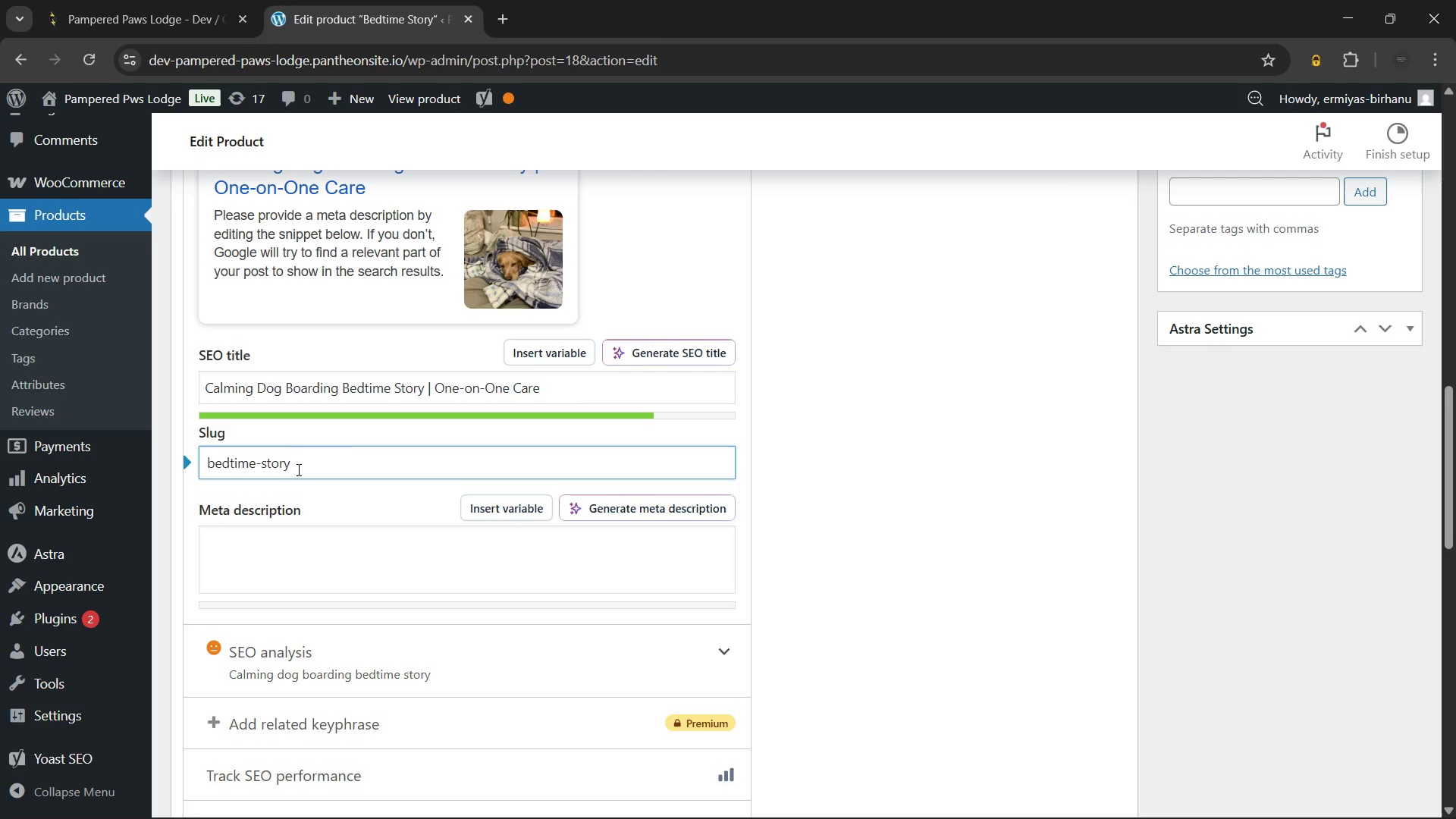 
type(calming-dog-boarding-)
 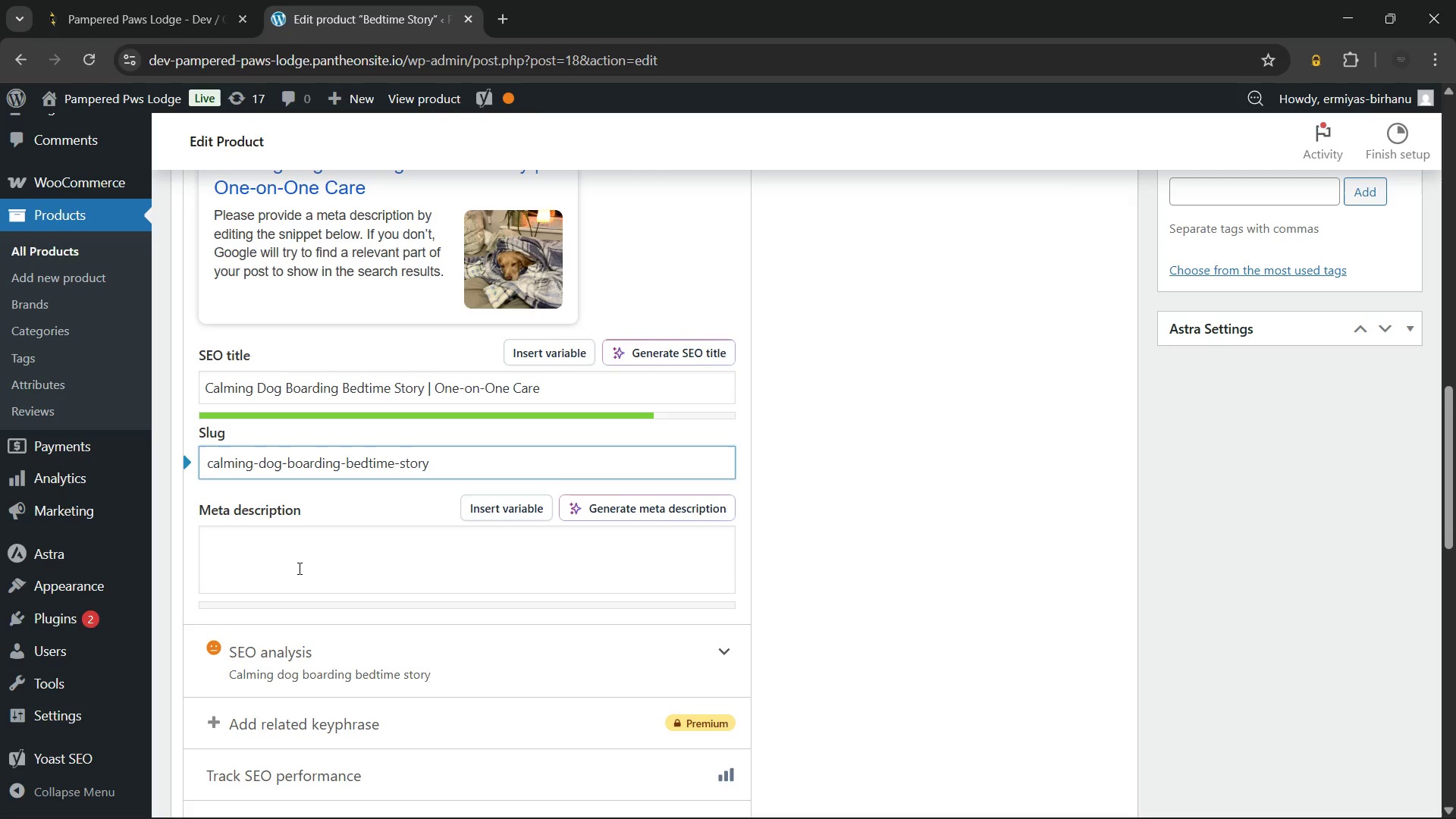 
left_click([298, 568])
 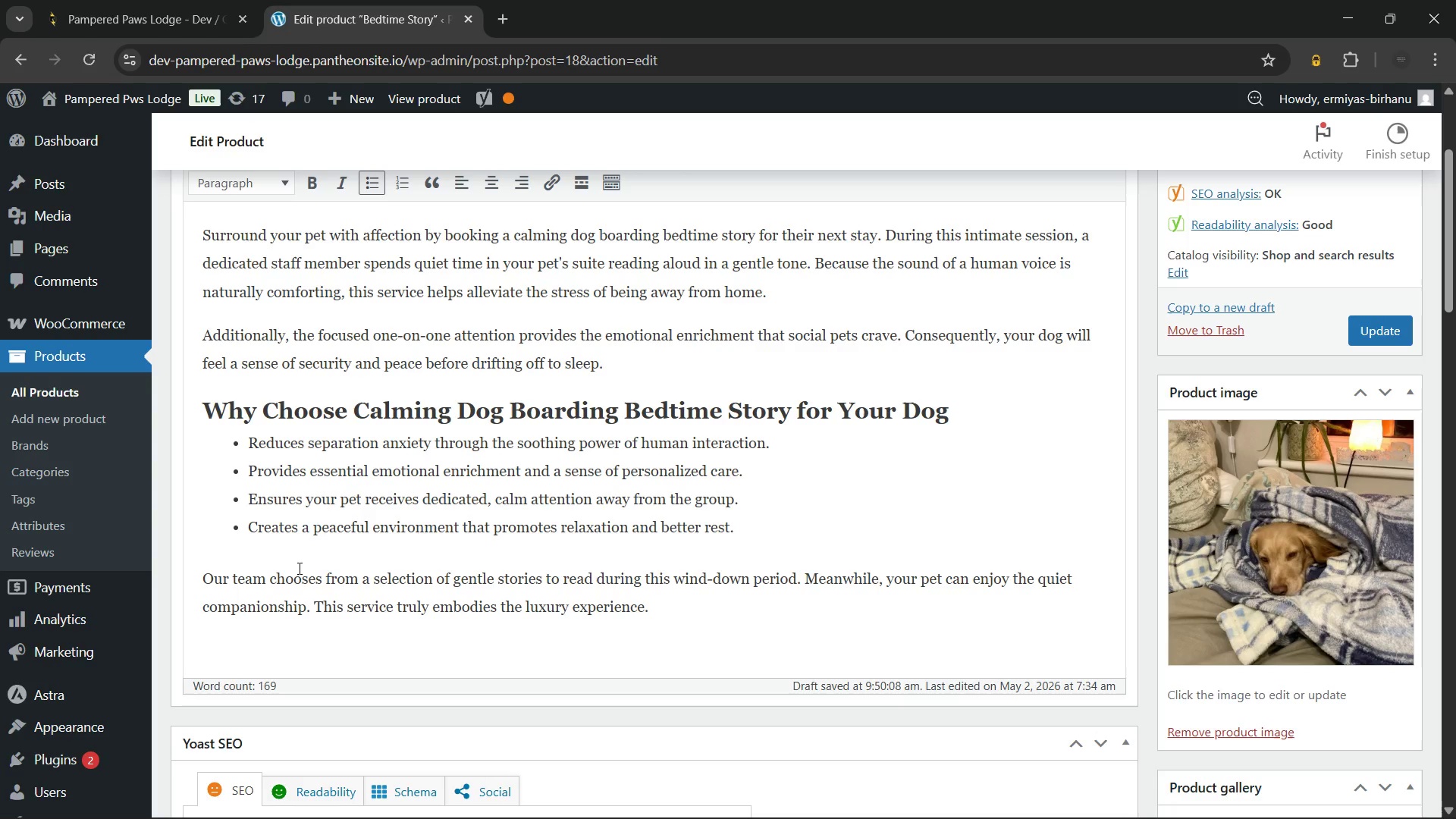 
wait(86.3)
 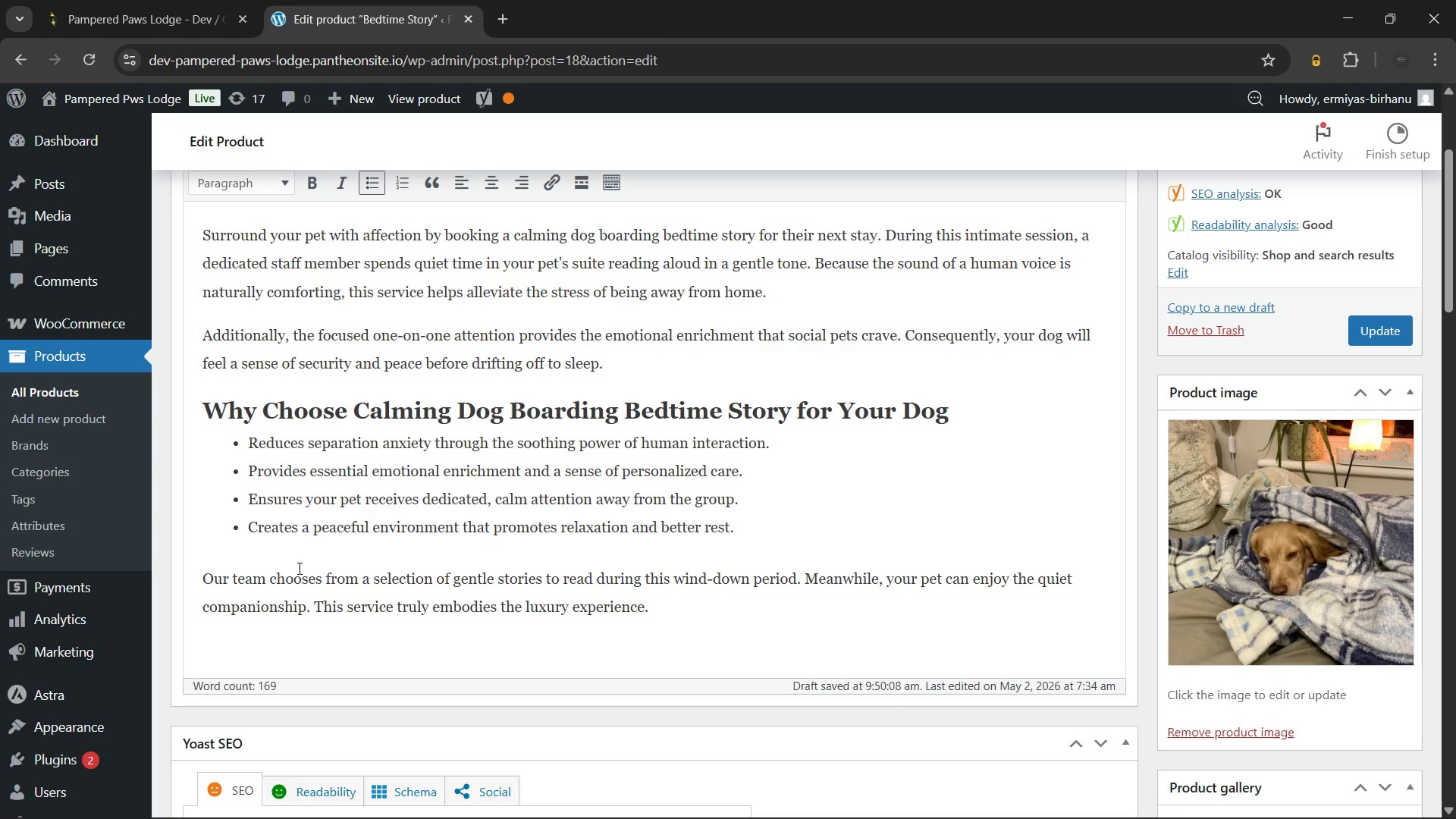 
type(Book a calming dog boarding bedtime story to ease your pet's anxiety. This soothing one-on-one session provides comfort and enrichment. Add to your e)
key(Backspace)
type(pet stay.)
 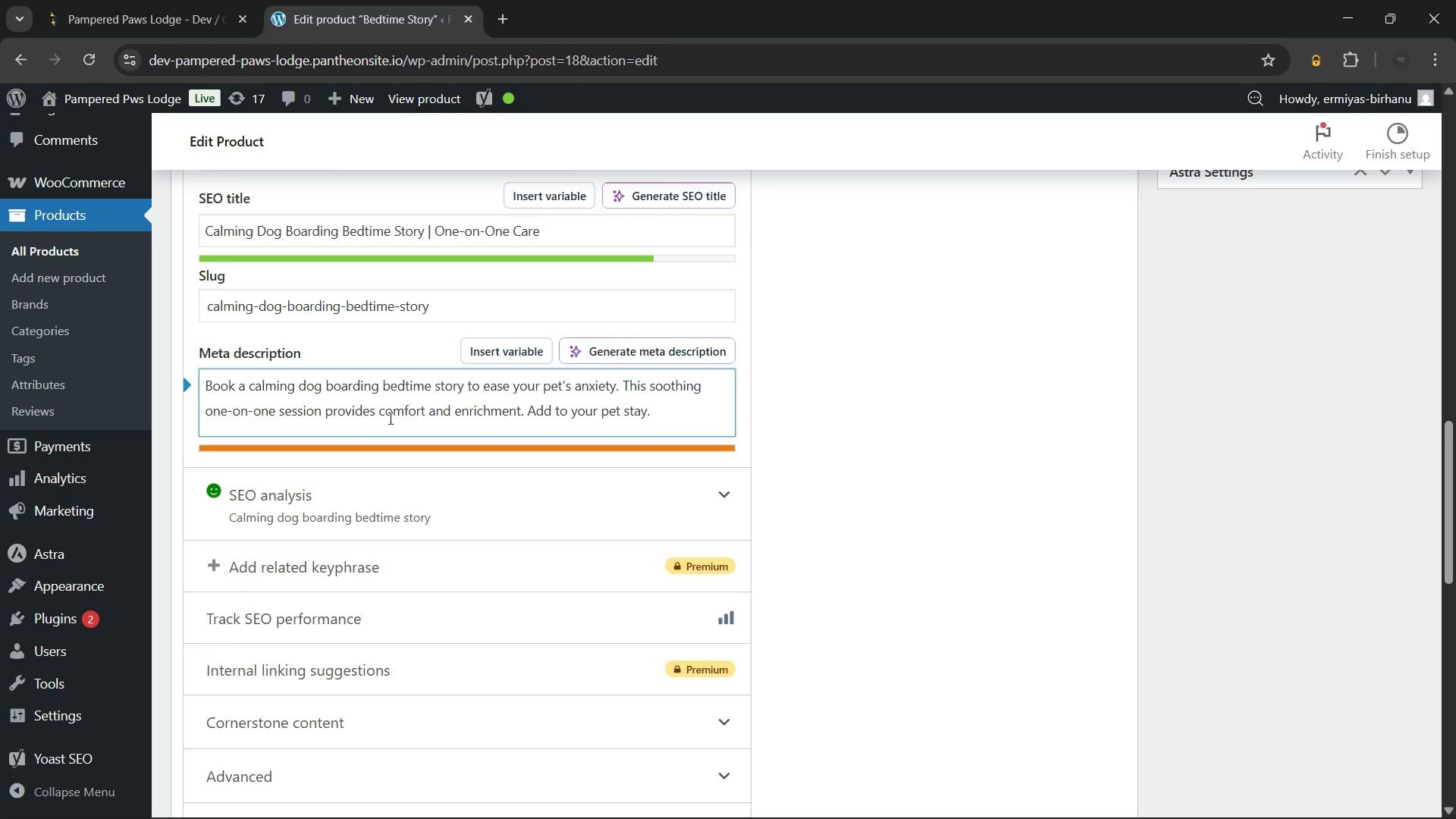 
wait(12.58)
 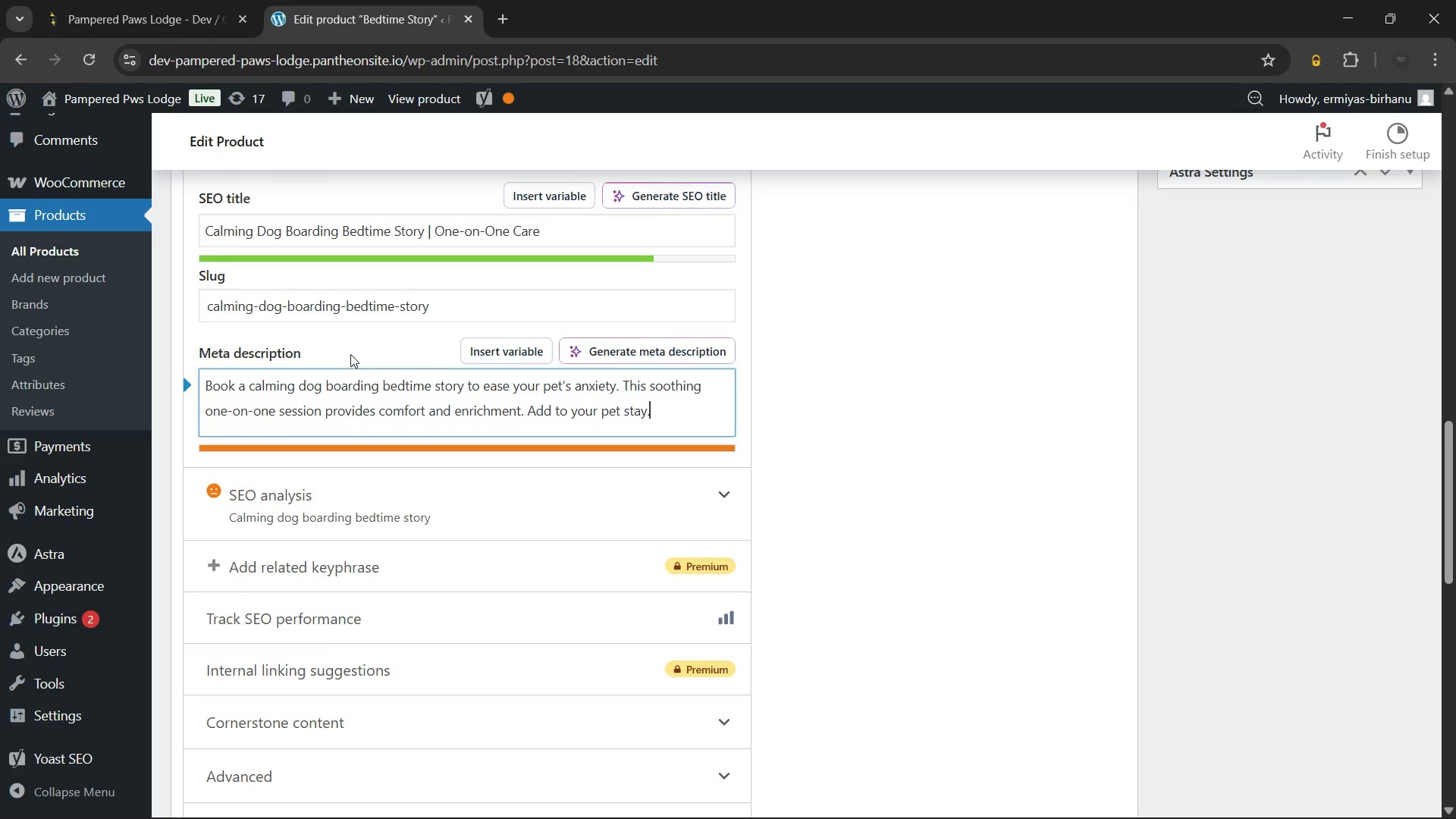 
left_click([282, 411])
 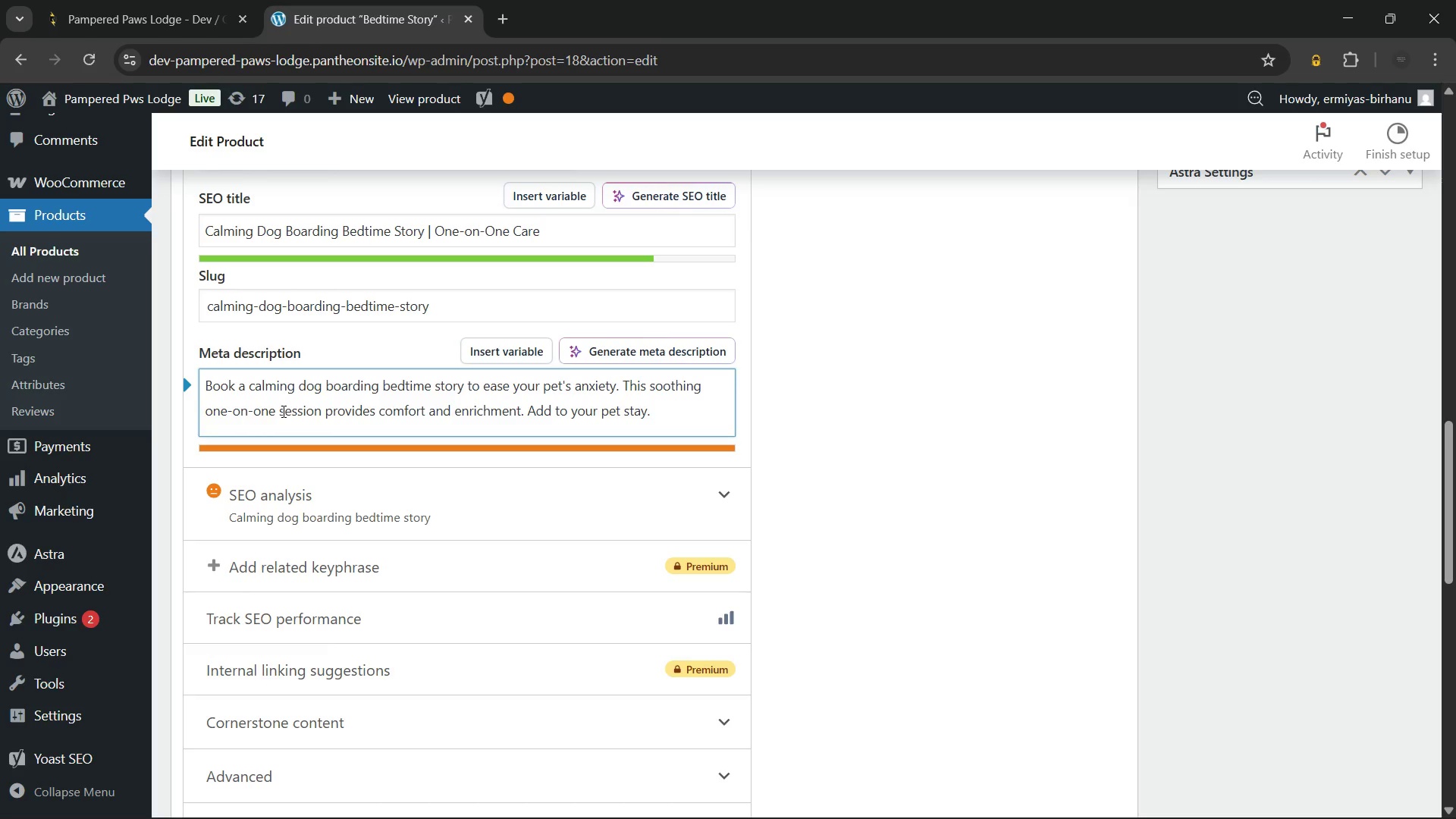 
key(ArrowLeft)
 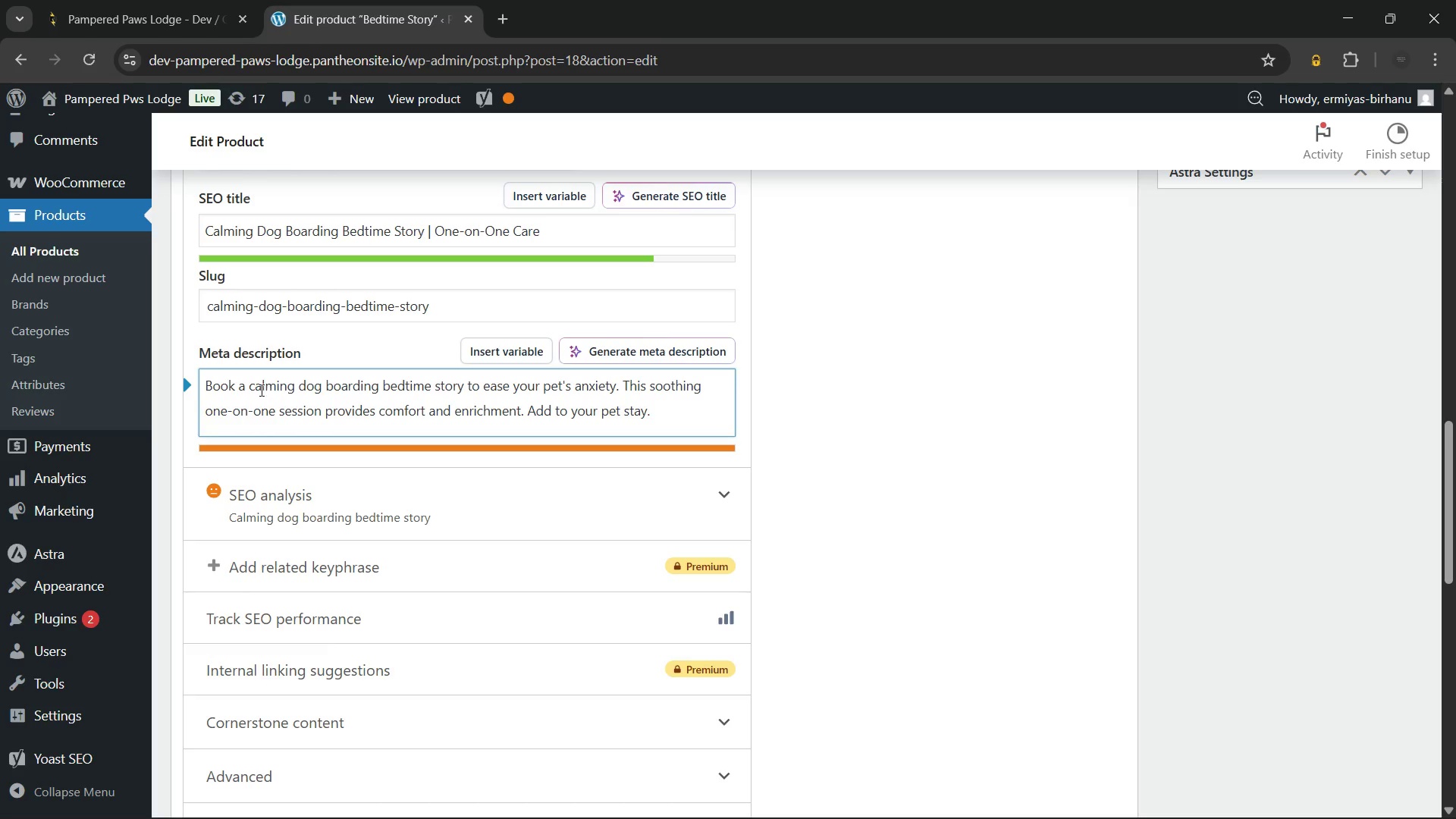 
wait(6.56)
 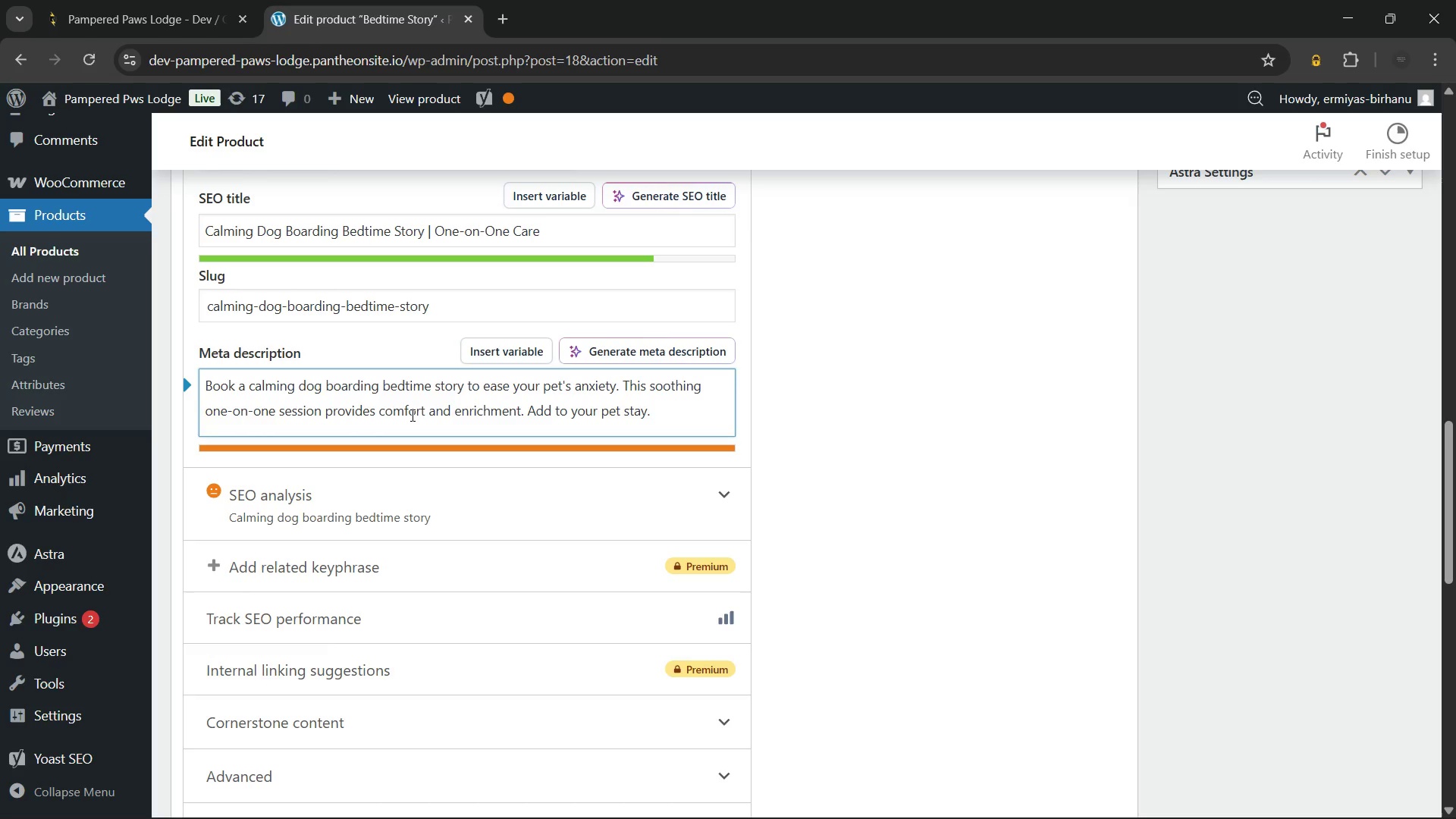 
key(Backspace)
 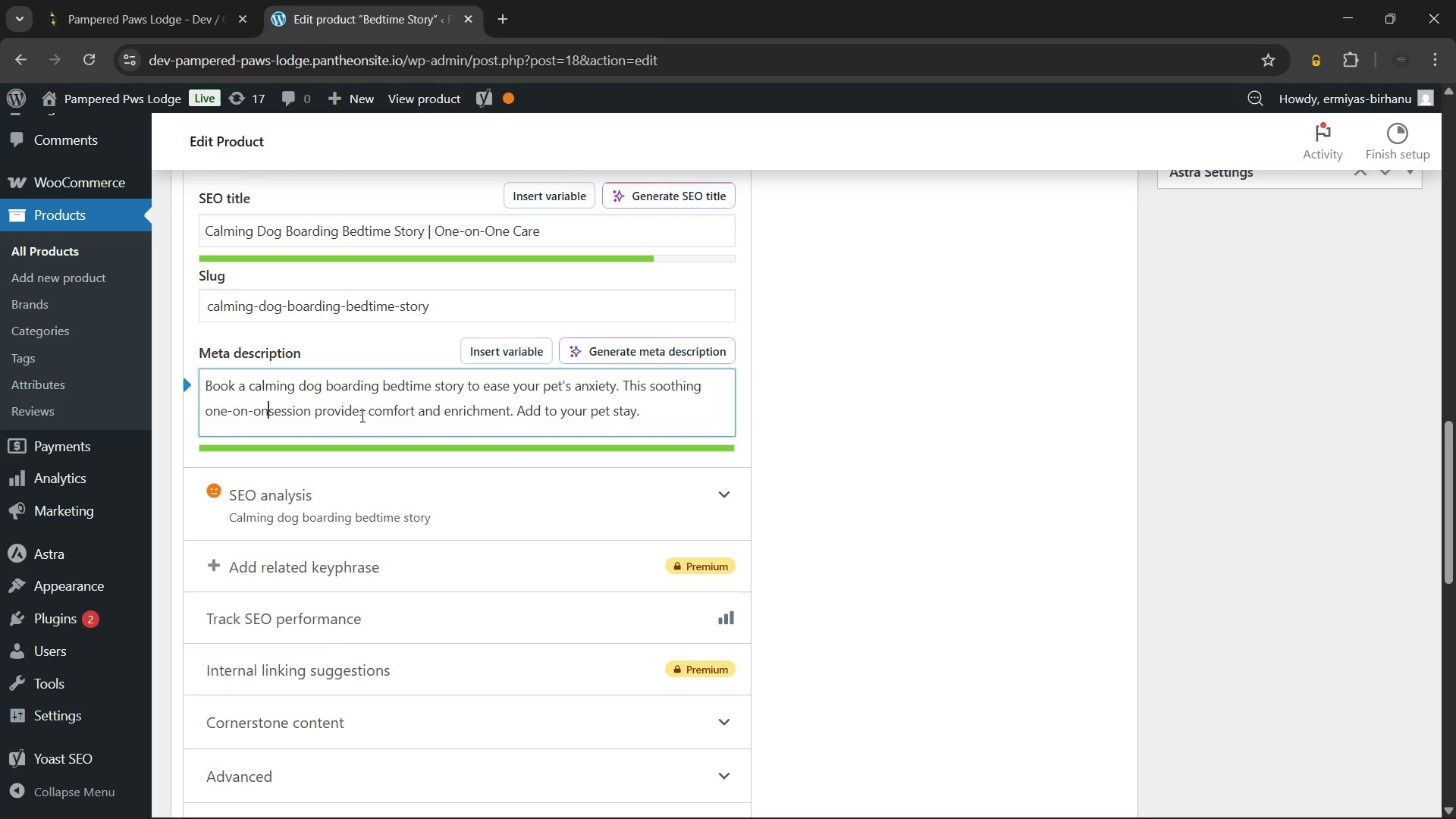 
key(Backspace)
 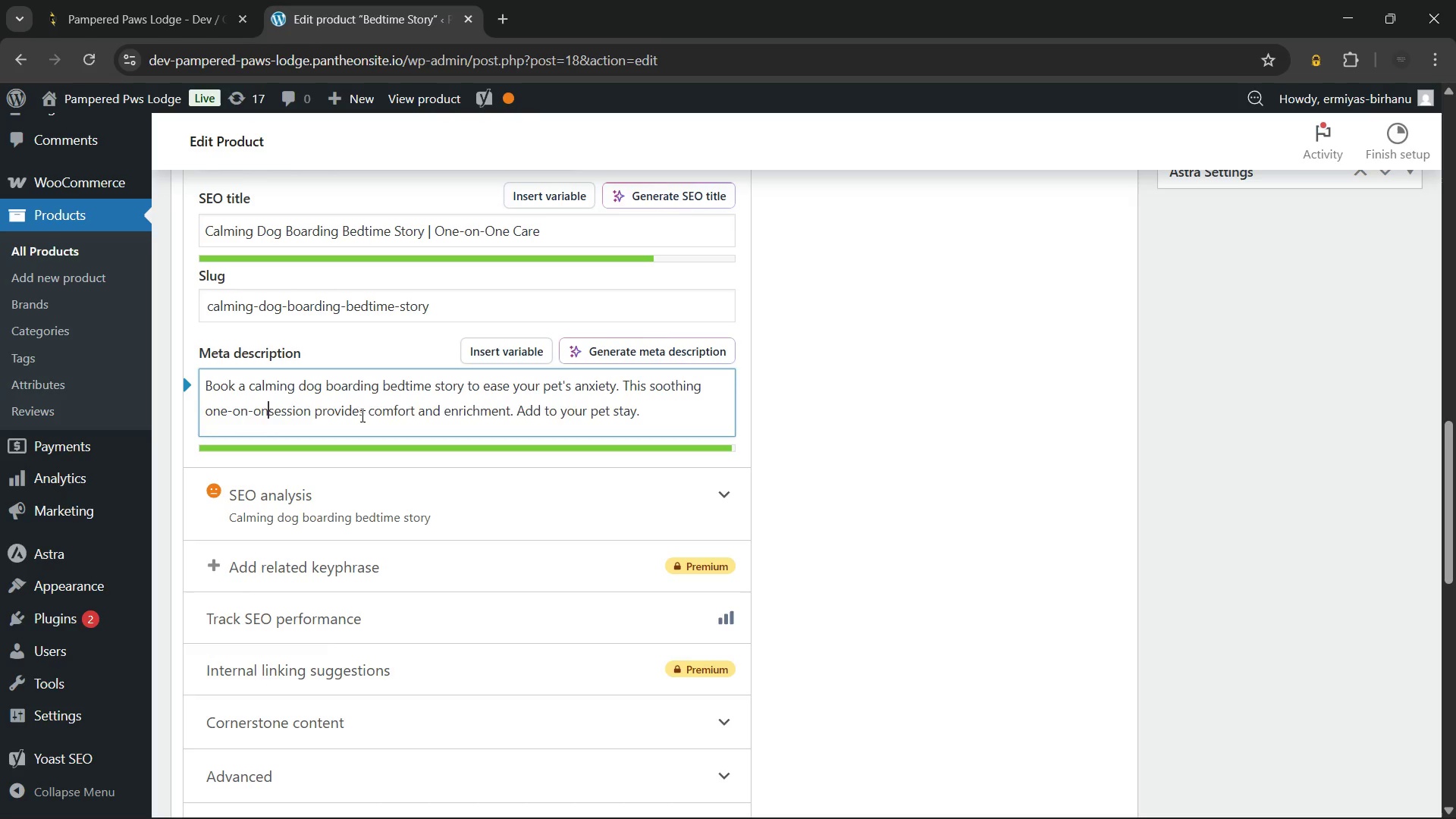 
key(Backspace)
 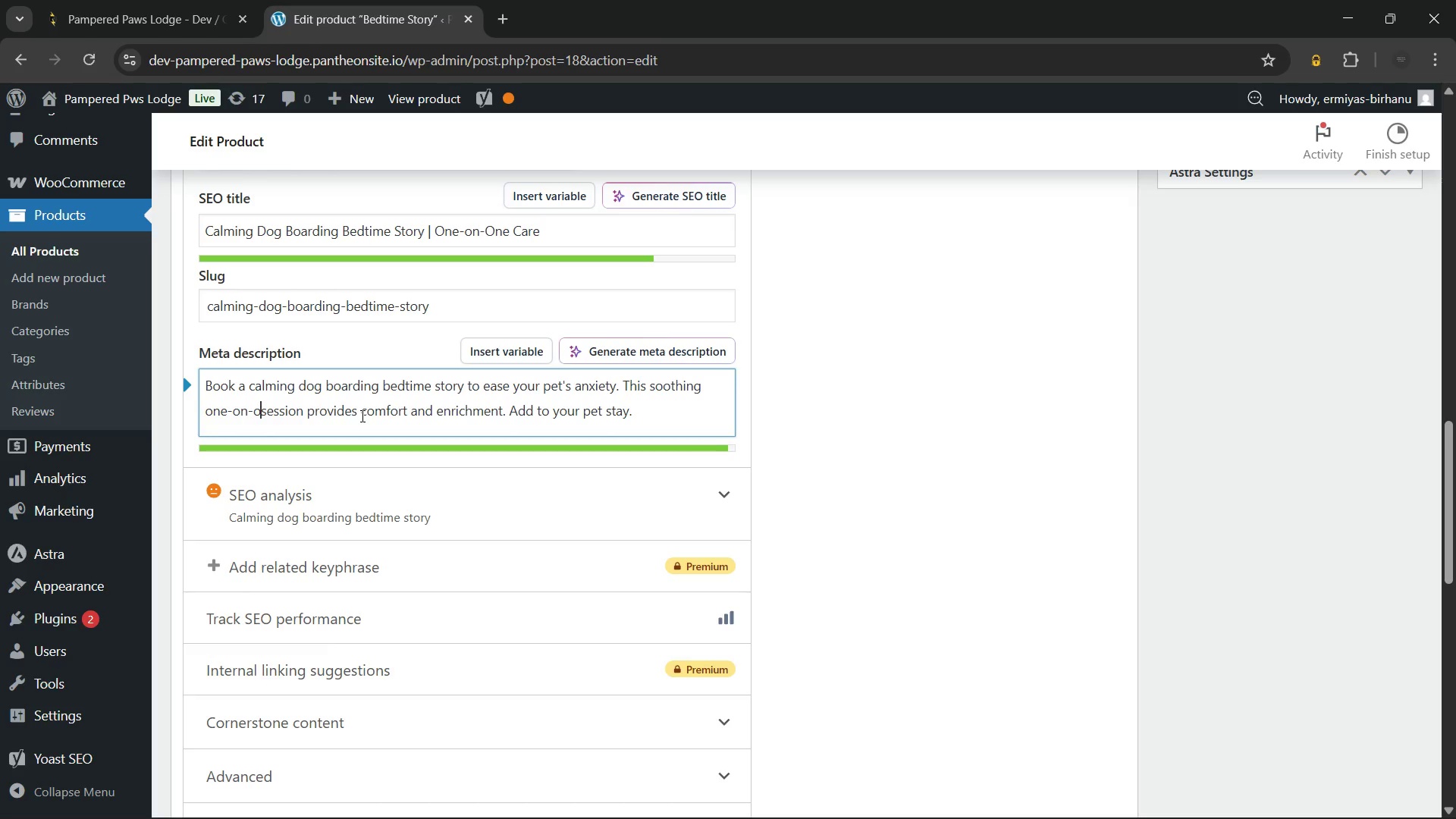 
key(Backspace)
 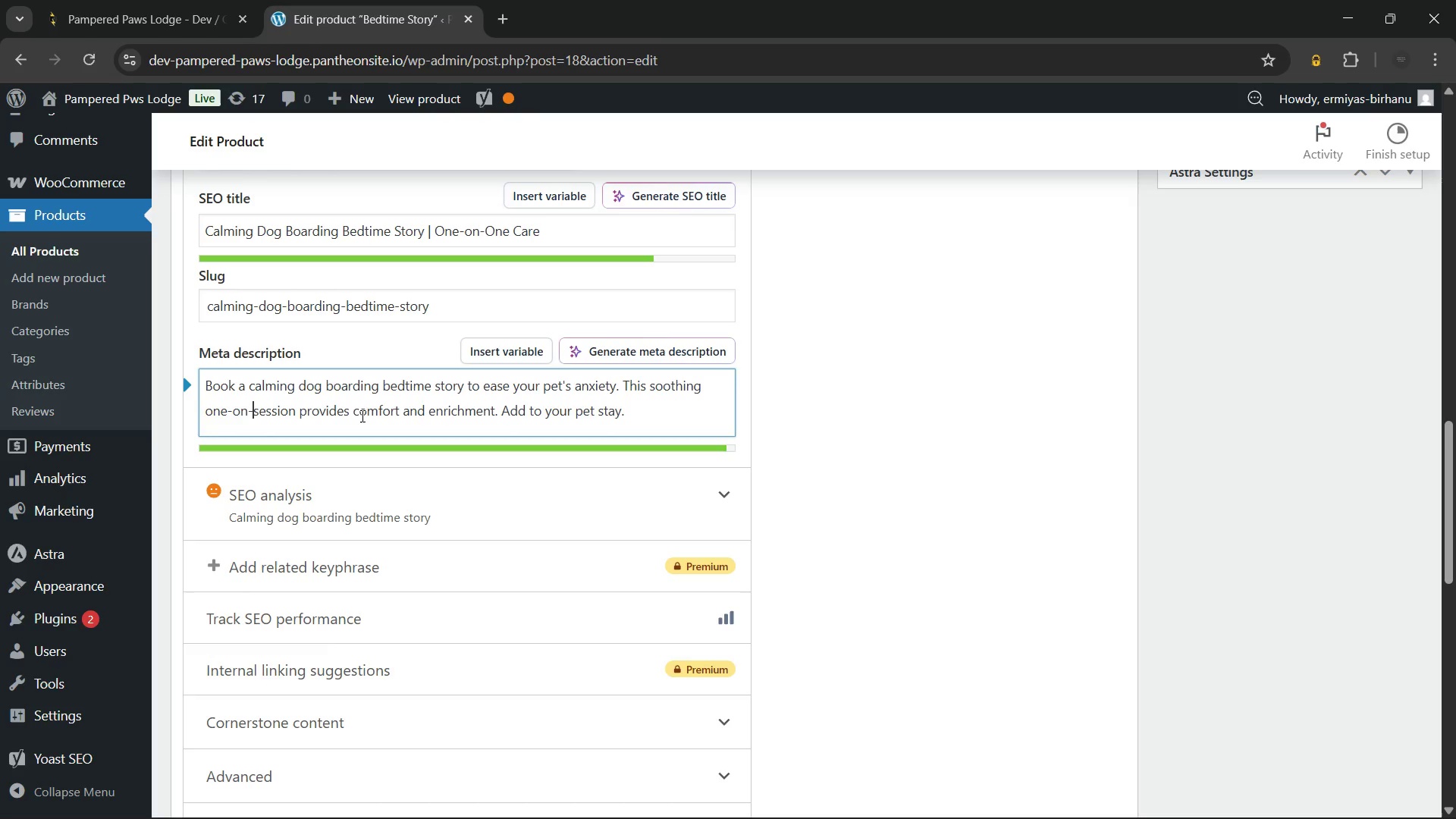 
key(Backspace)
 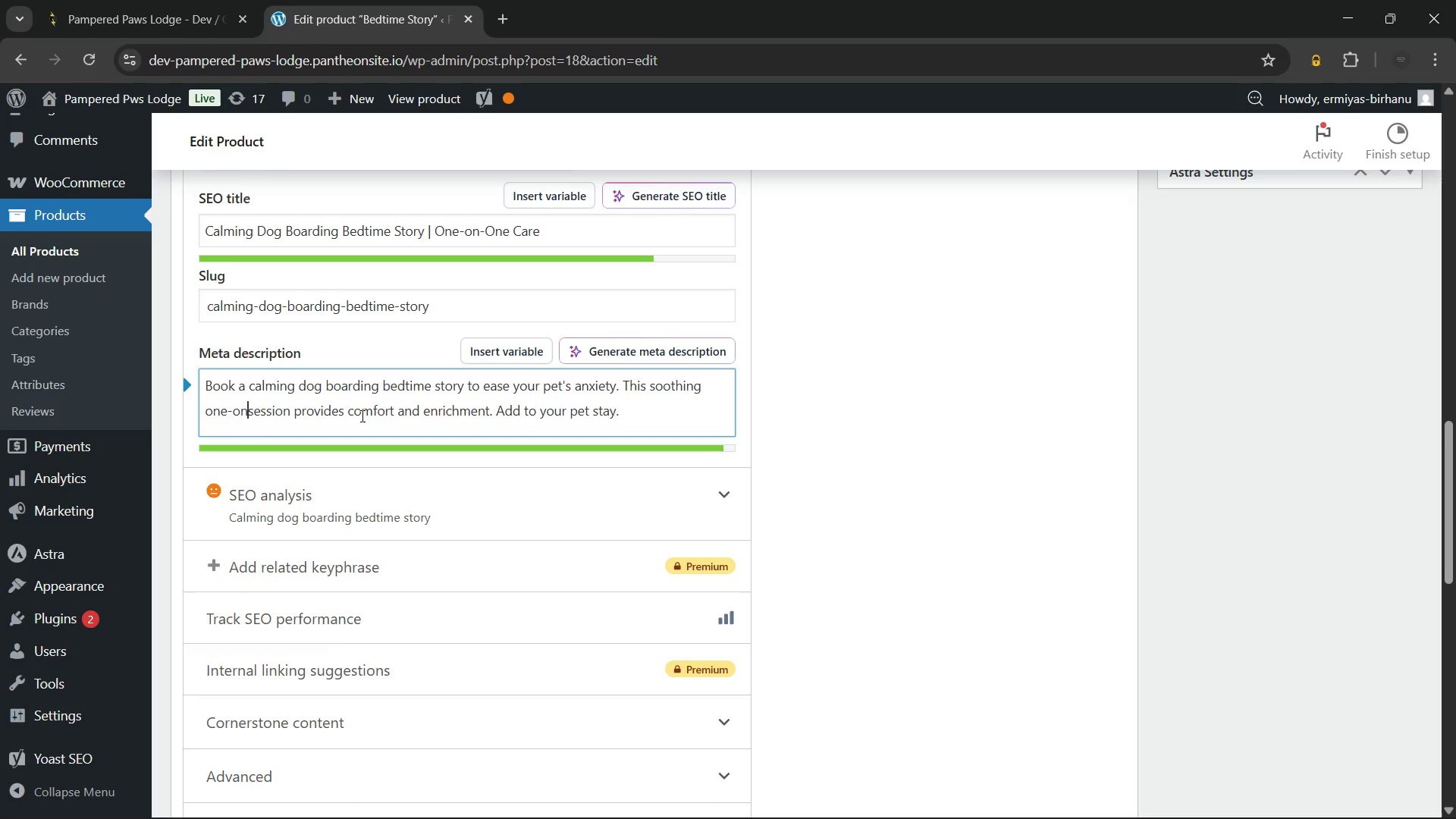 
key(Backspace)
 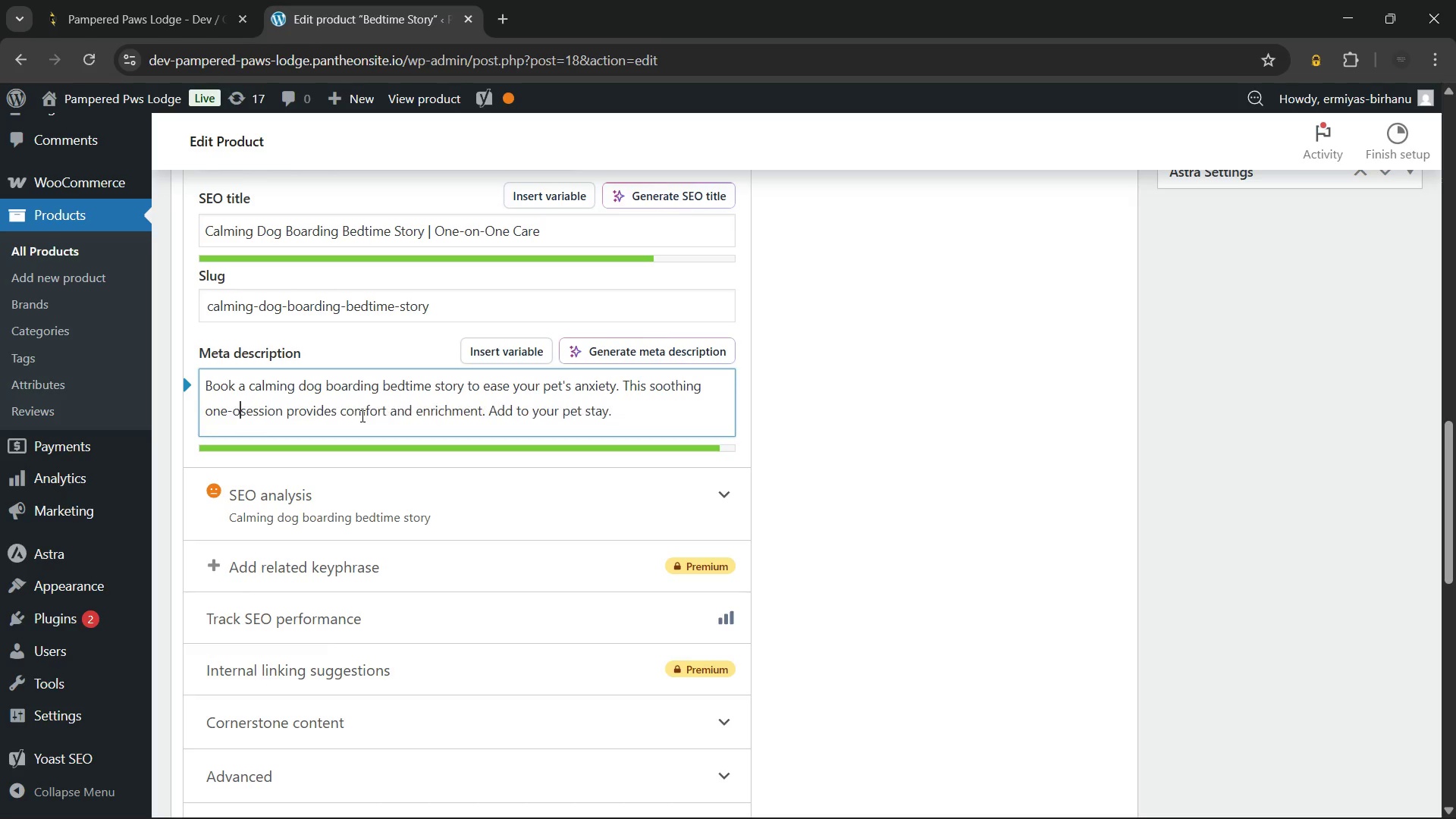 
key(Backspace)
 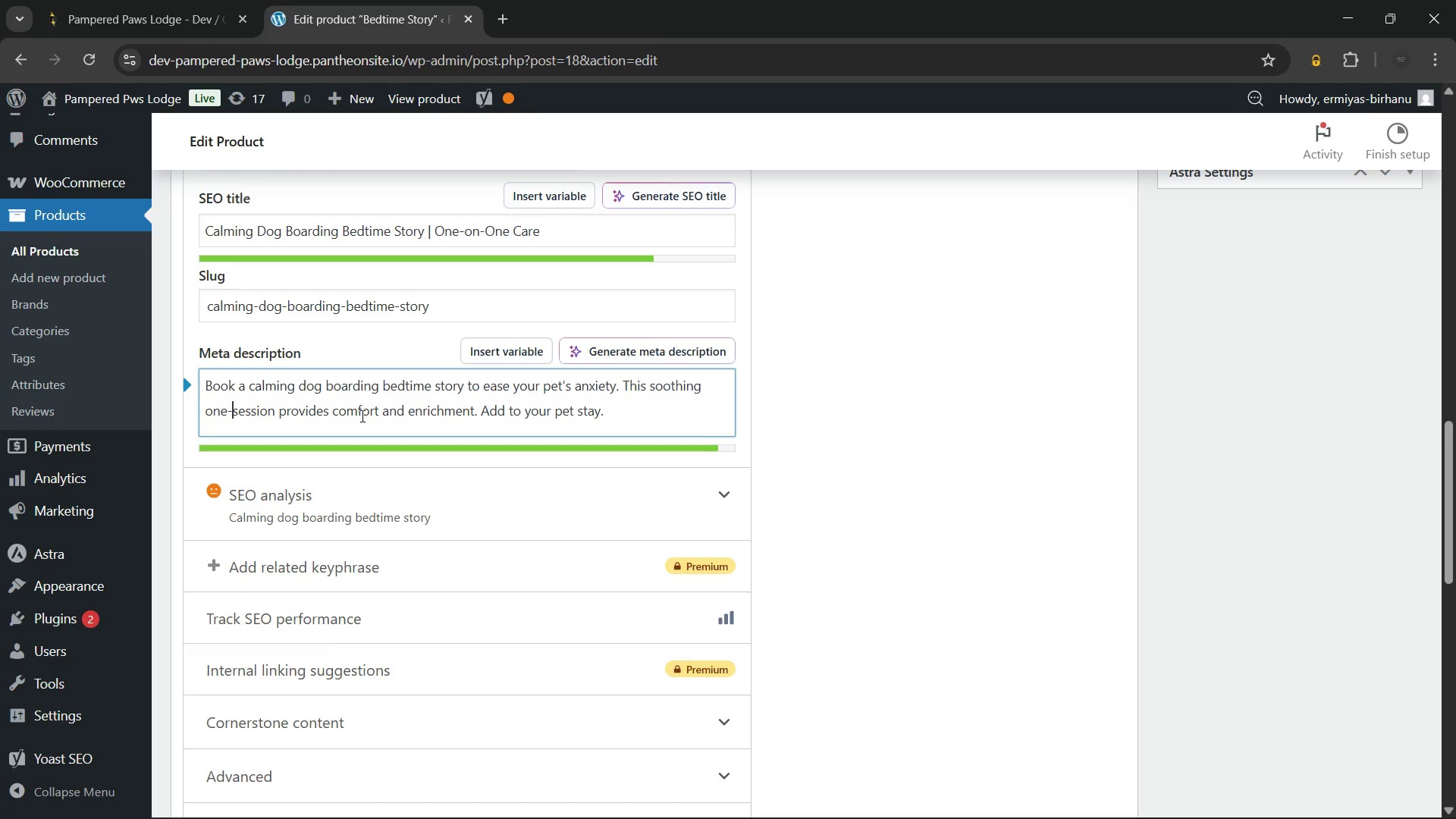 
key(Backspace)
 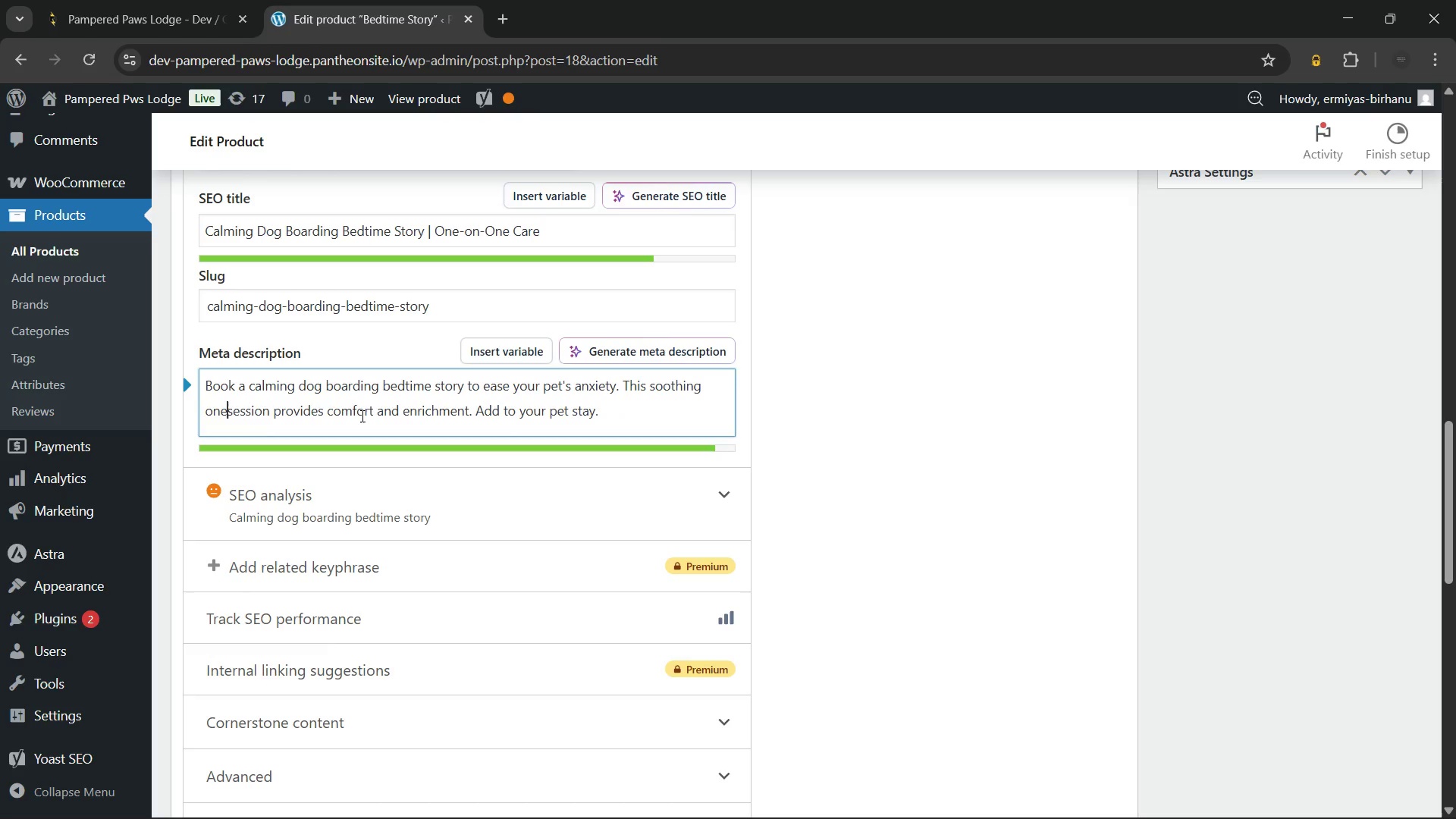 
key(Backspace)
 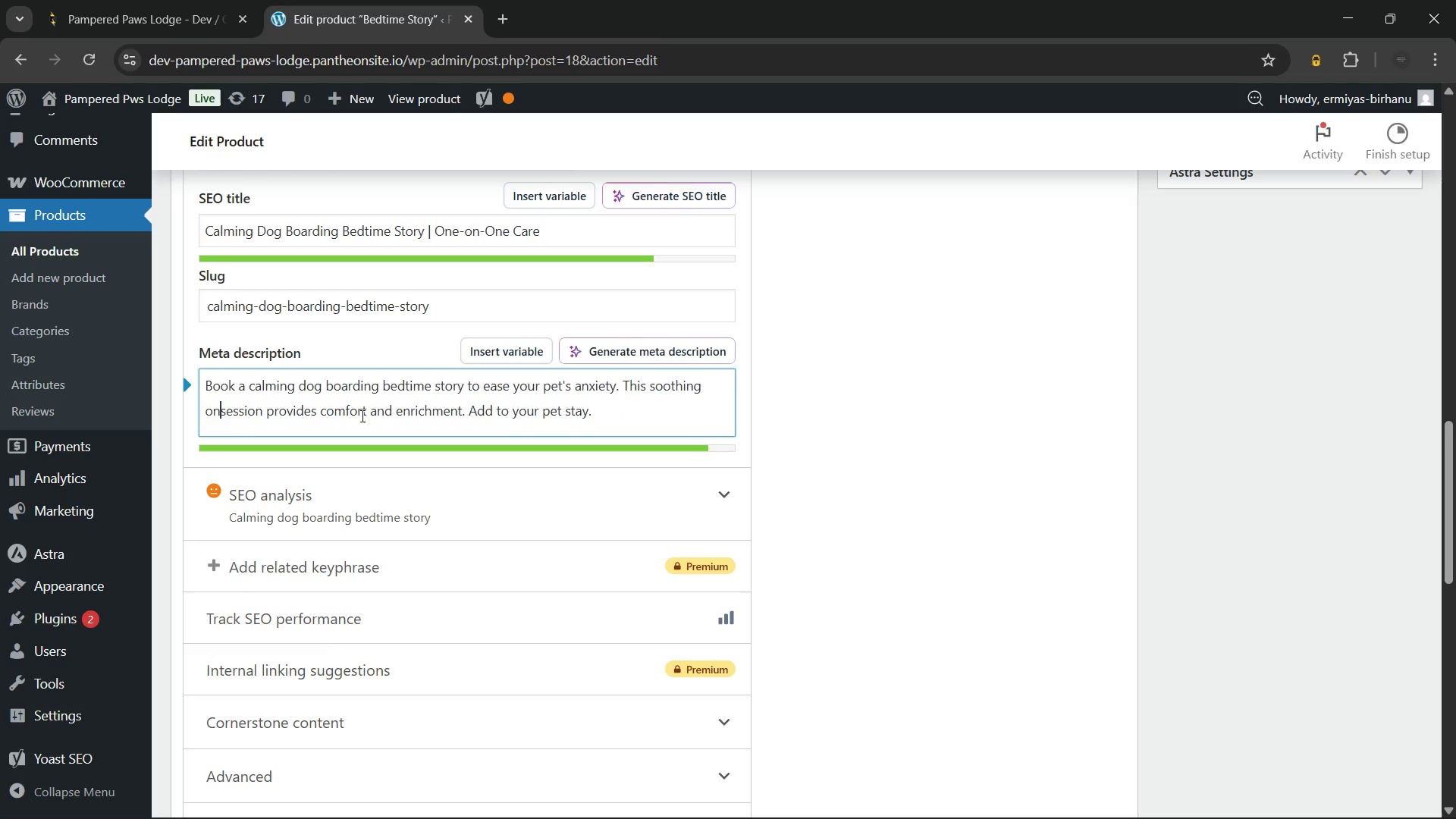 
key(Backspace)
 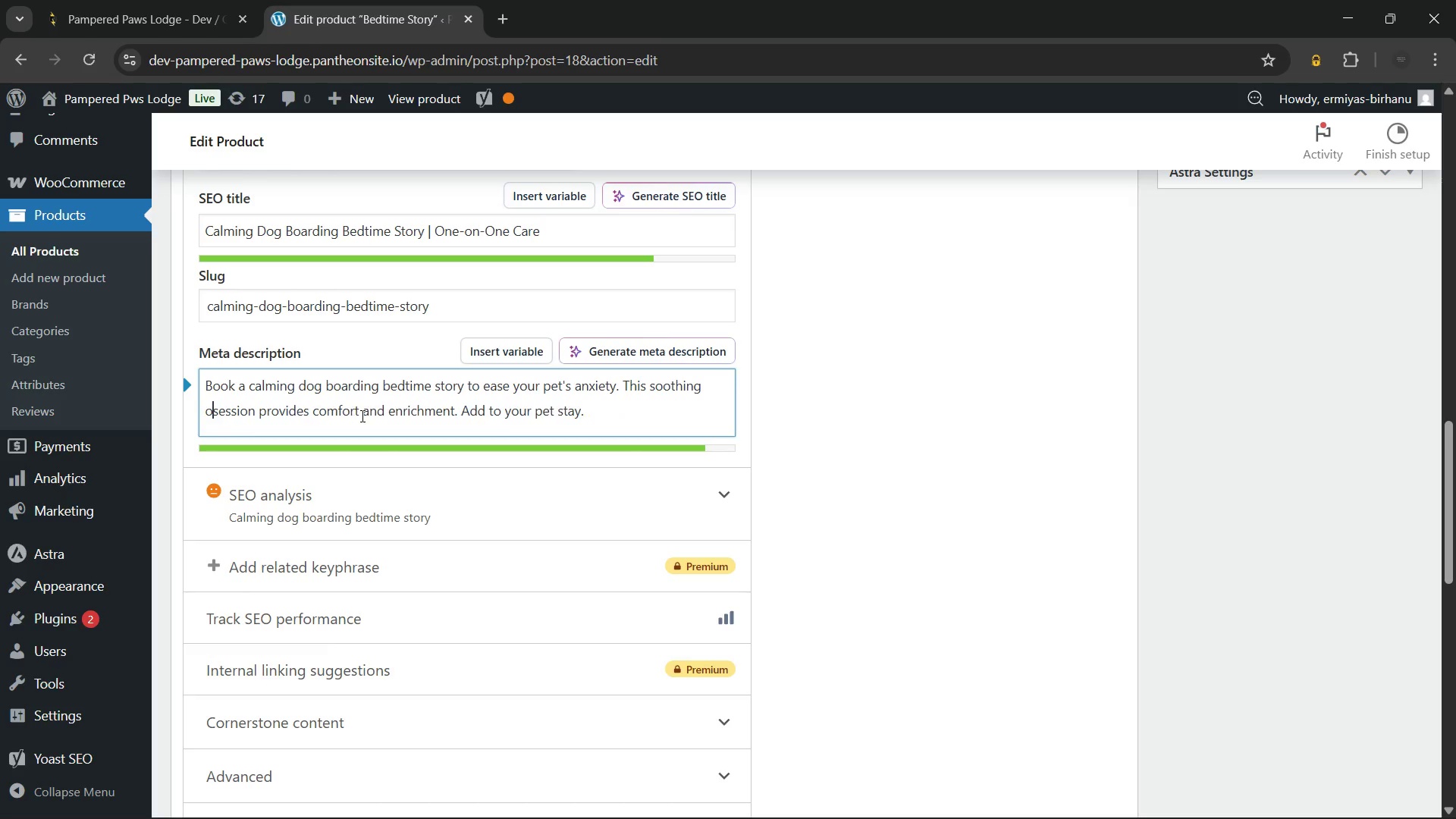 
key(Backspace)
 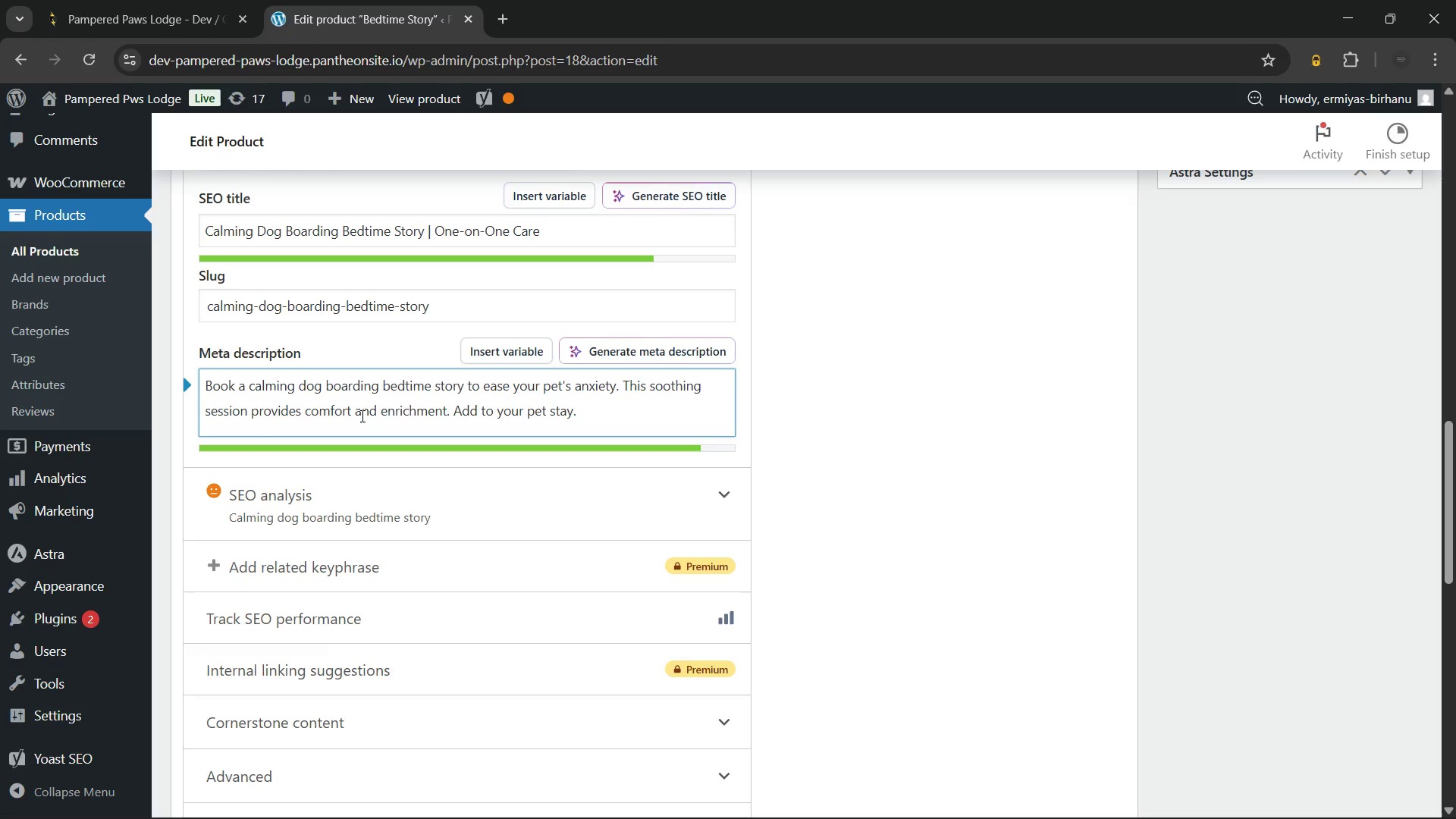 
key(Backspace)
 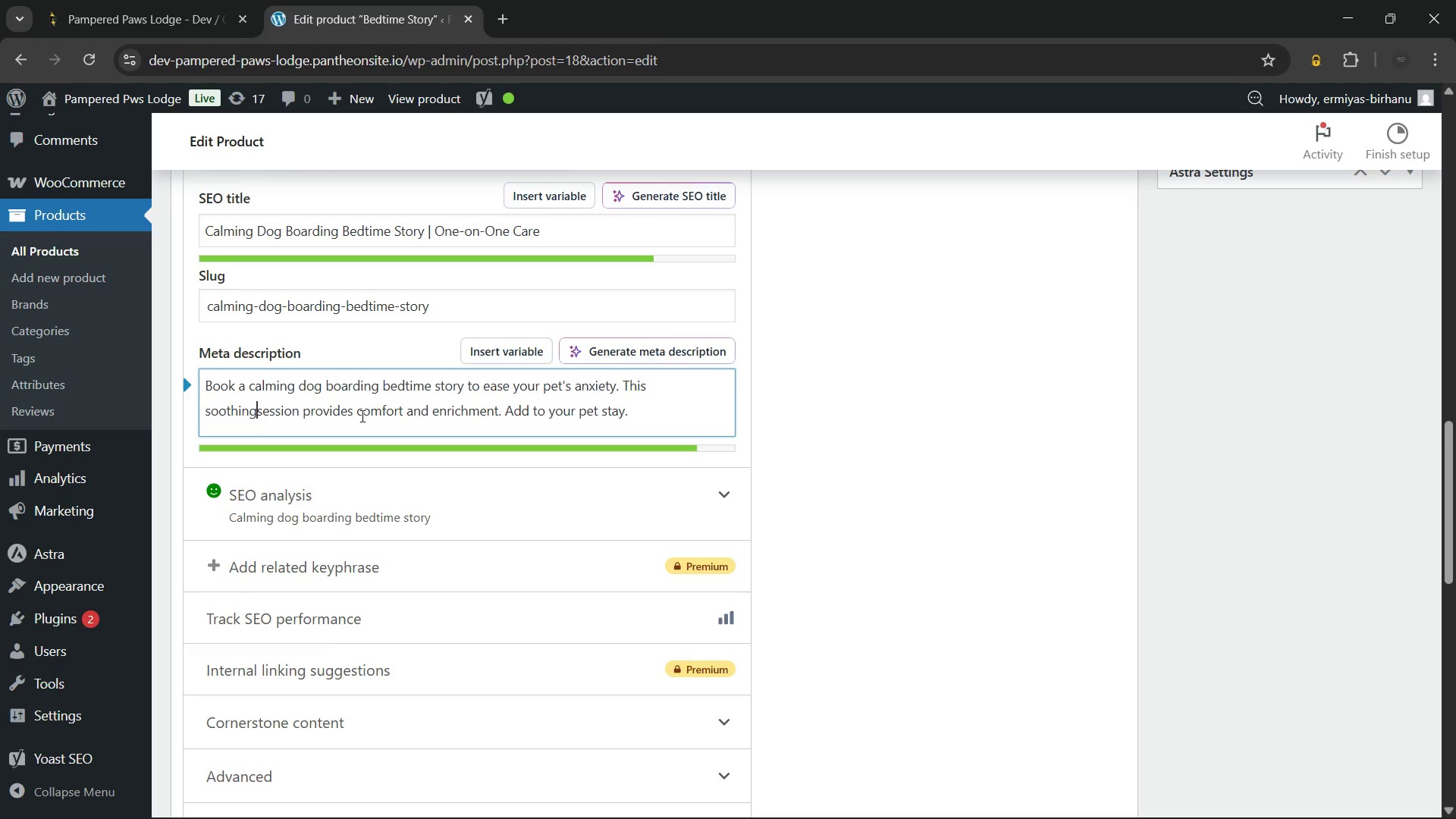 
key(Space)
 